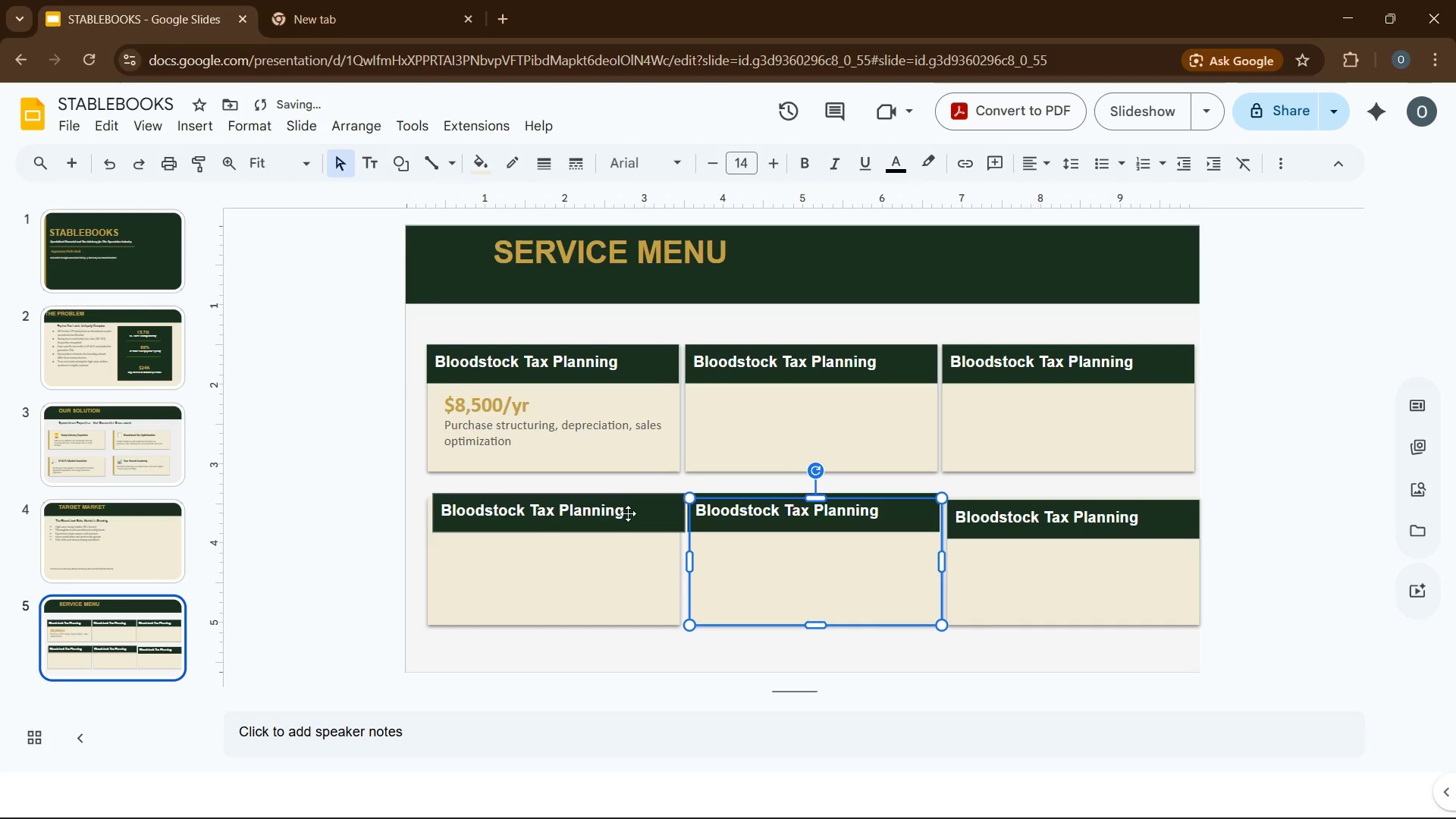 
left_click_drag(start_coordinate=[606, 519], to_coordinate=[601, 530])
 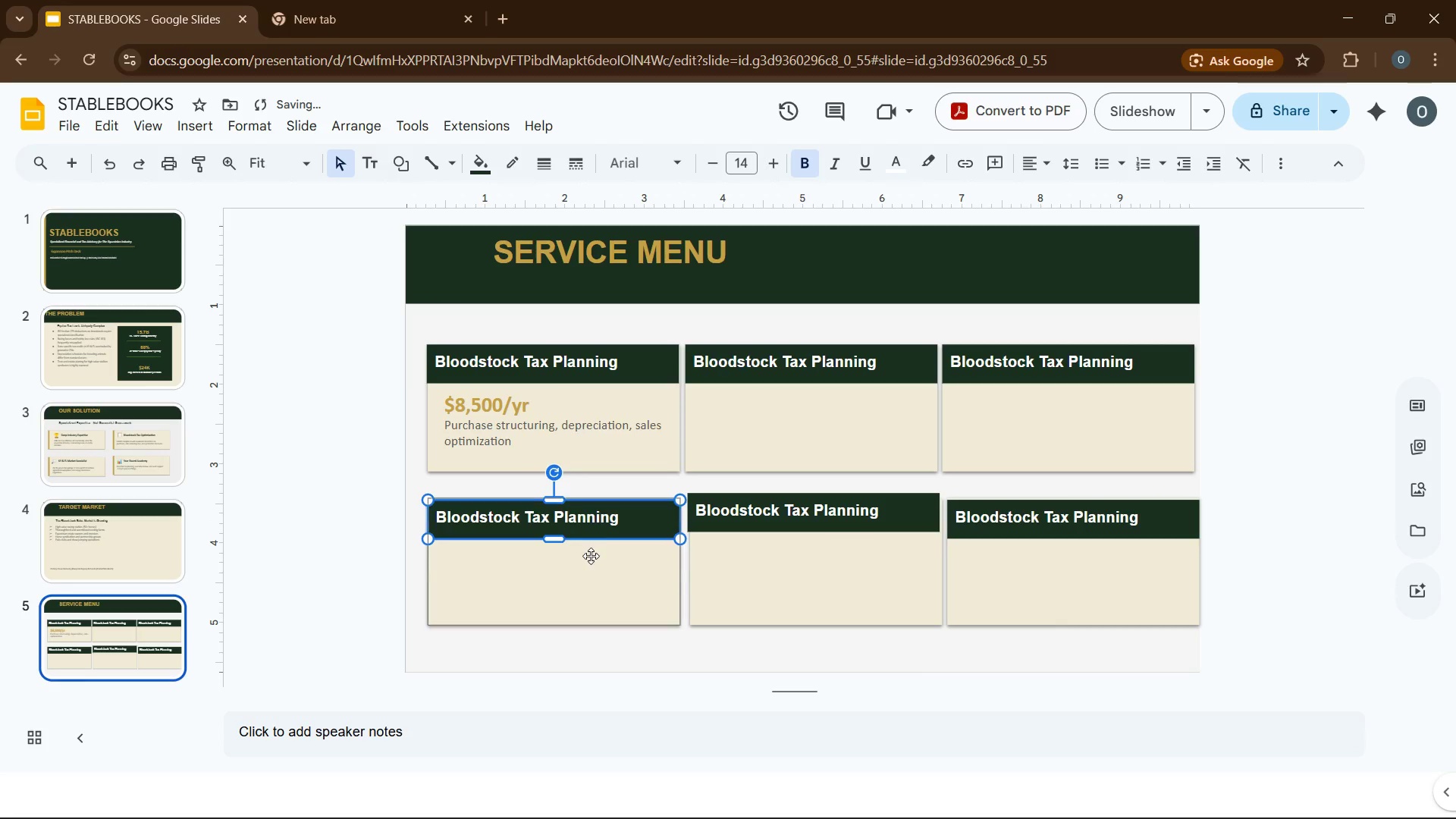 
left_click([591, 556])
 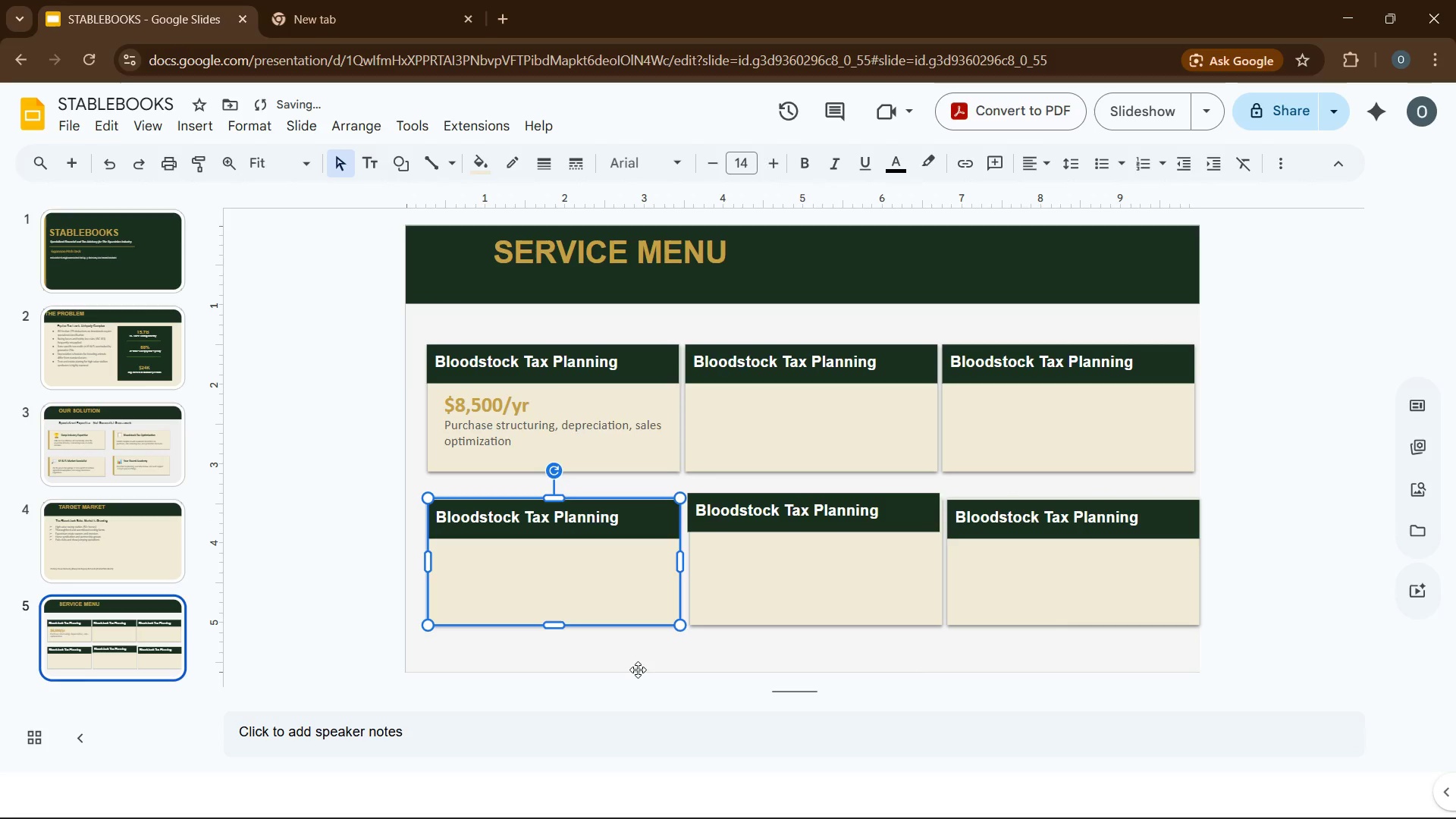 
left_click([639, 673])
 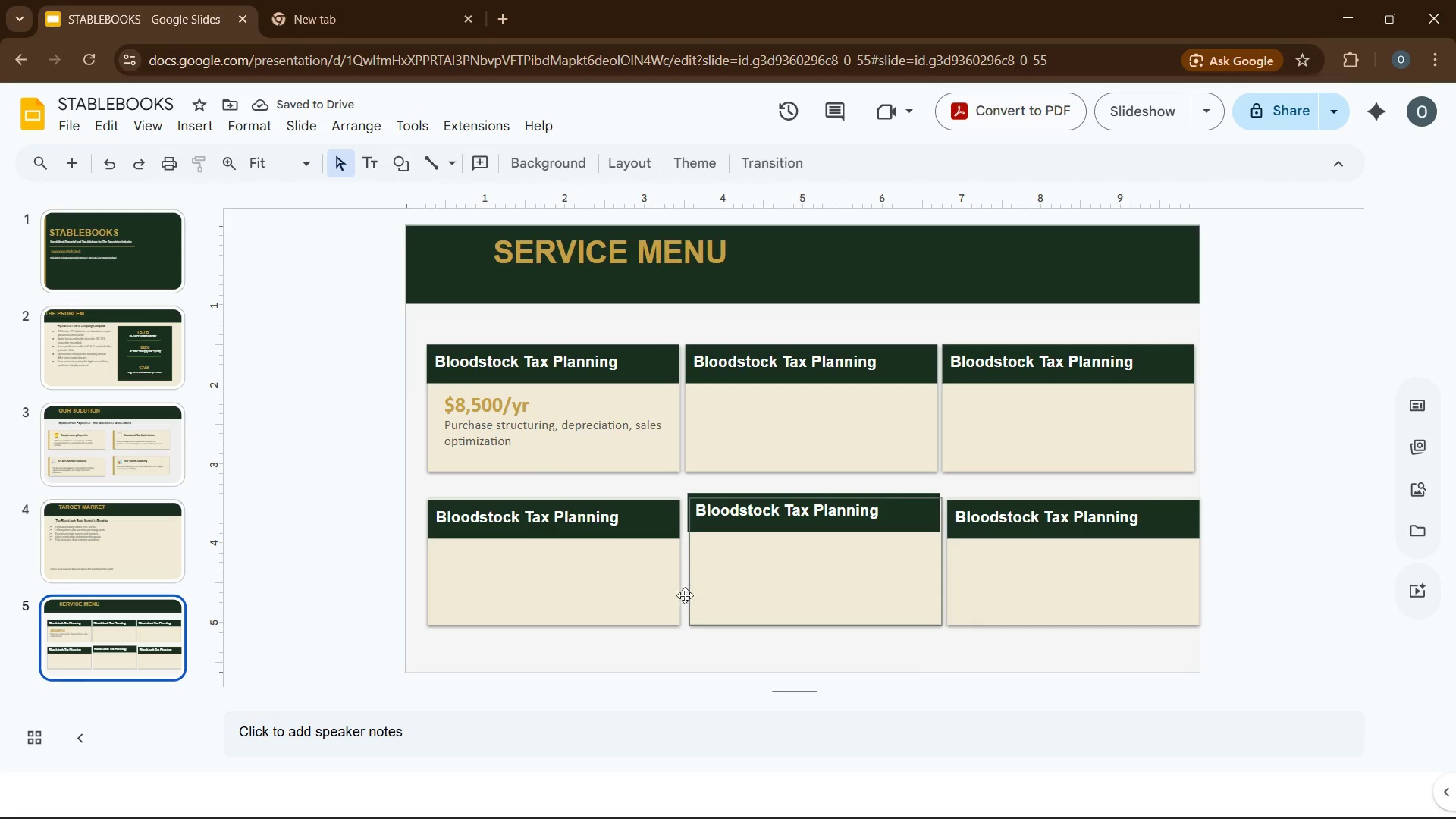 
wait(5.08)
 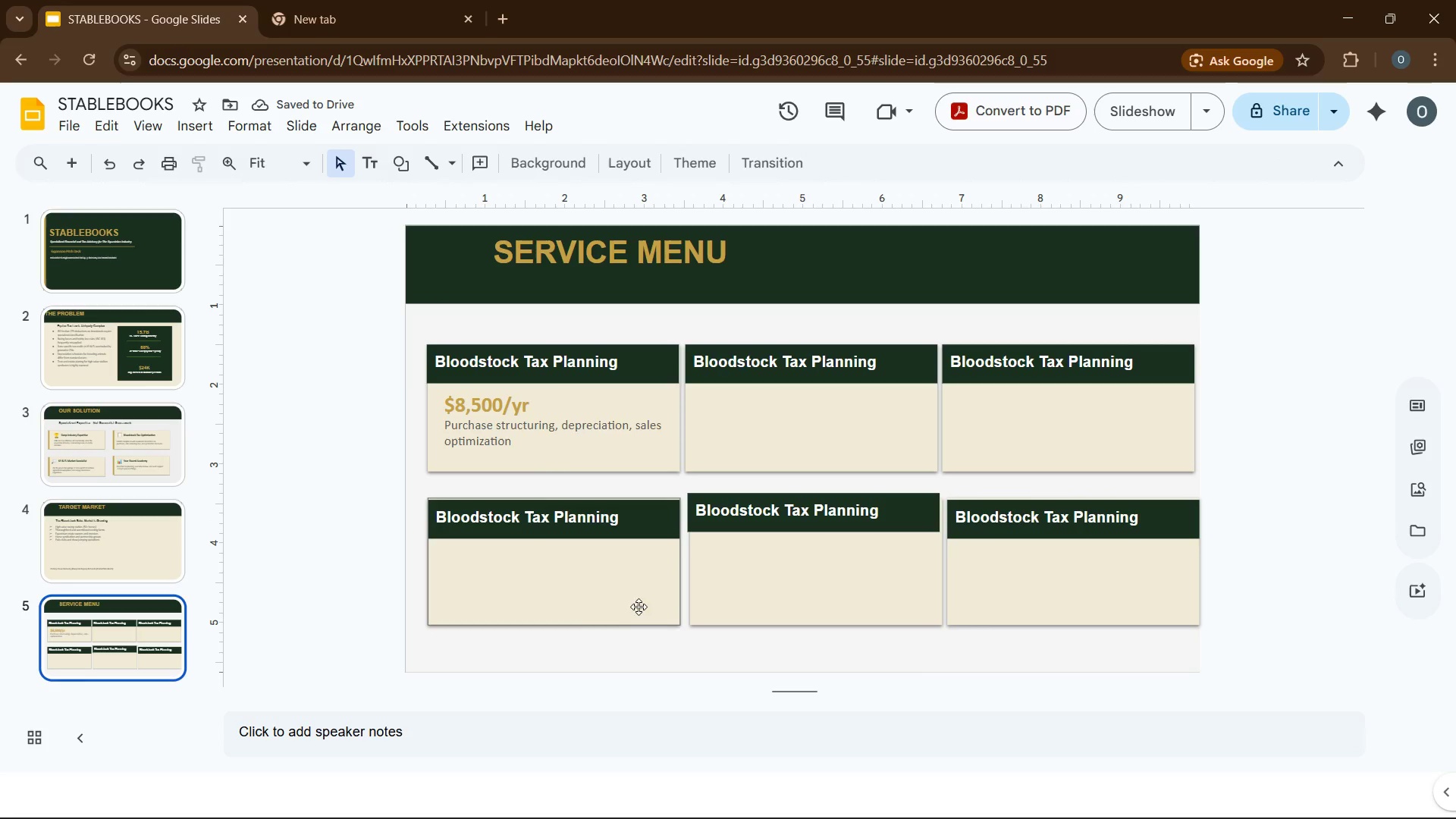 
left_click([755, 529])
 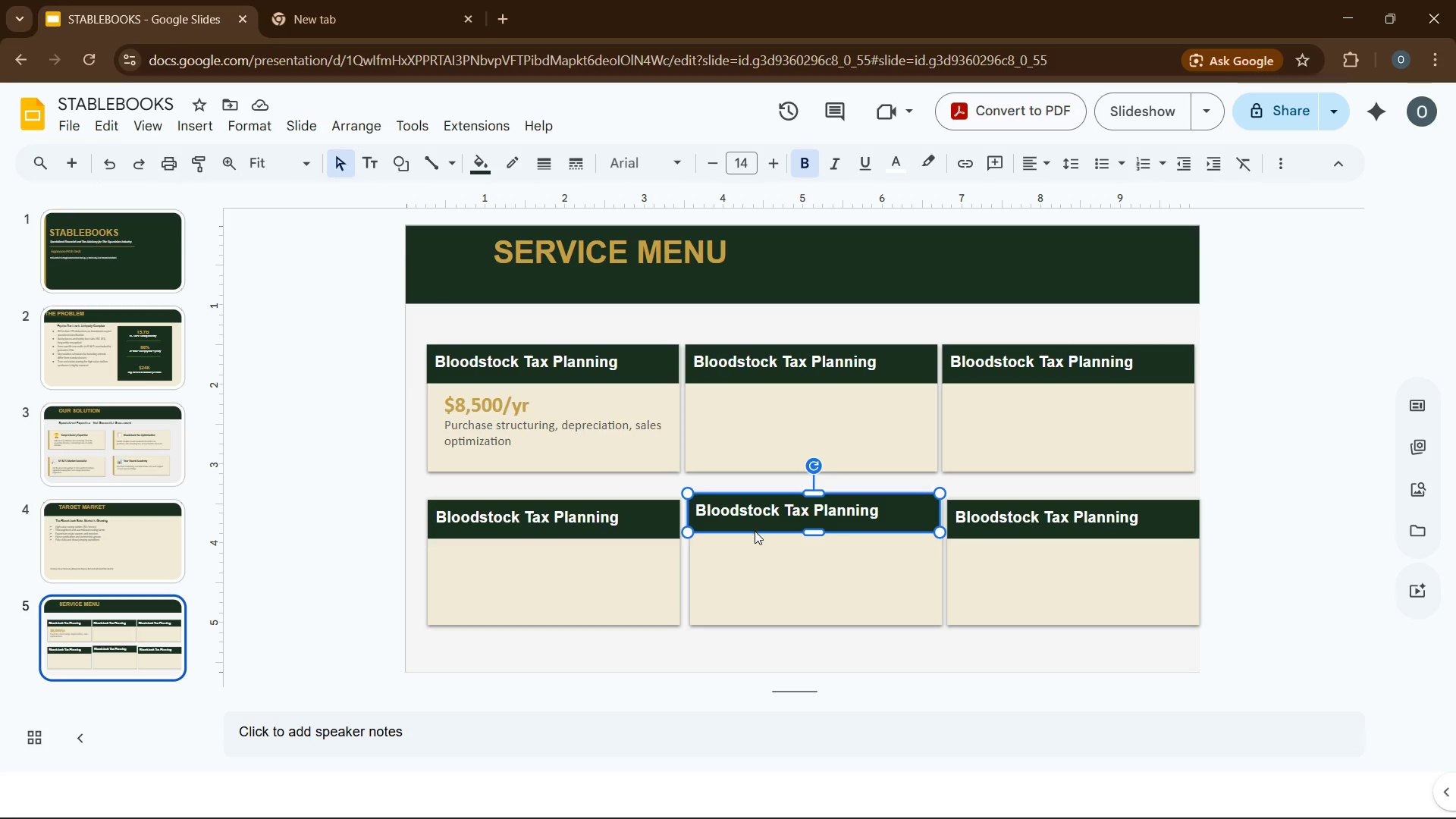 
key(ArrowDown)
 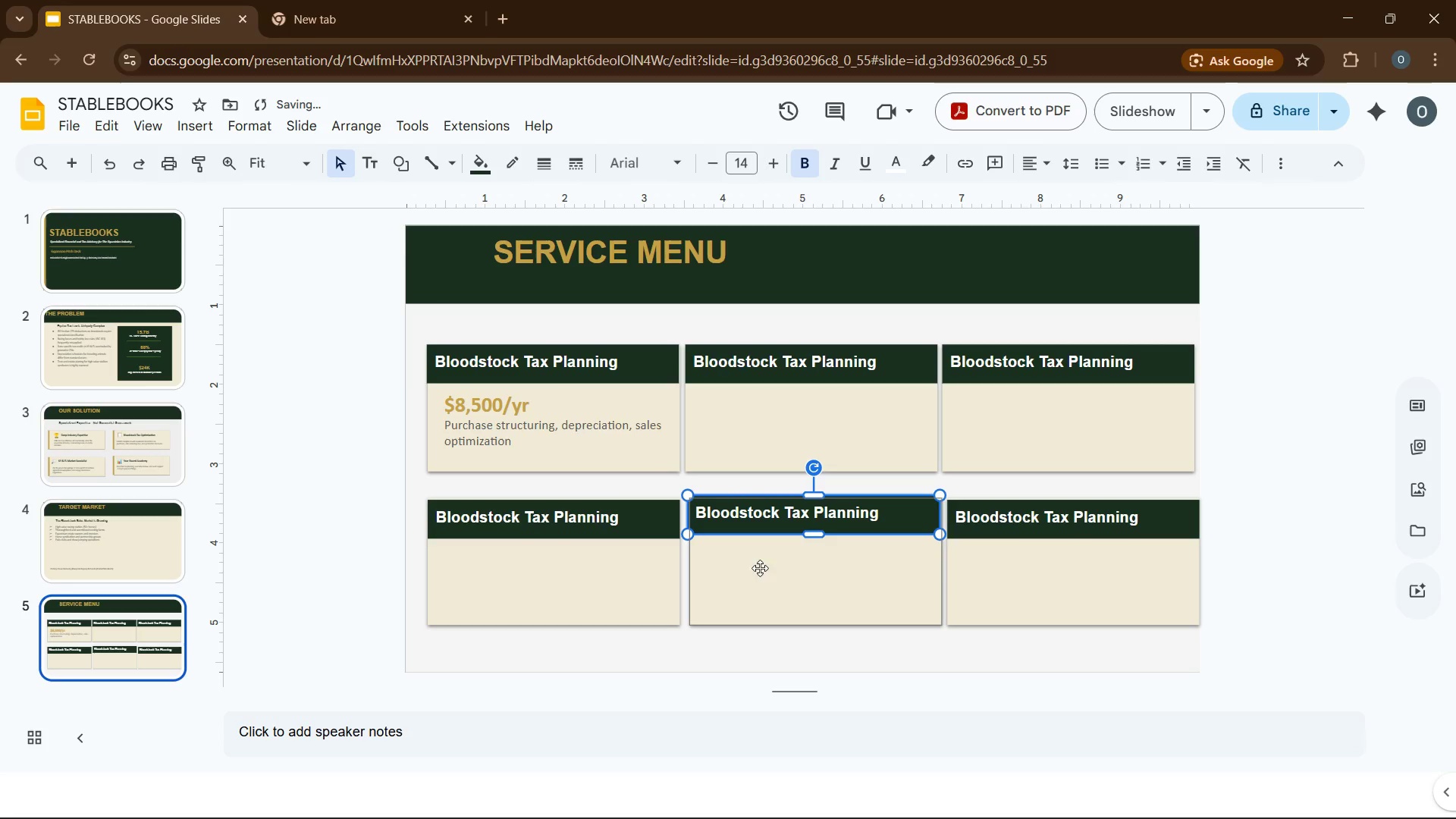 
key(ArrowDown)
 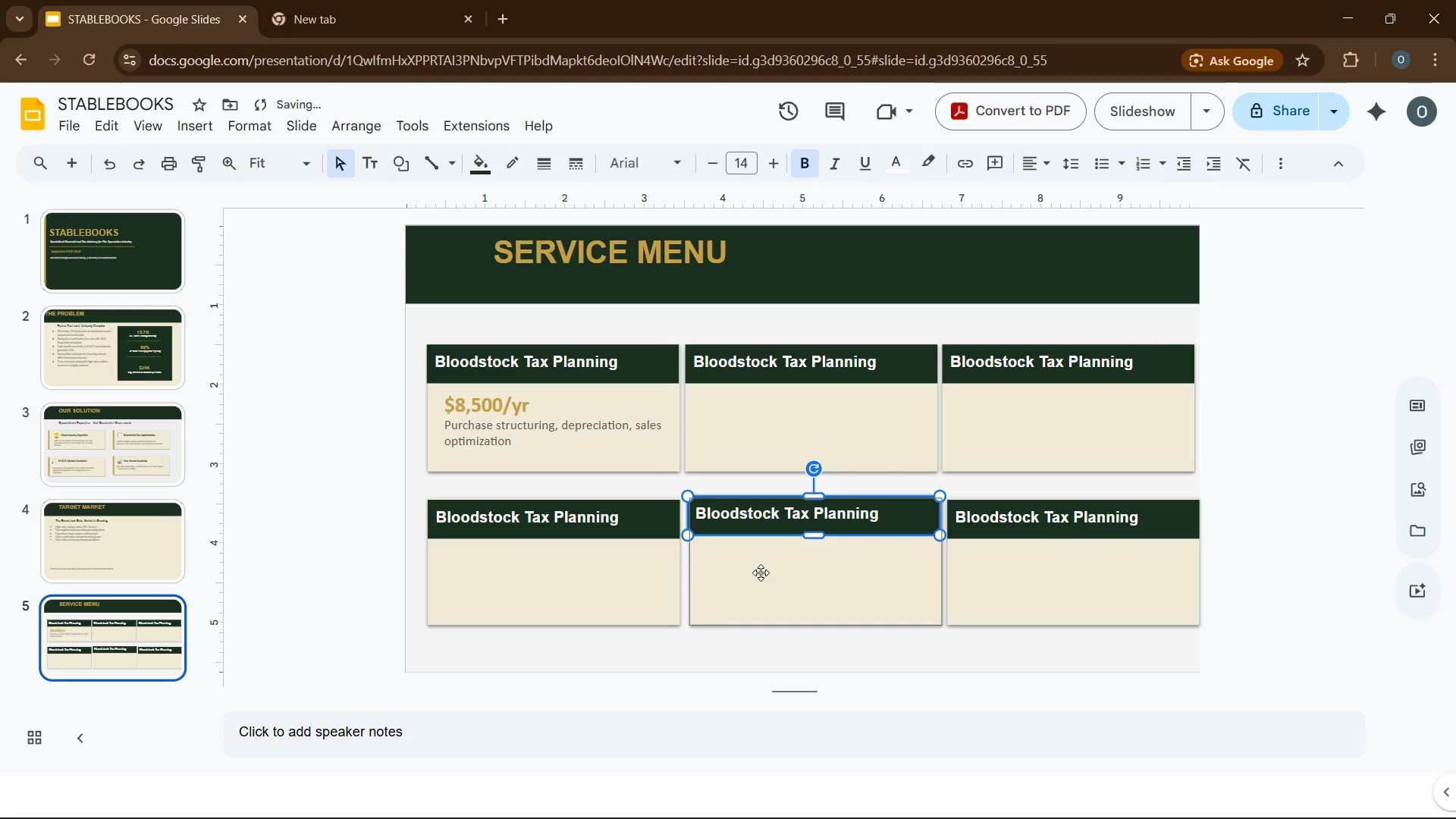 
key(ArrowDown)
 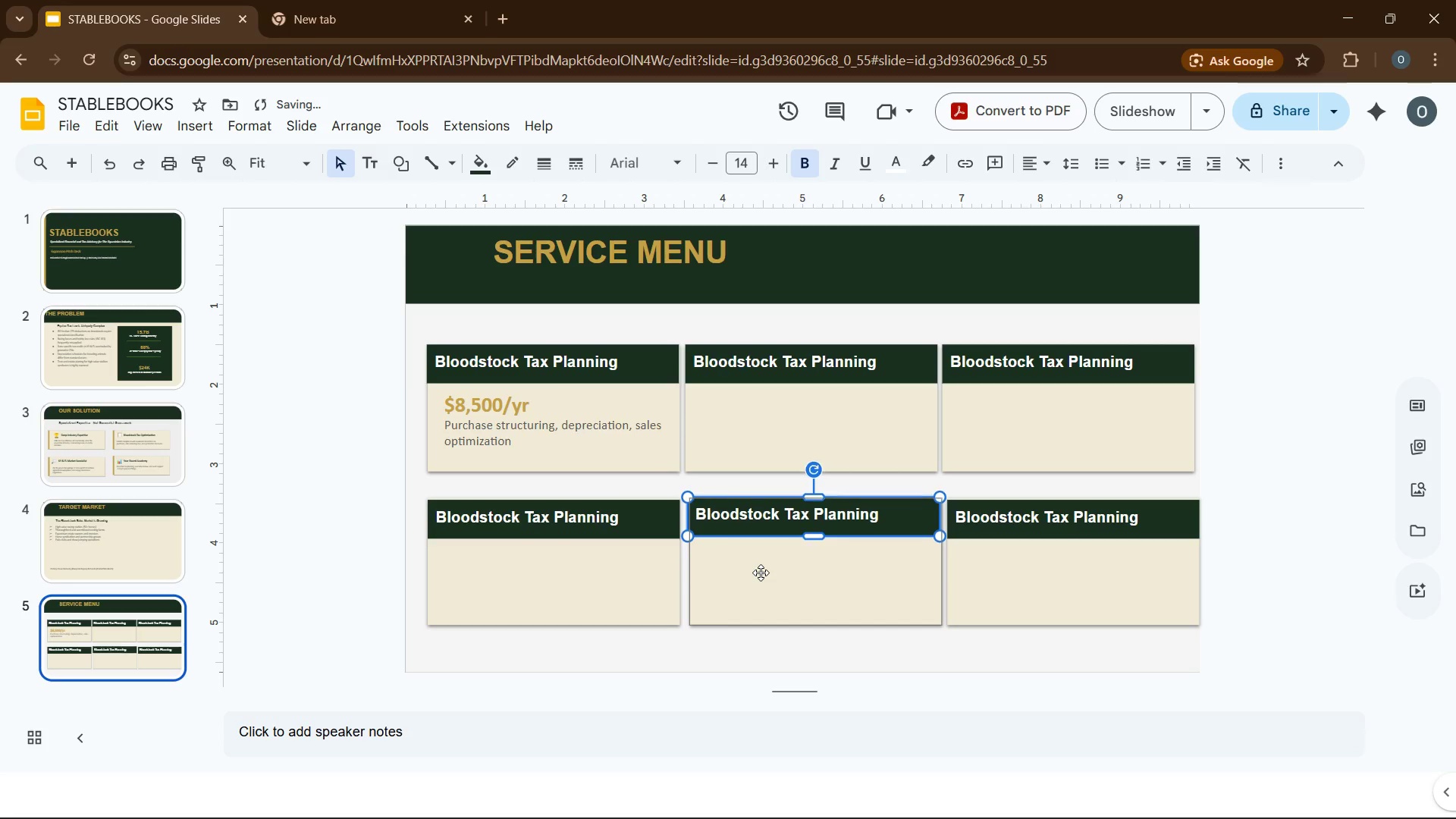 
key(ArrowDown)
 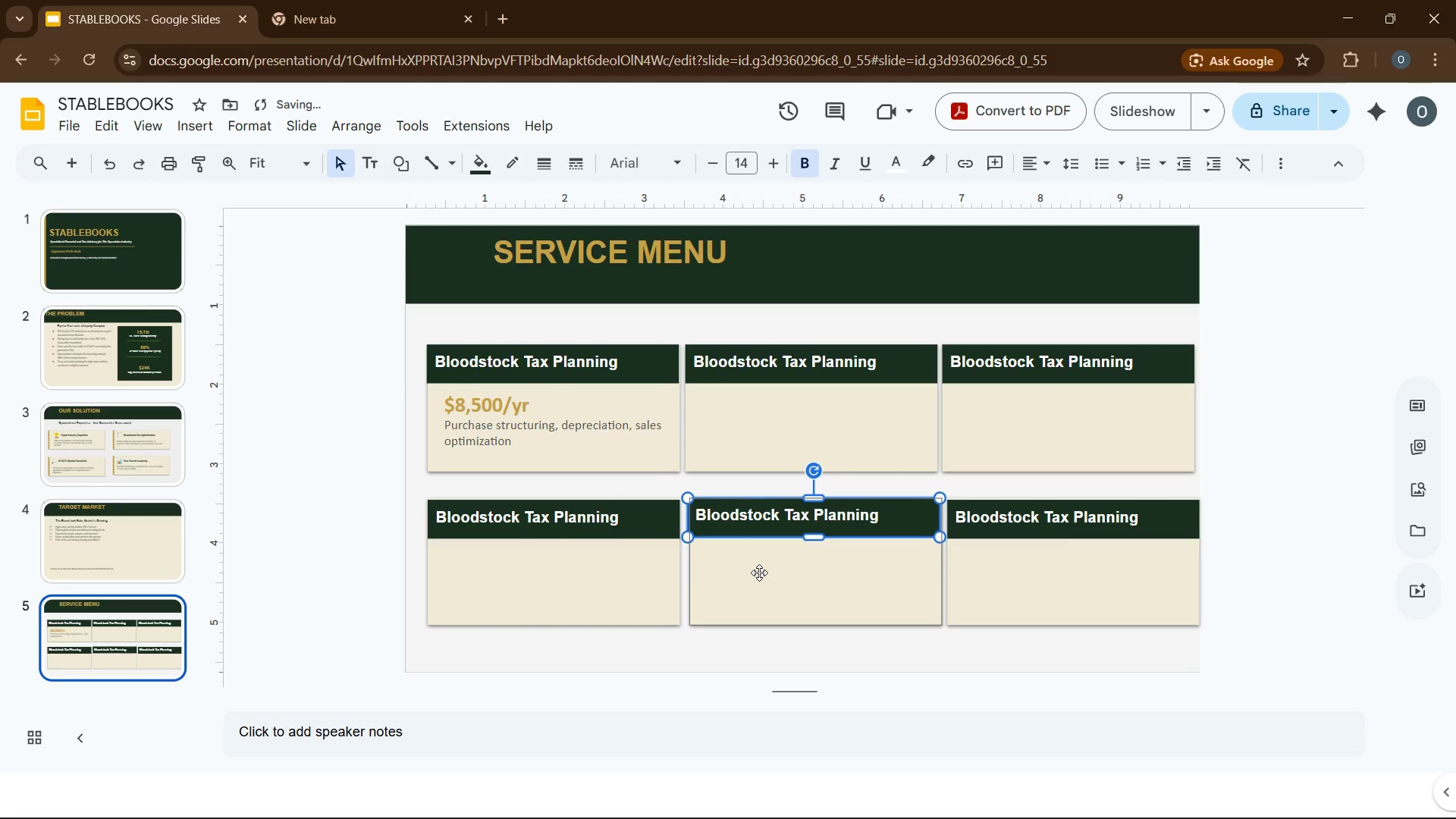 
key(ArrowDown)
 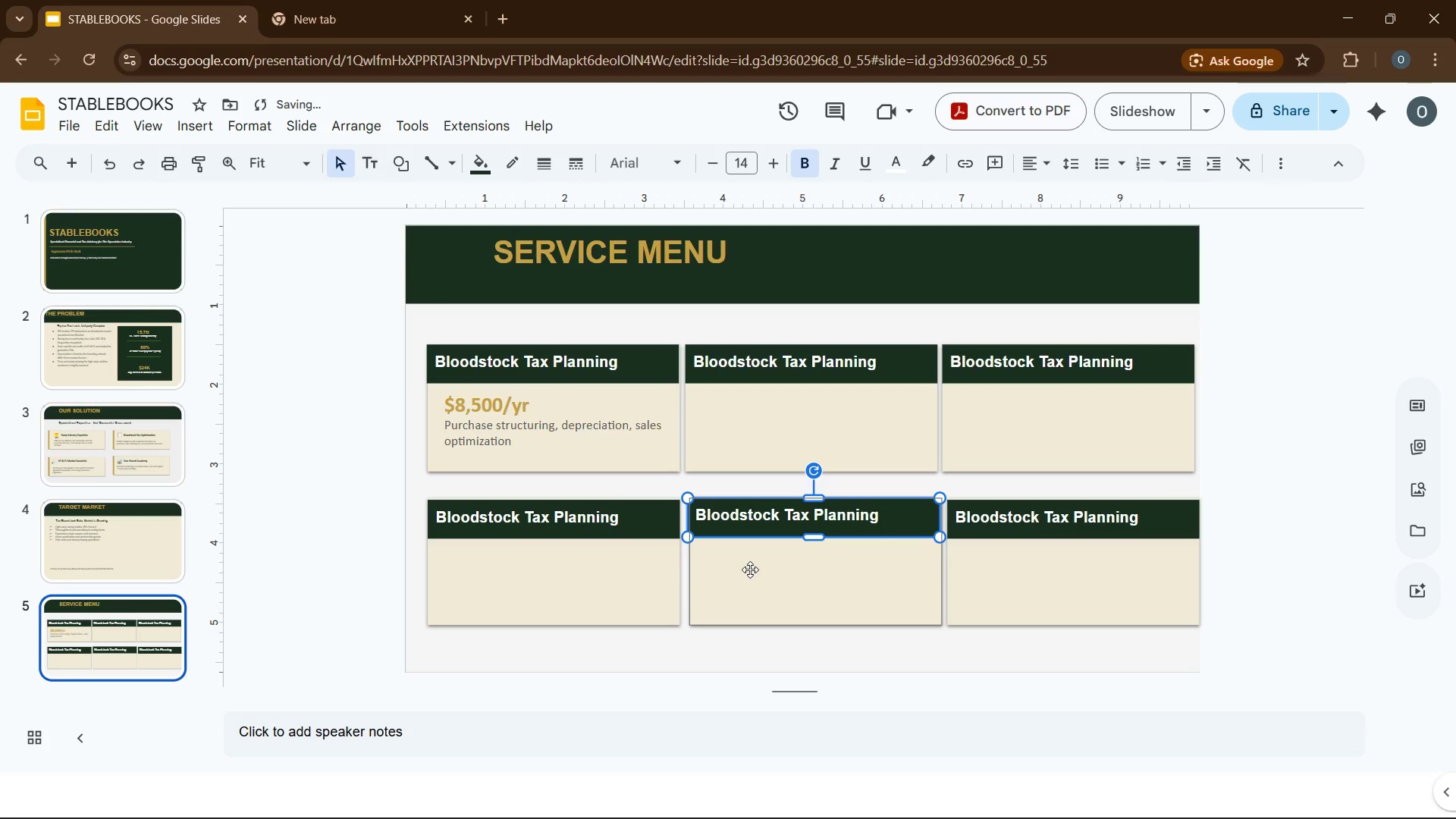 
key(ArrowDown)
 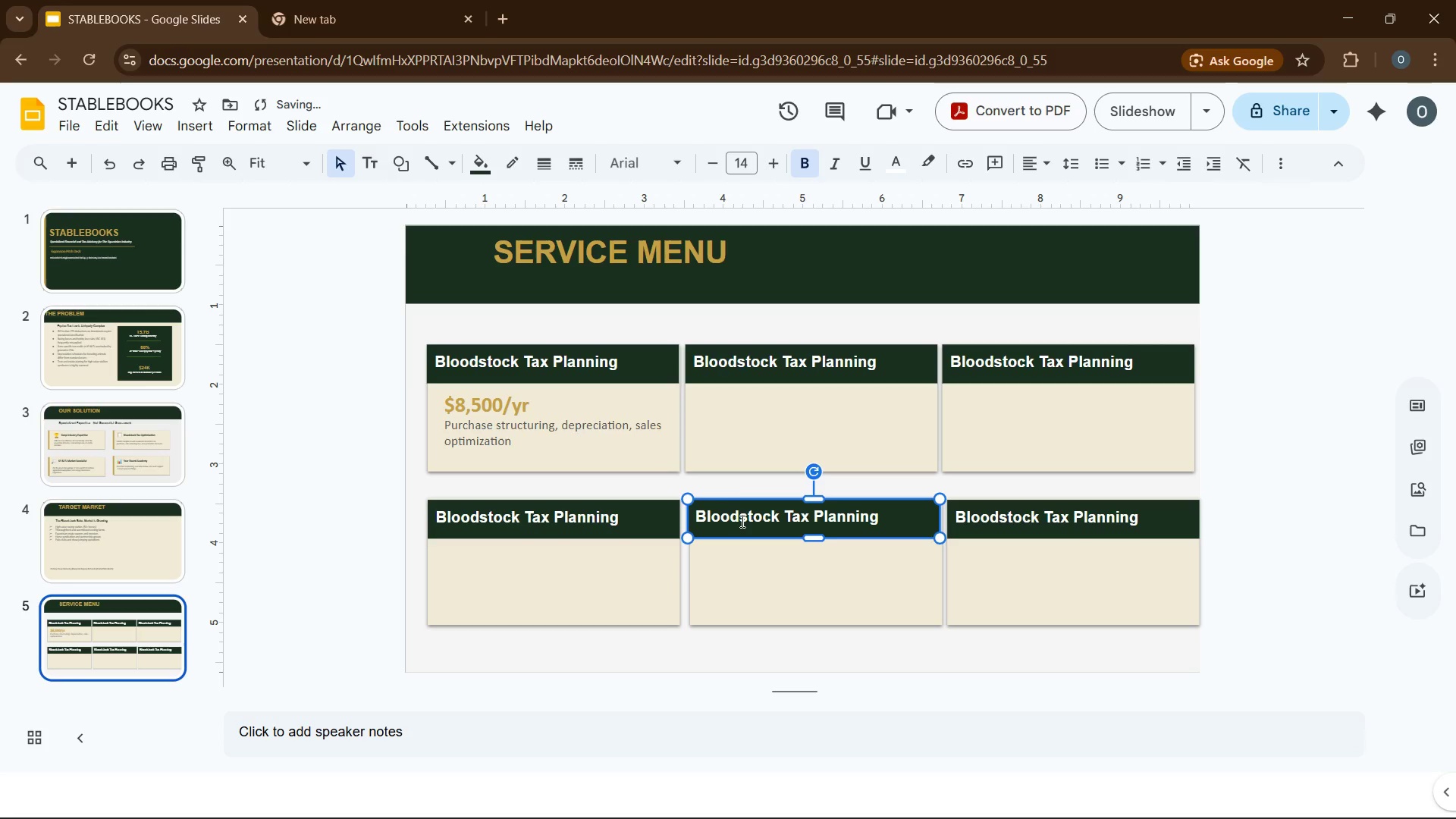 
key(ArrowDown)
 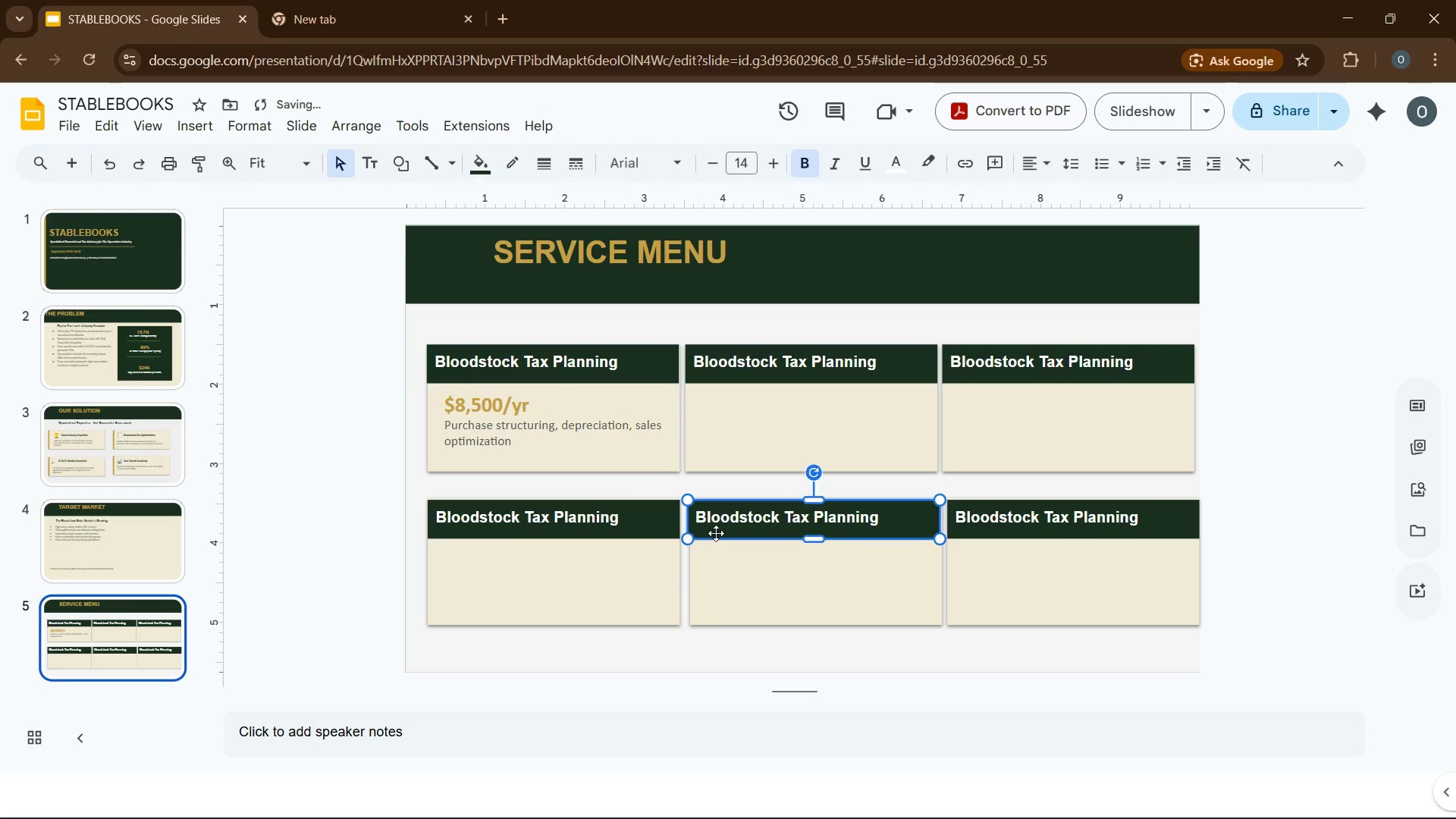 
key(ArrowRight)
 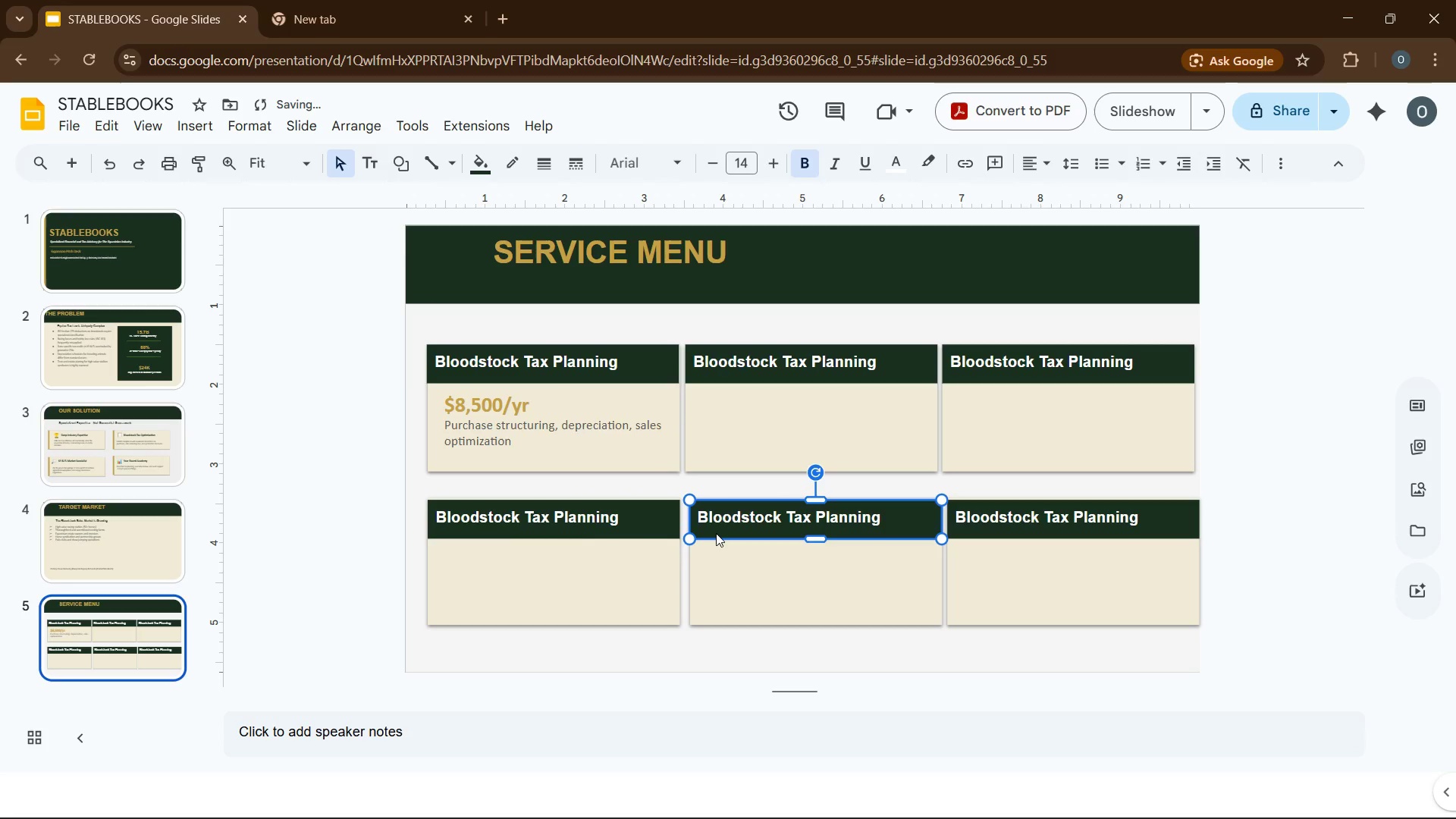 
key(ArrowRight)
 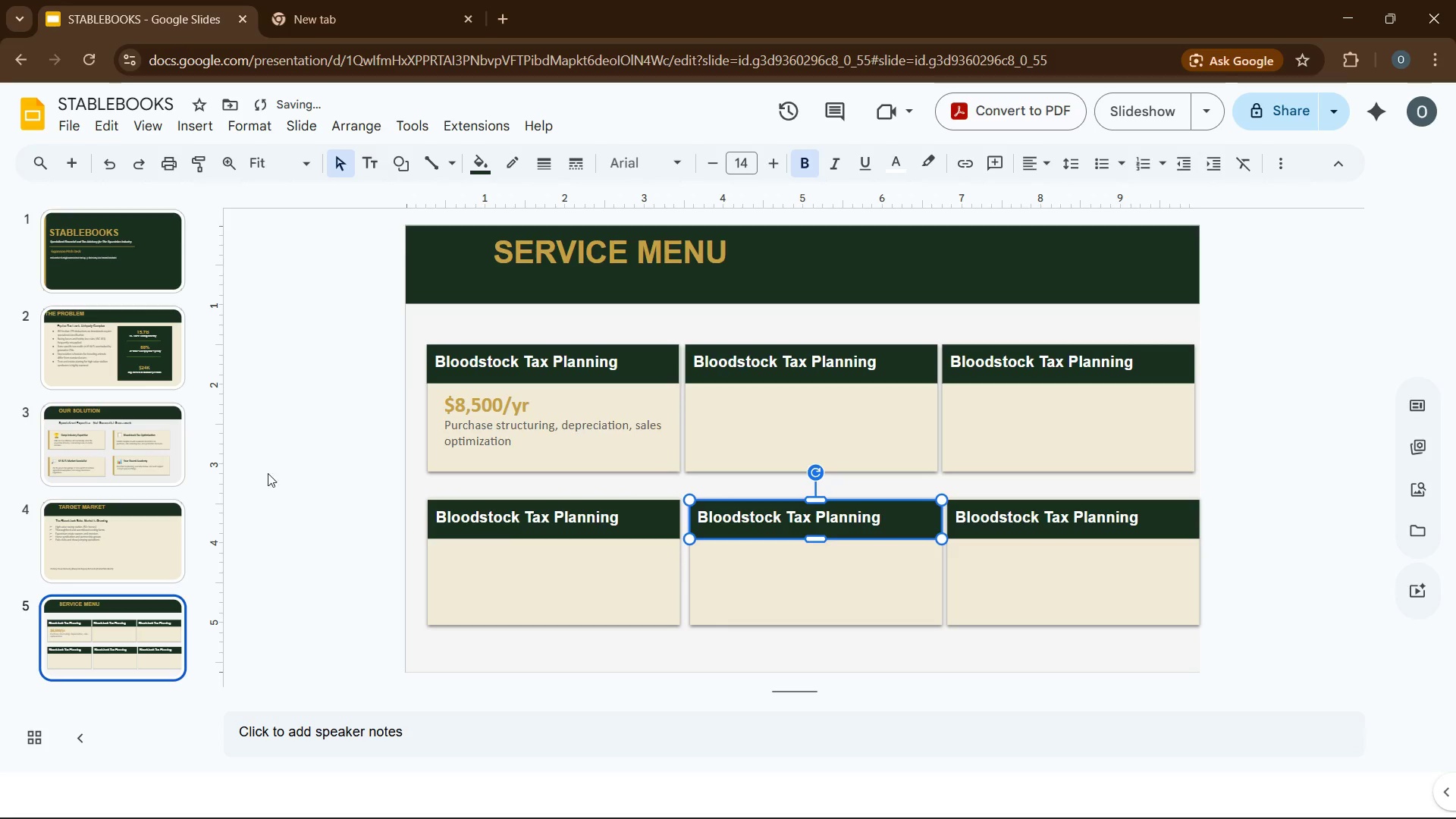 
key(ArrowRight)
 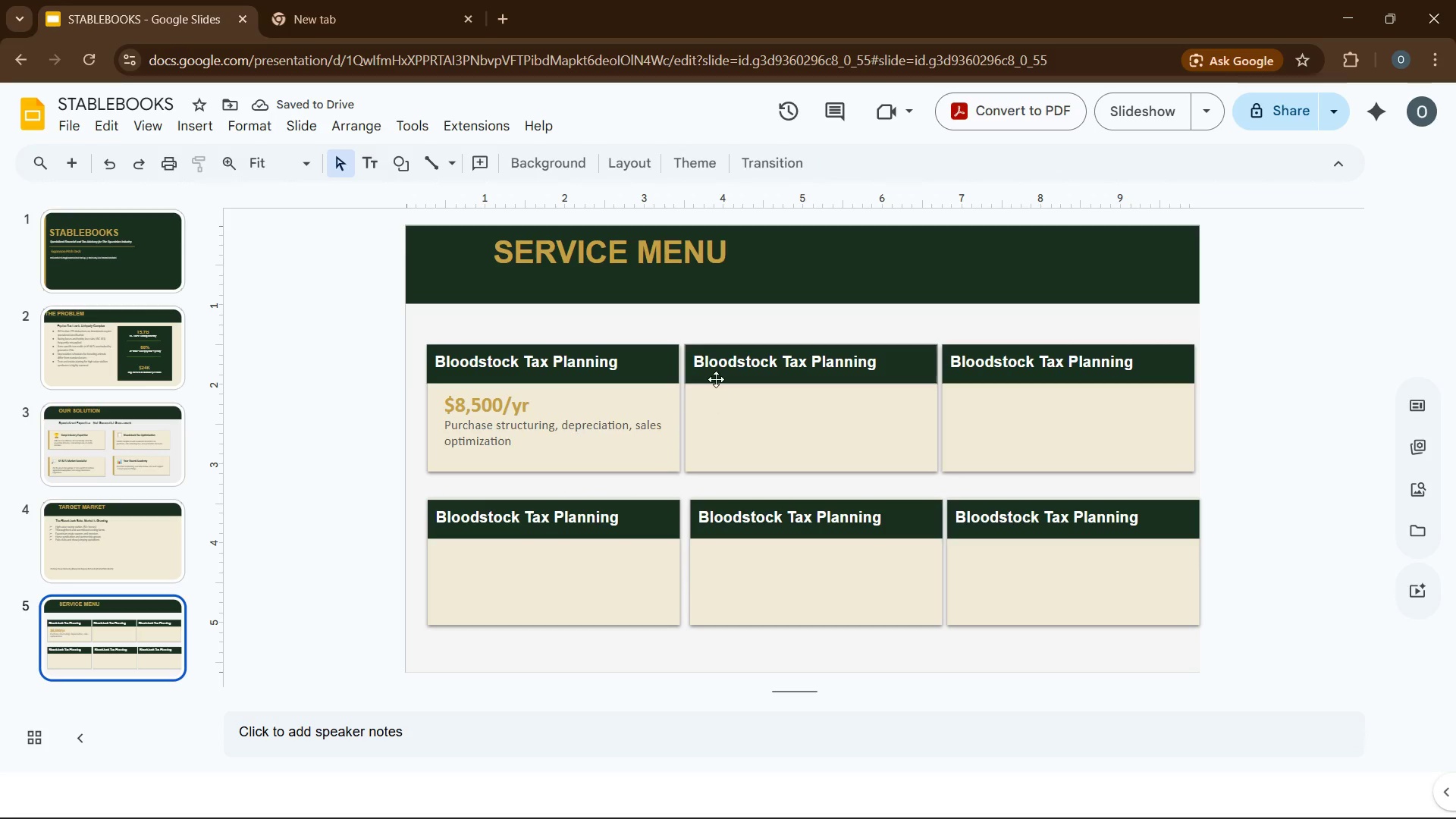 
left_click([752, 368])
 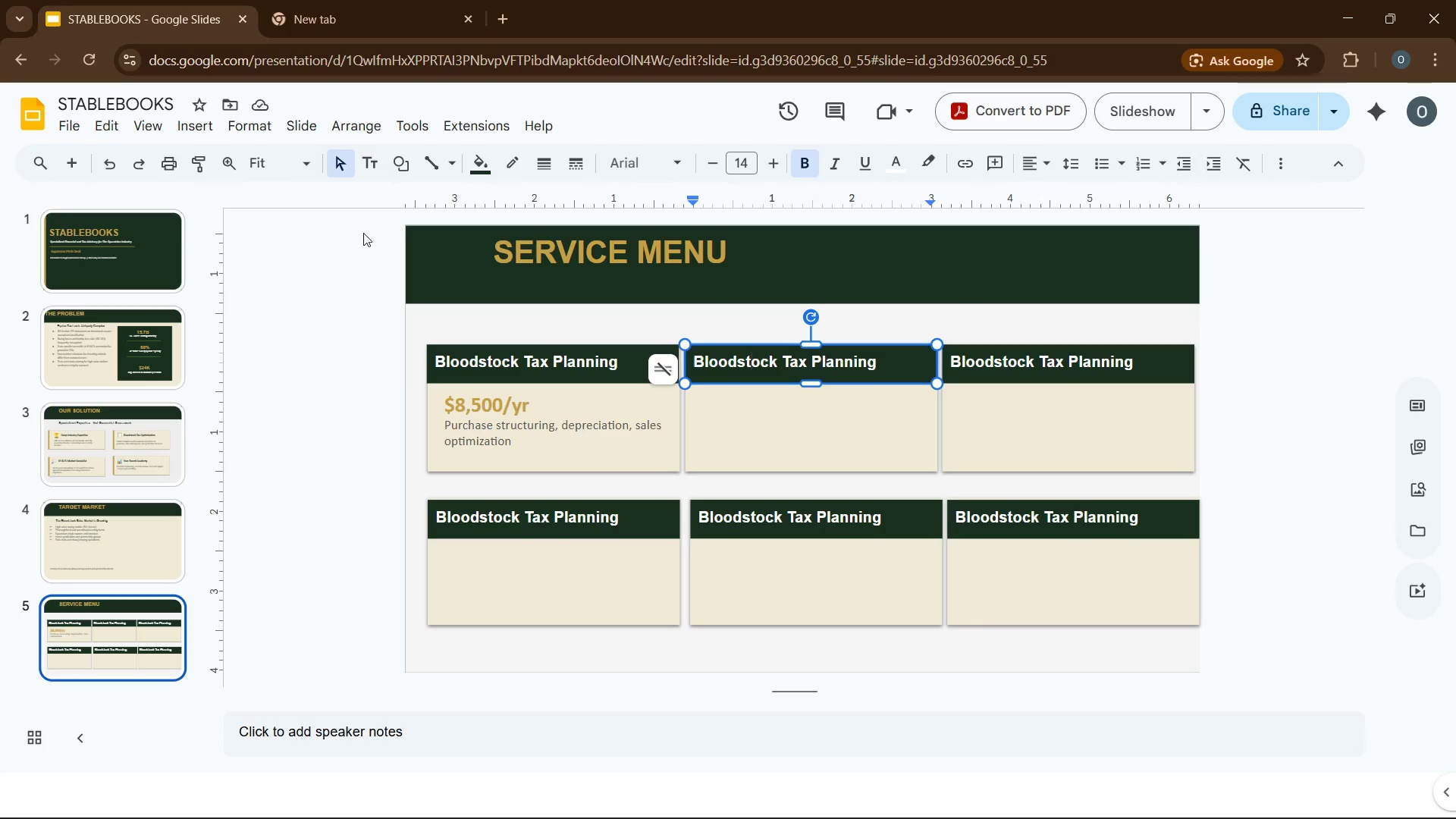 
key(Control+A)
 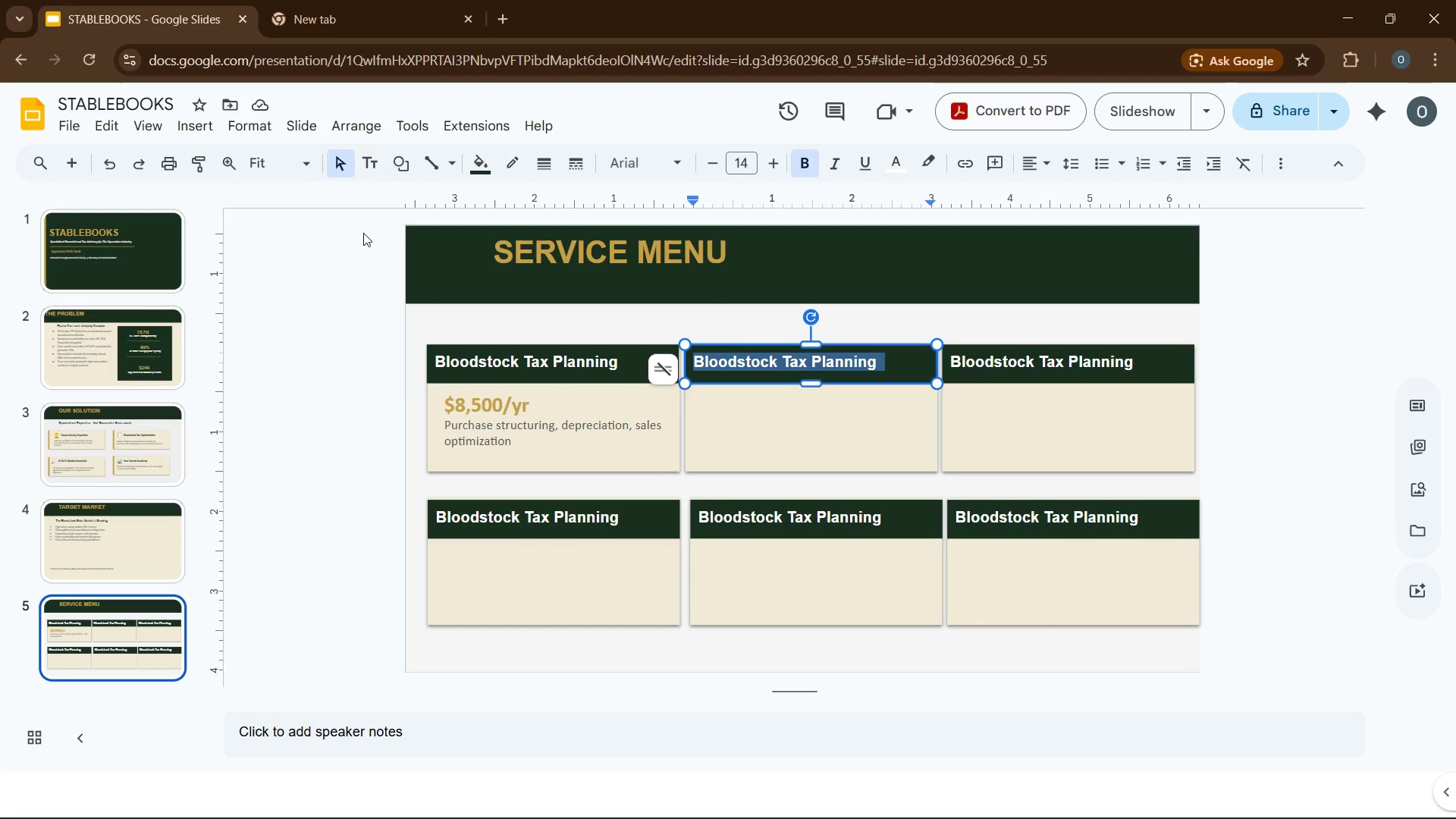 
type(Farm and Stable Bookkeepig)
key(Backspace)
type(ng)
 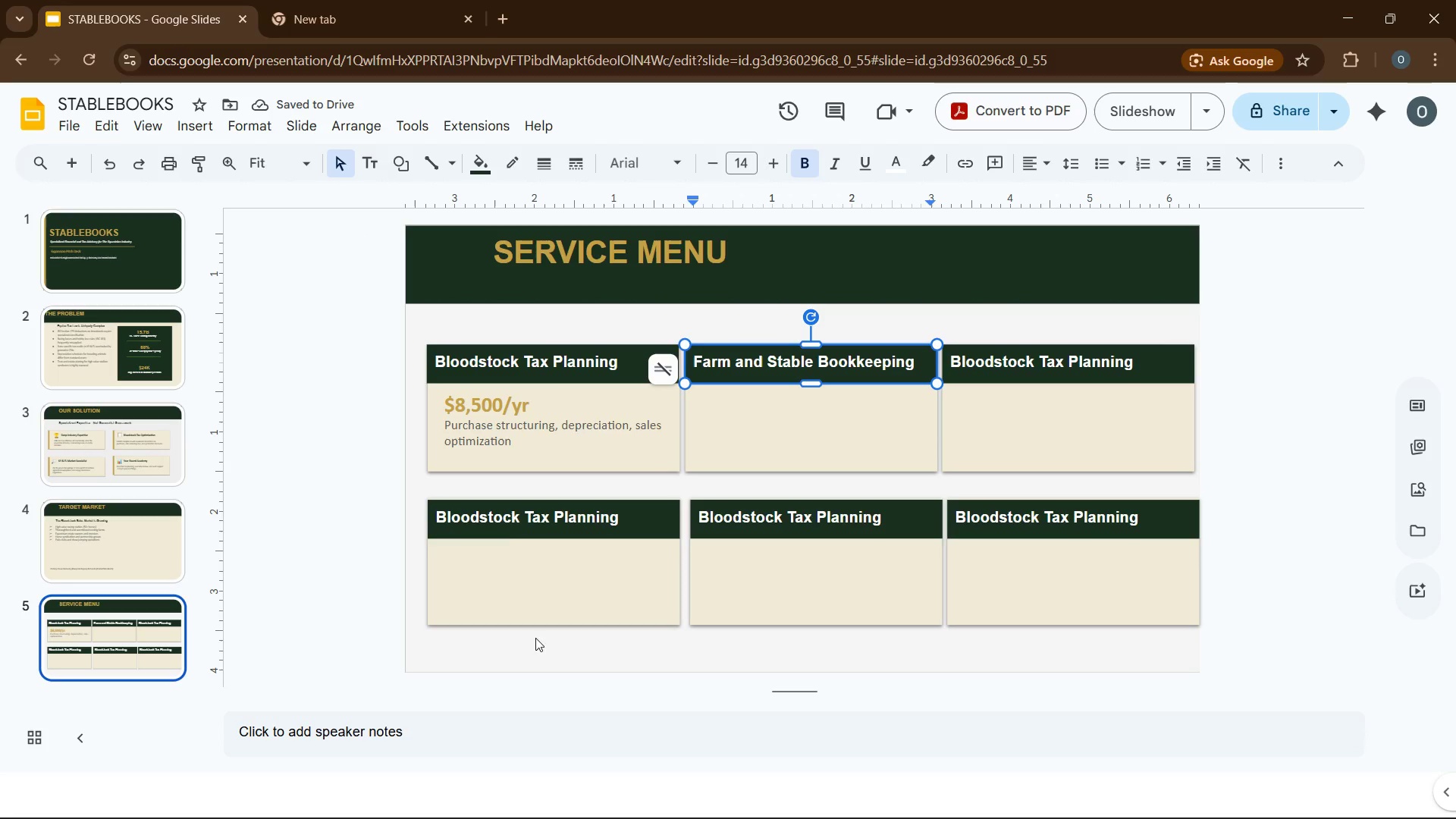 
double_click([498, 516])
 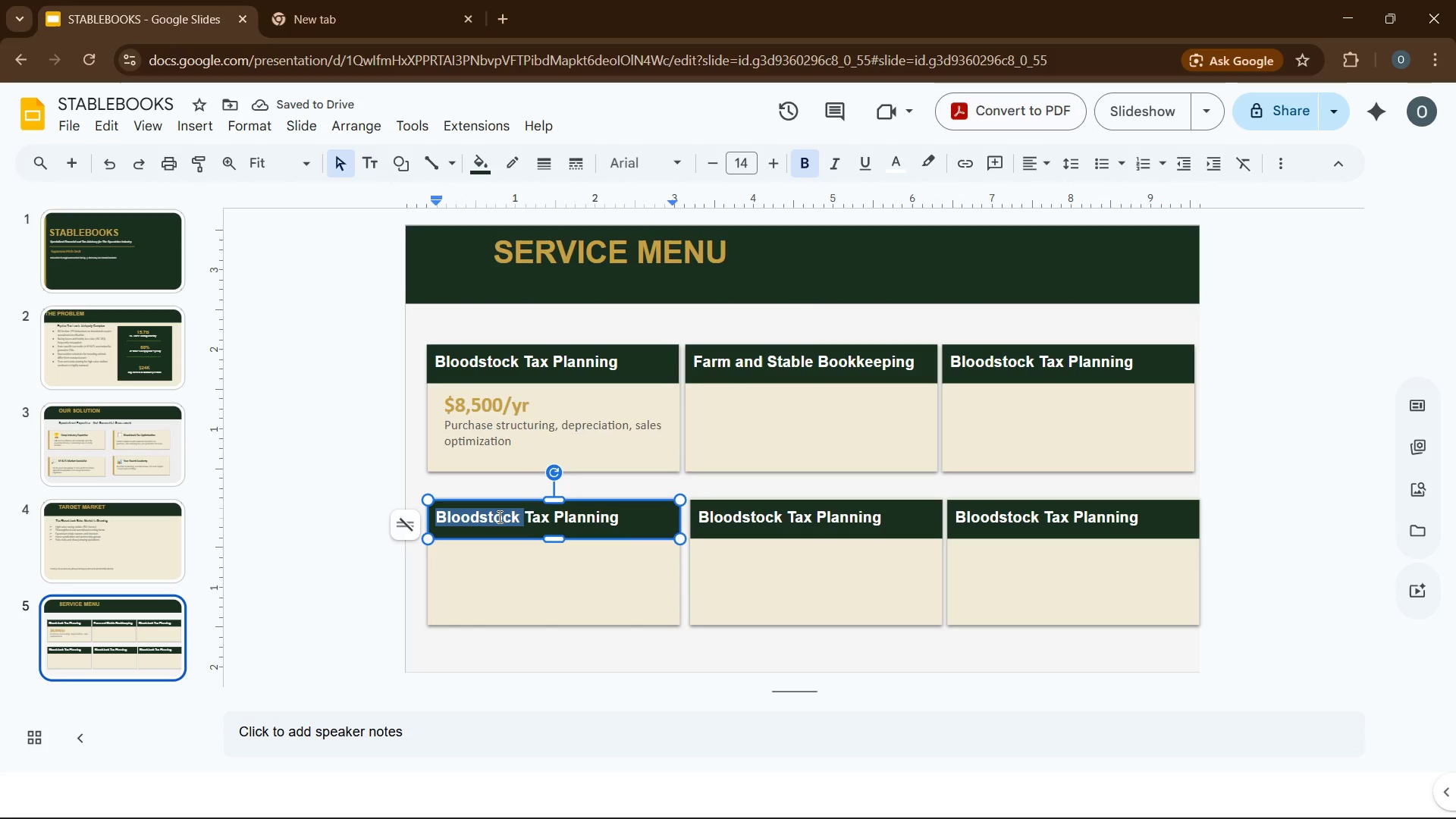 
key(Control+A)
 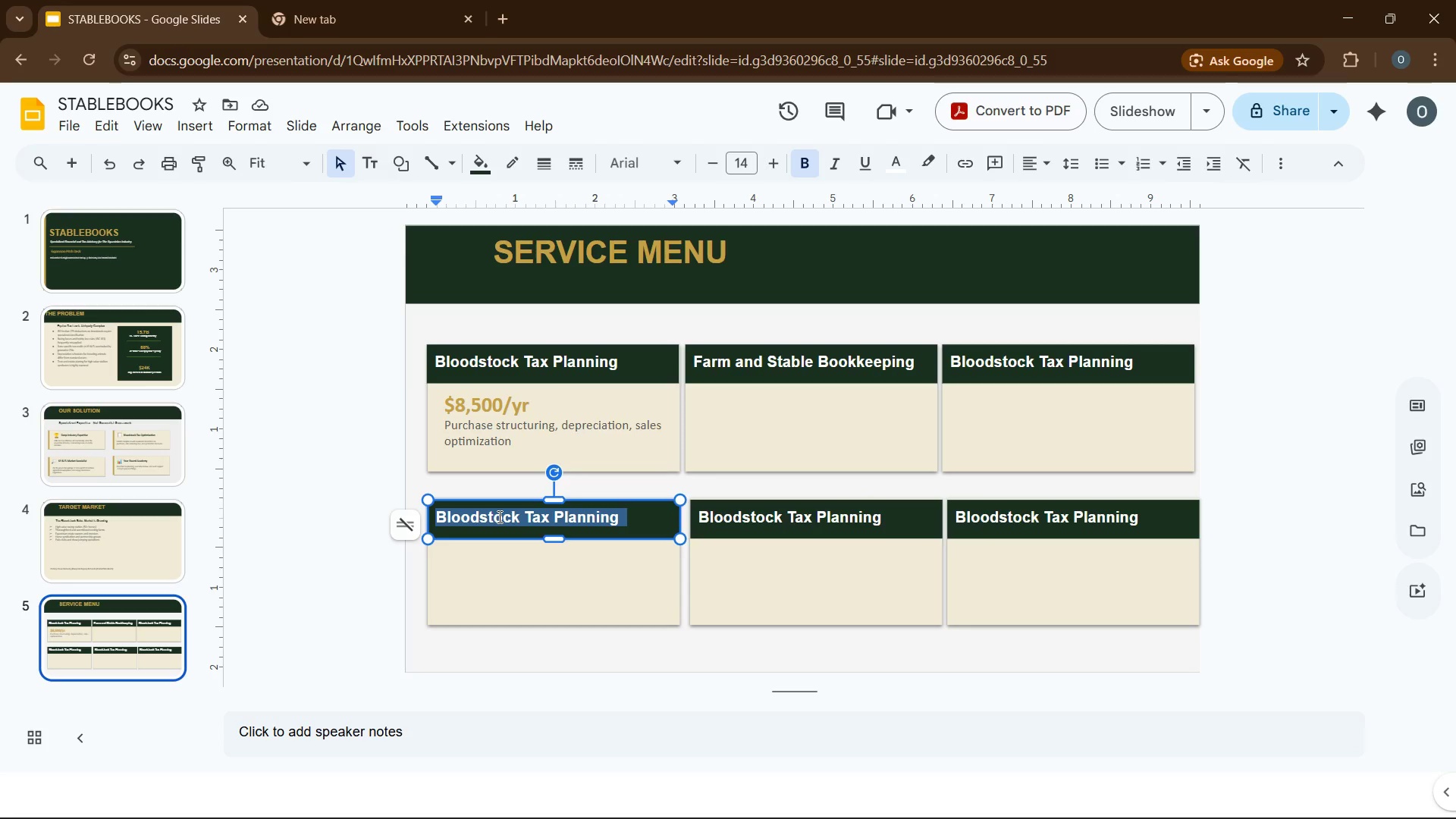 
type(Audit Defense & IRS Liason)
 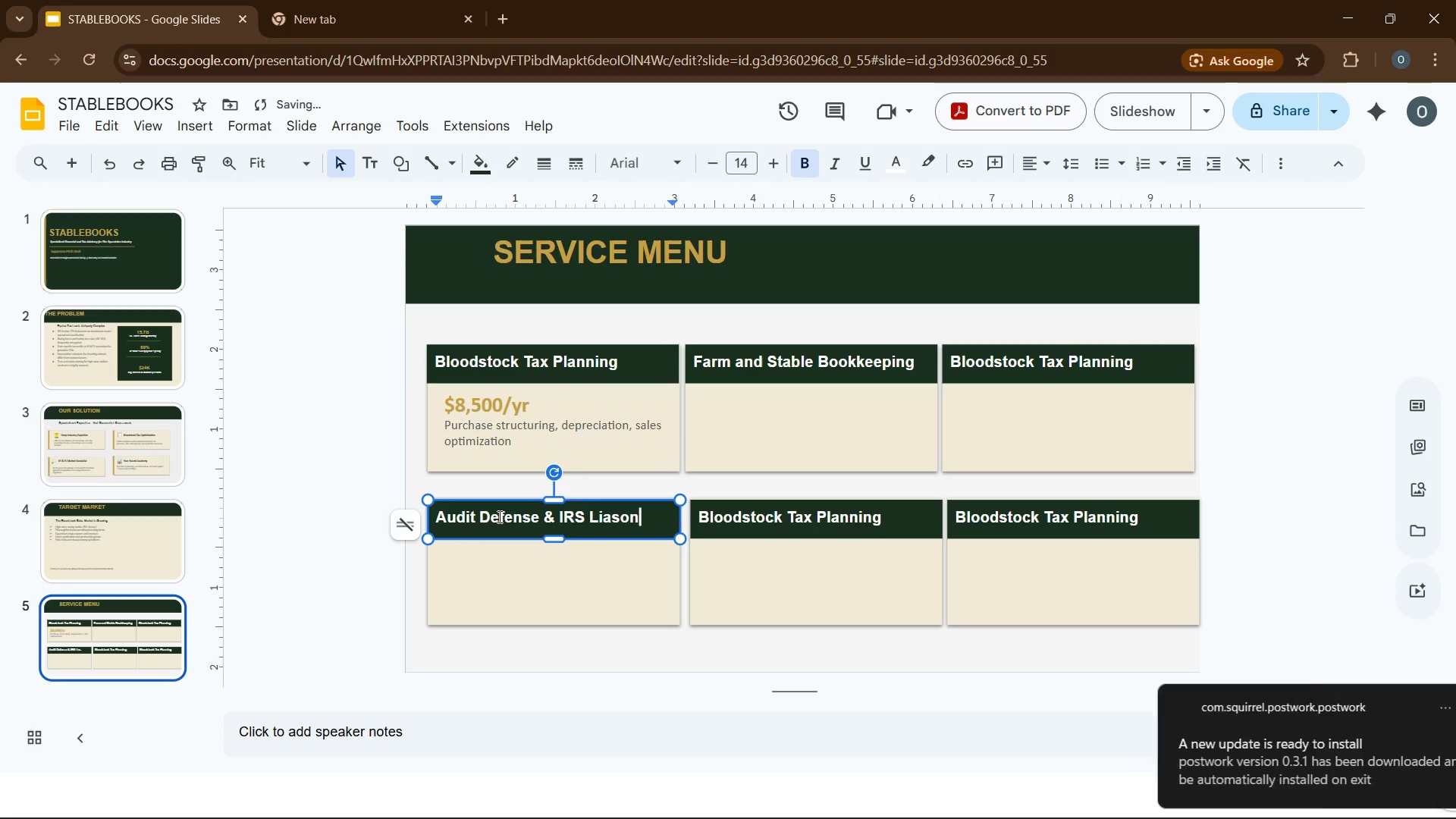 
double_click([723, 368])
 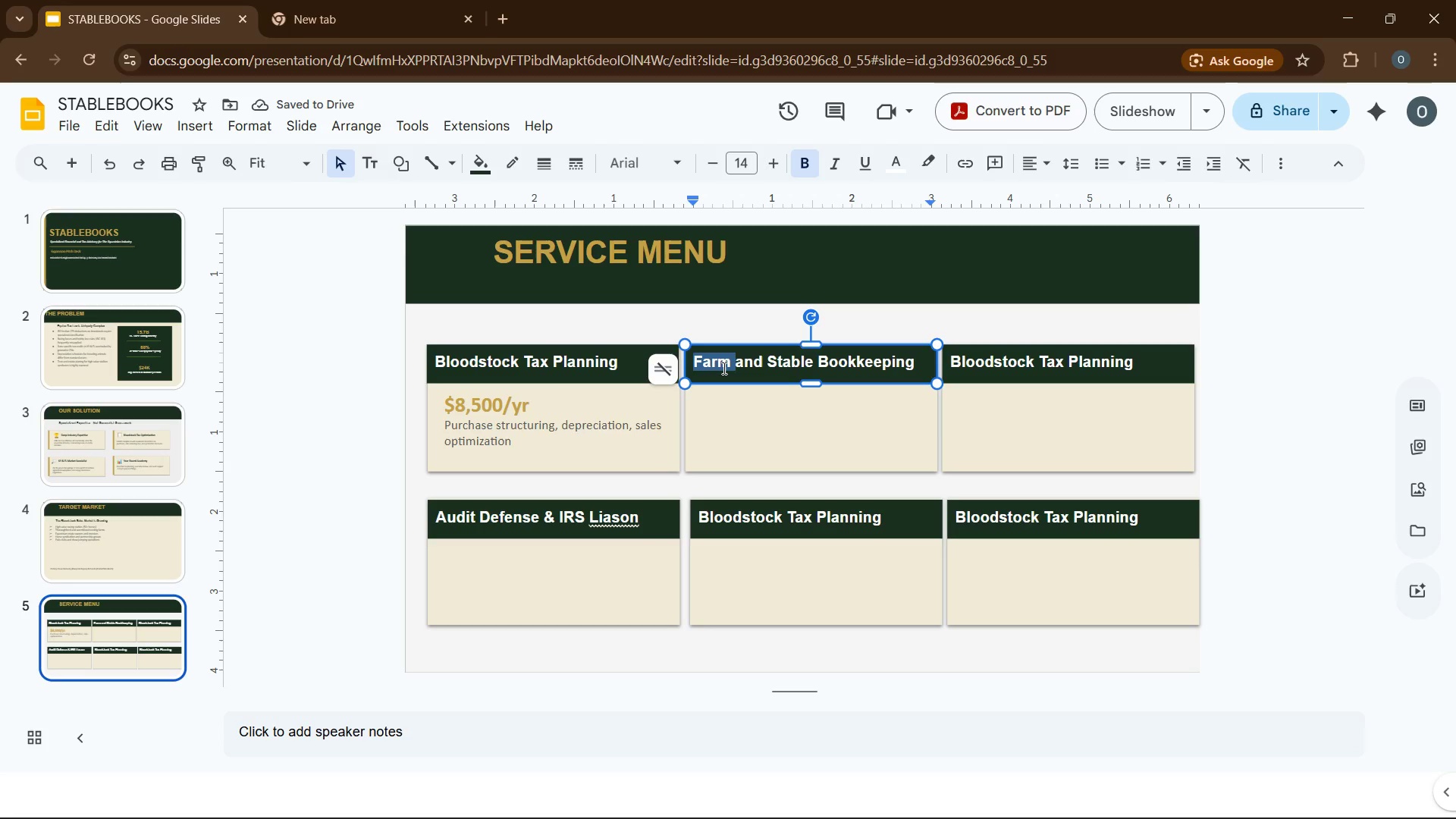 
key(Control+A)
 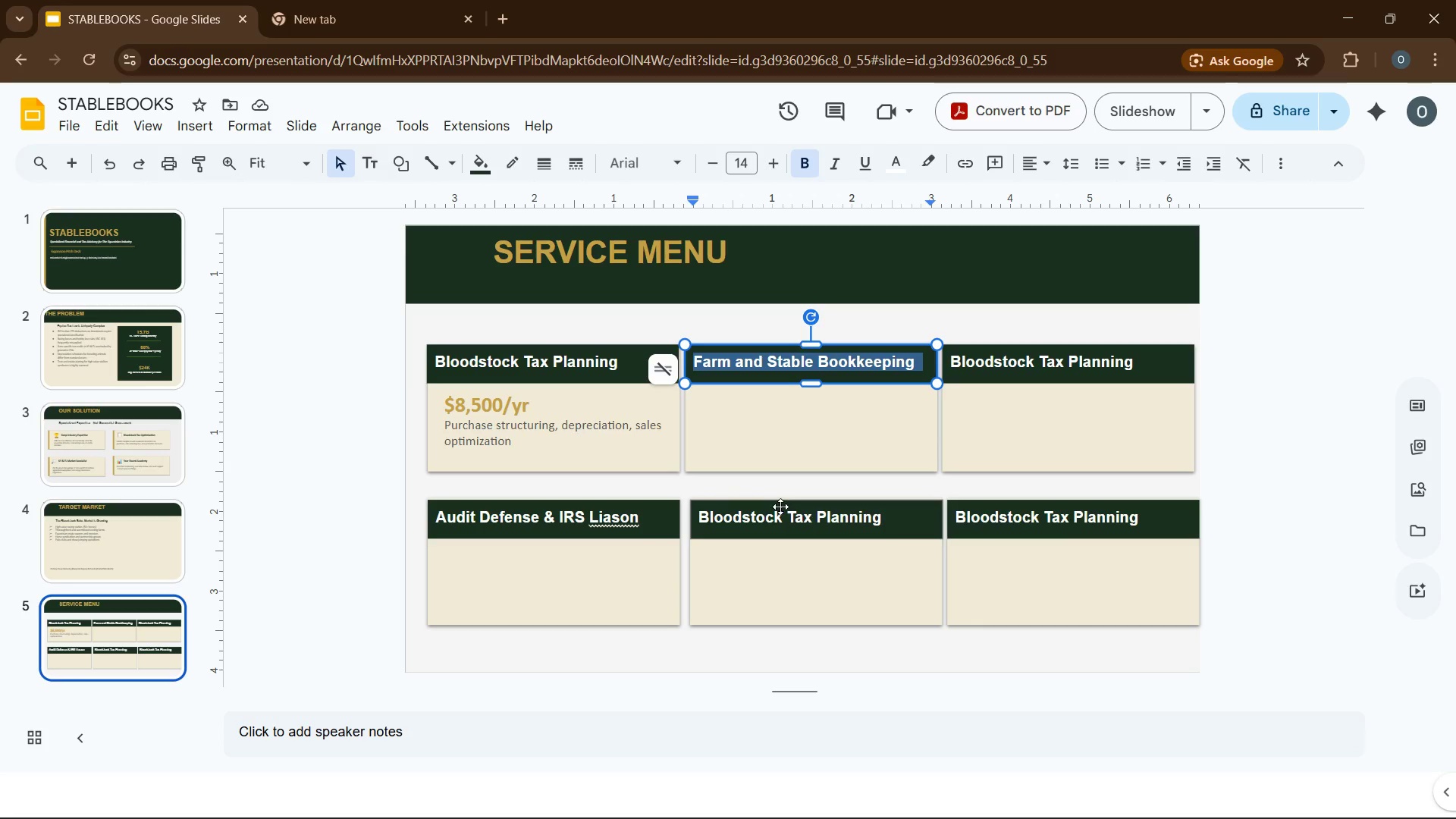 
double_click([776, 516])
 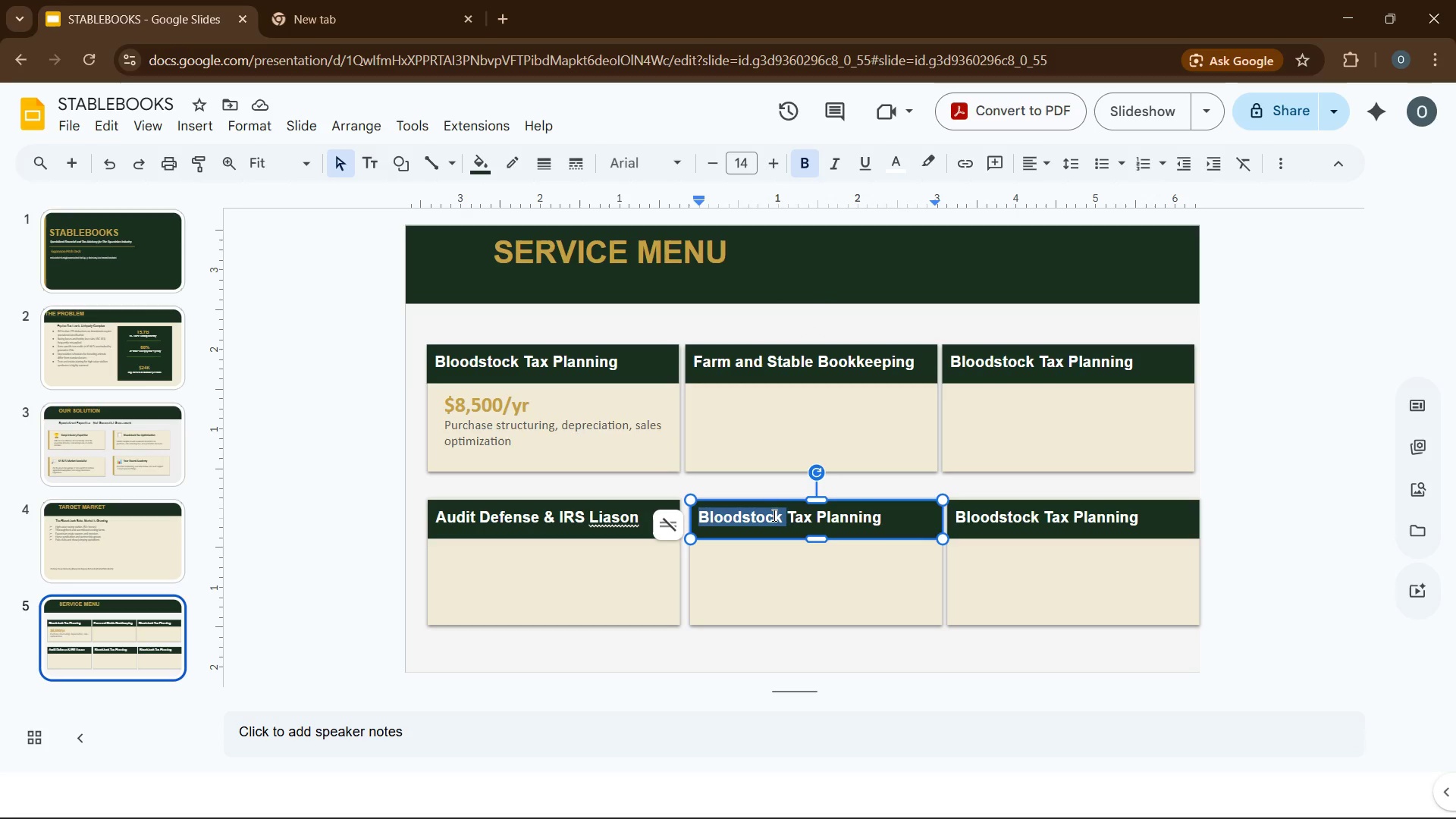 
key(Control+A)
 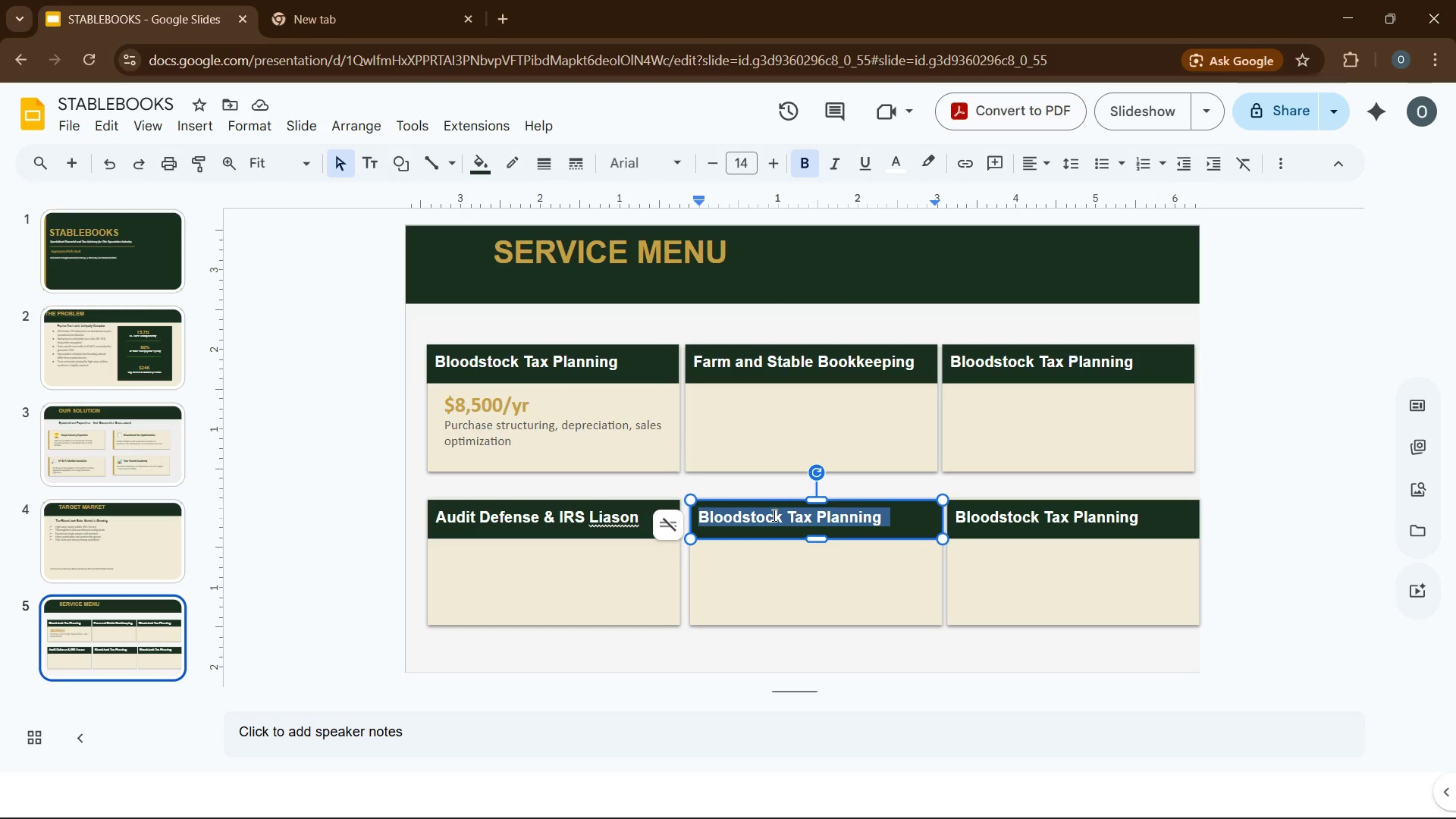 
type(Quarterly Tax Advisory)
 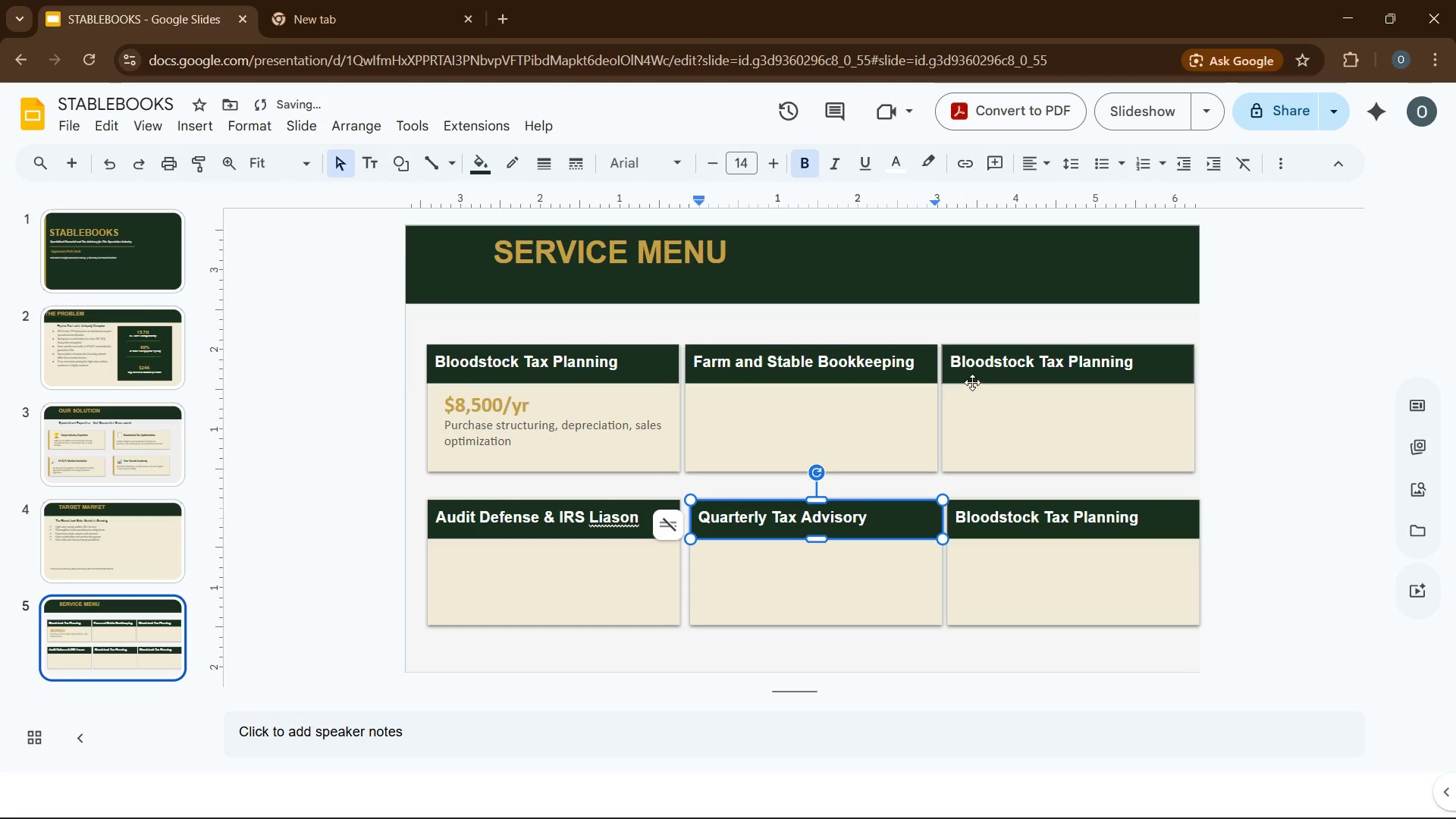 
double_click([974, 369])
 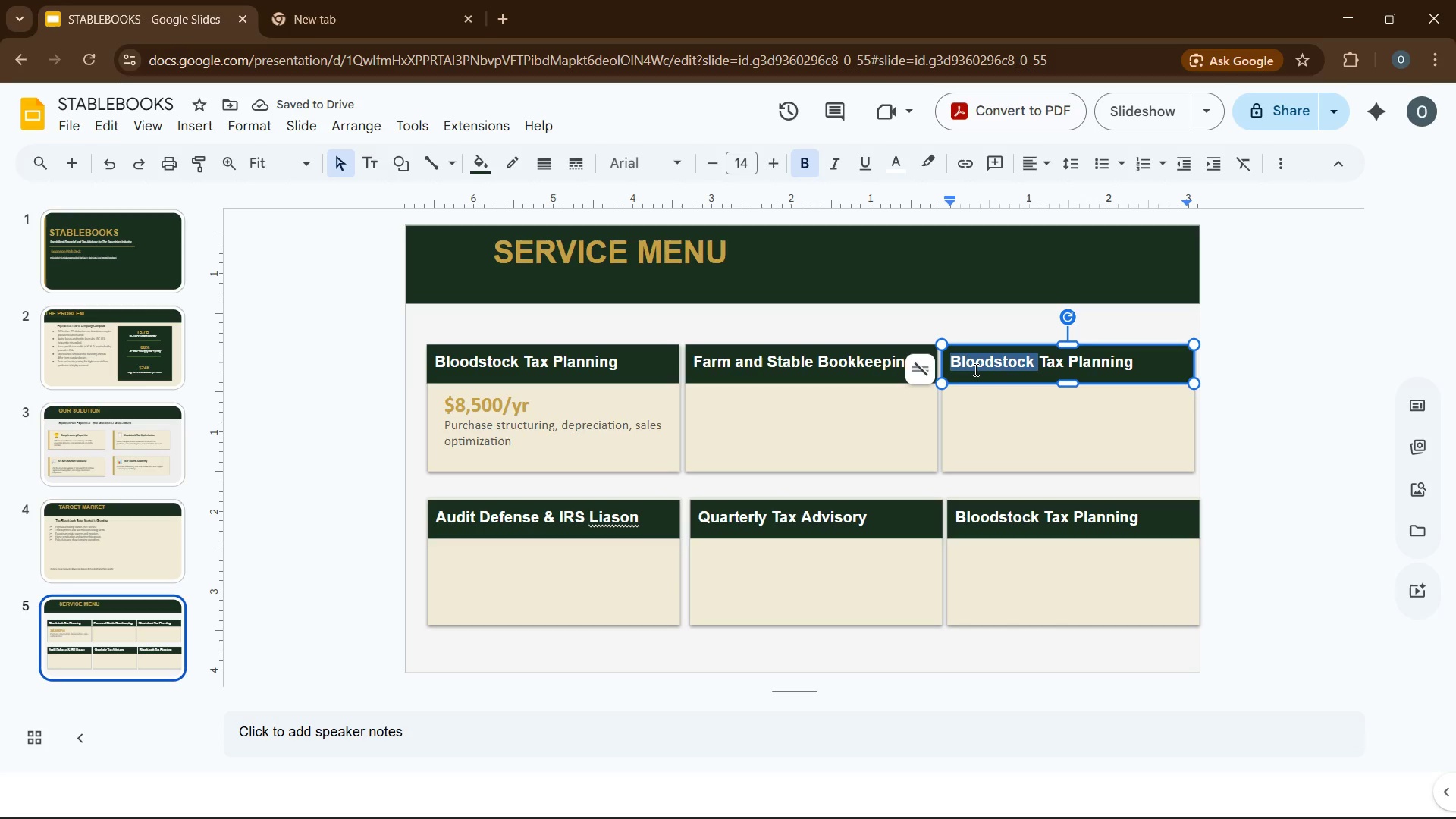 
key(Control+A)
 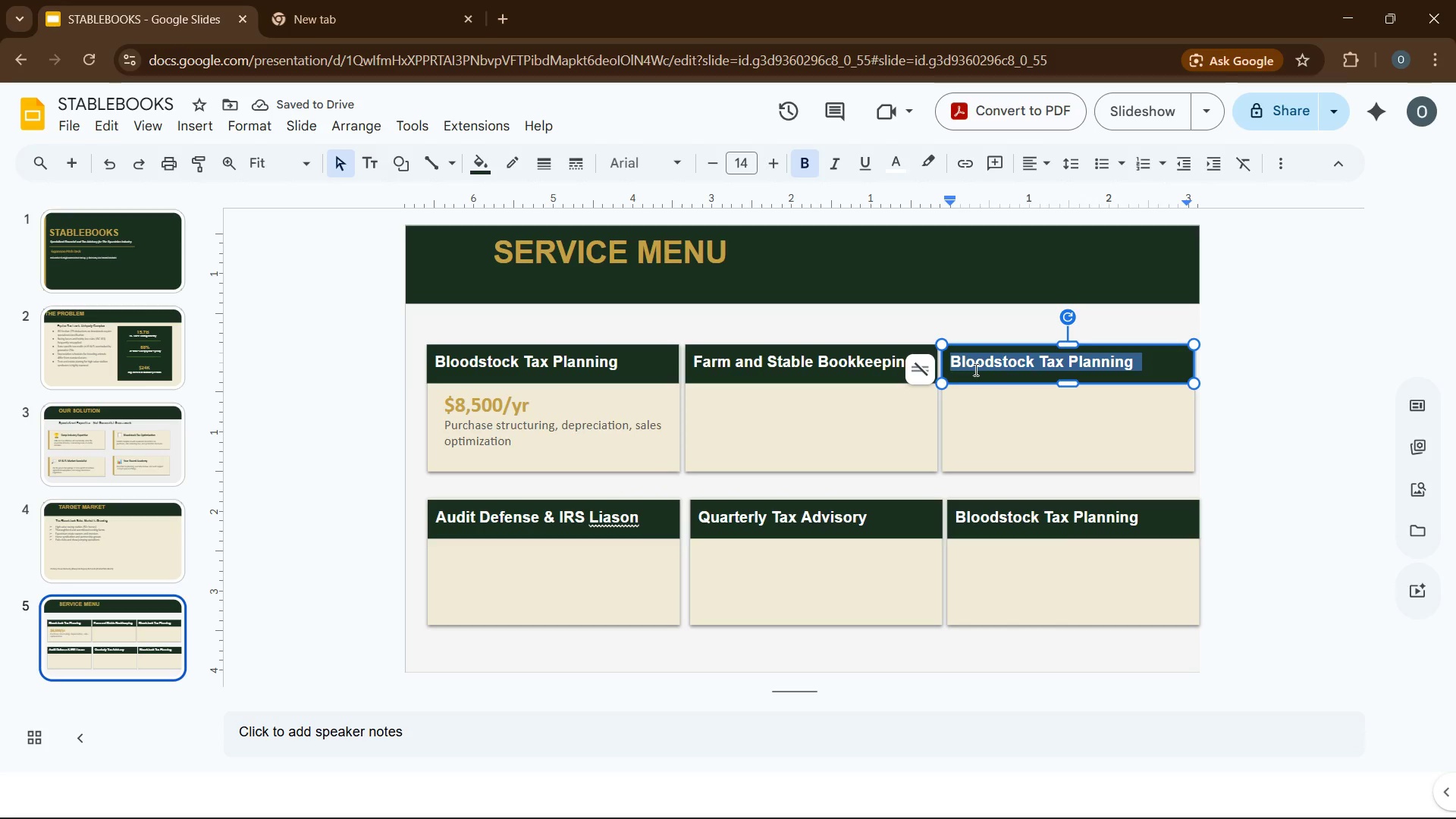 
type(Entity & Estate Plani=)
key(Backspace)
key(Backspace)
type(ning)
 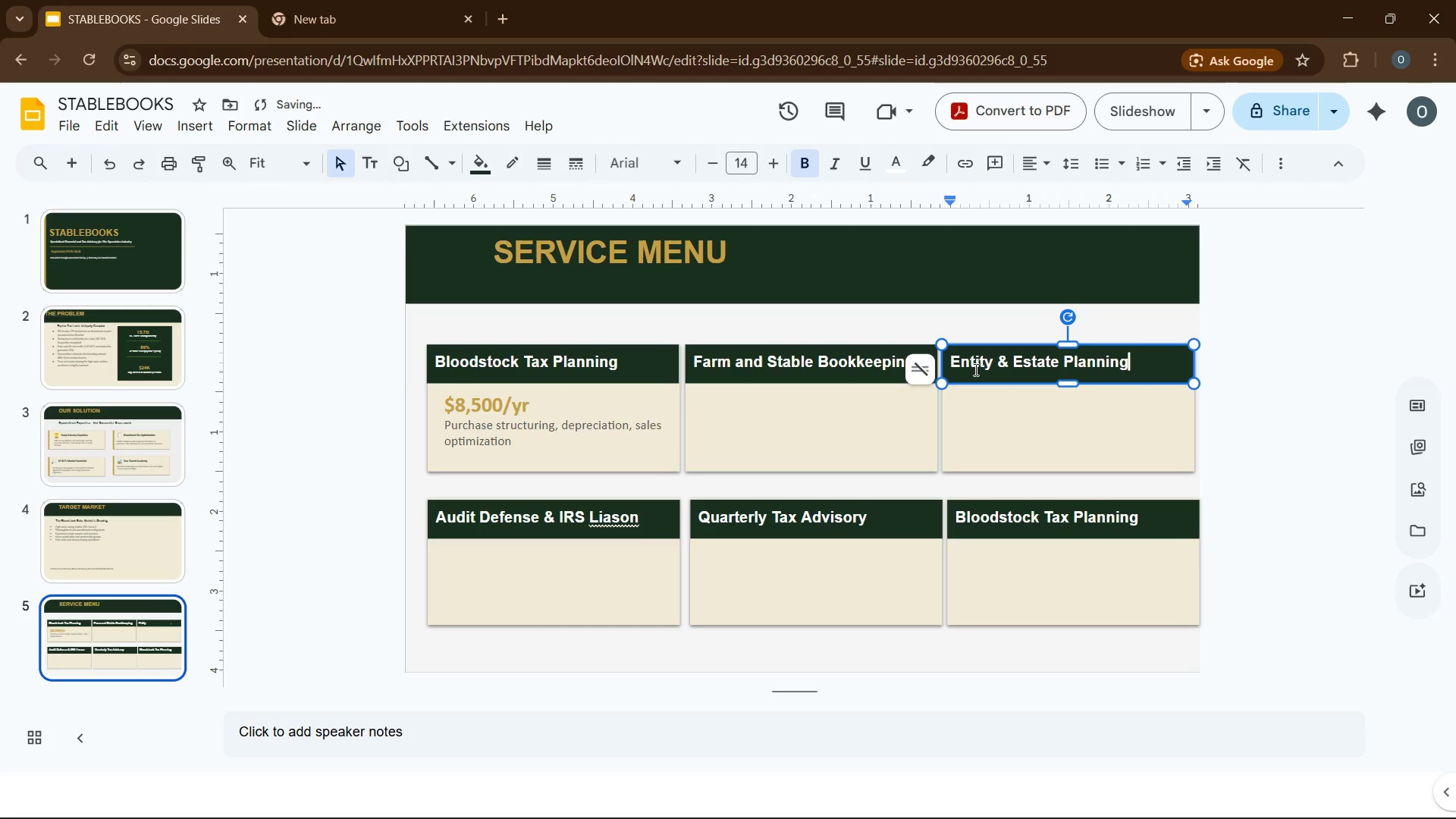 
double_click([1009, 519])
 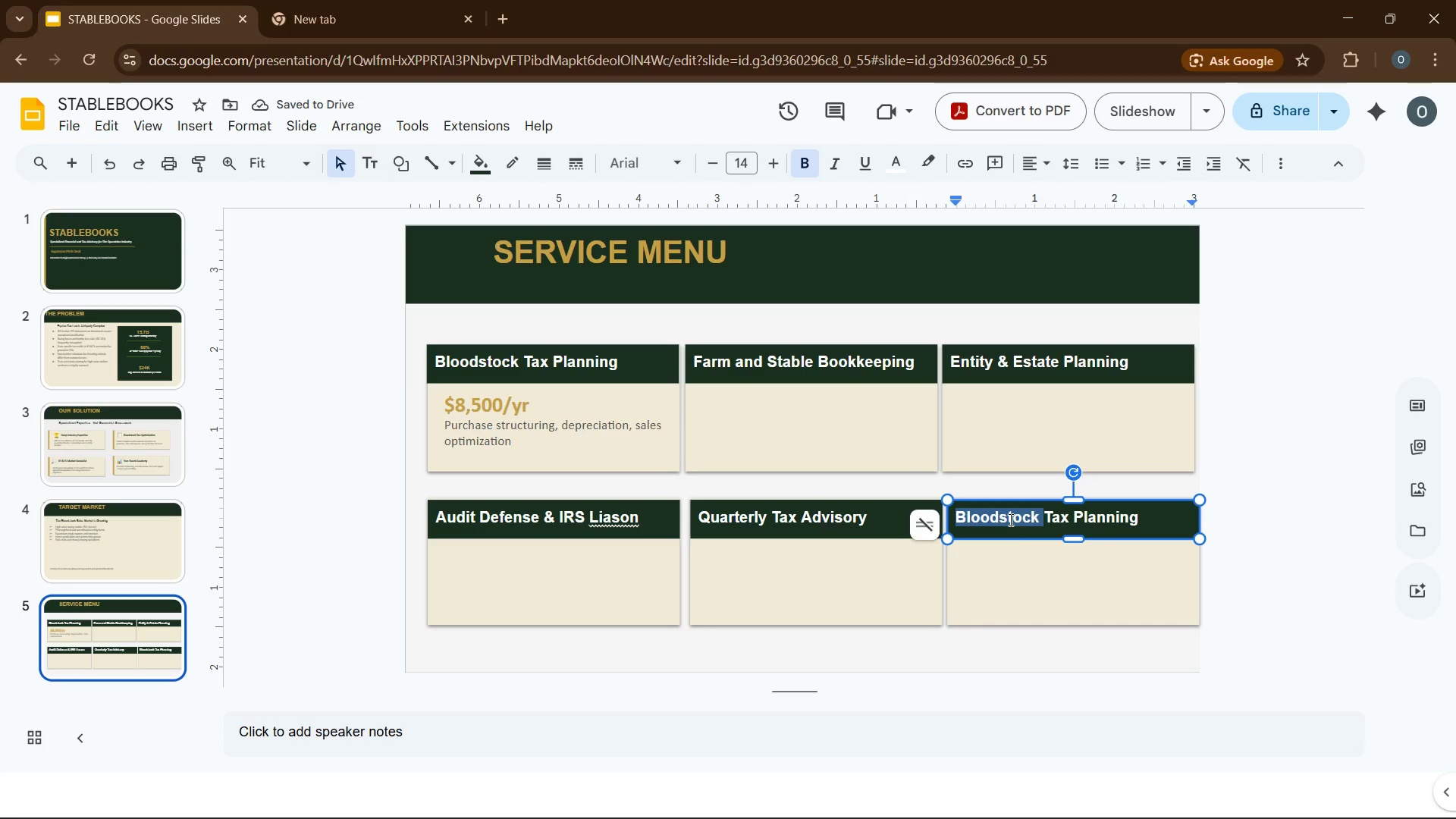 
key(Control+A)
 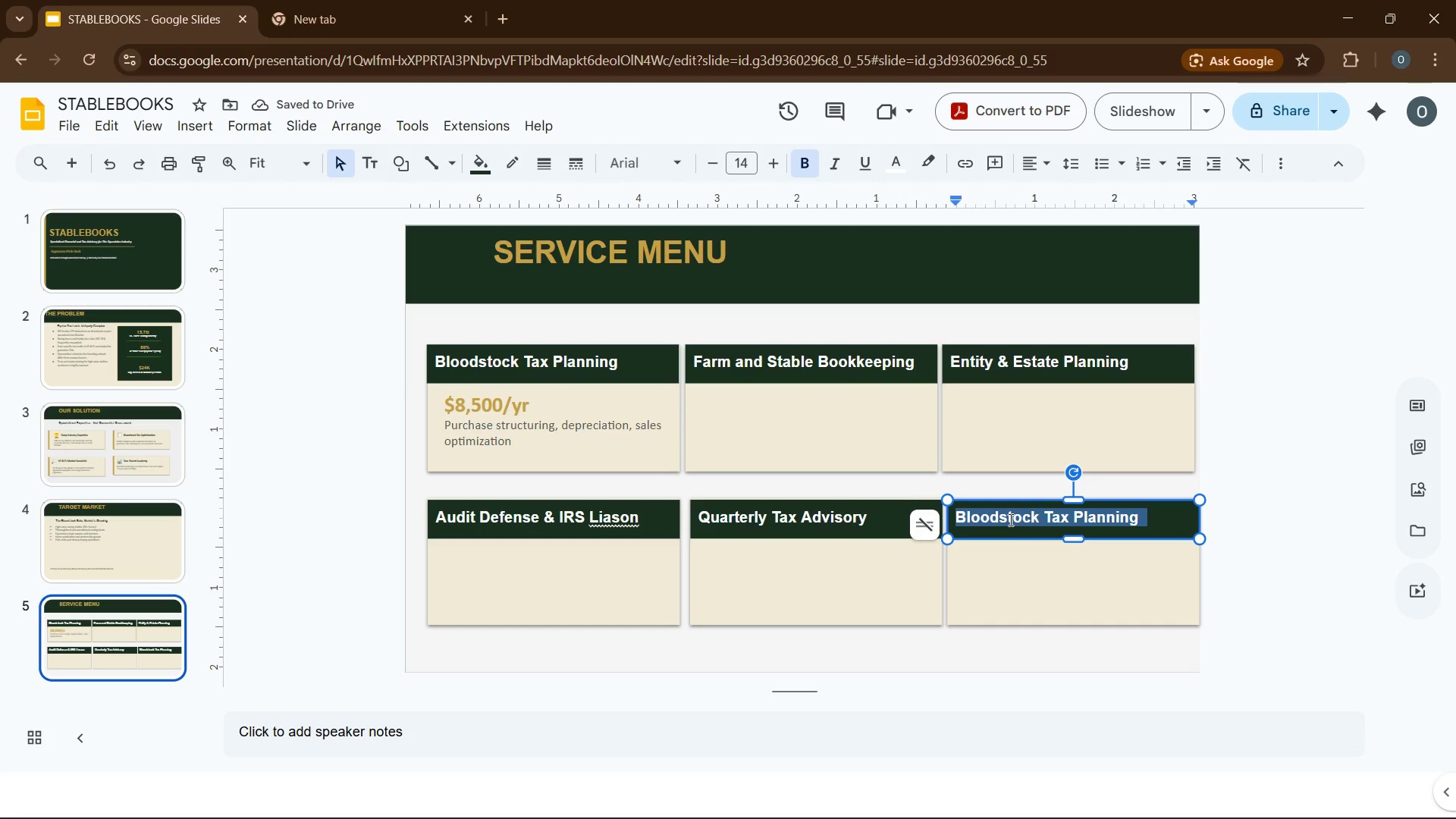 
type(Market Expansion Package)
 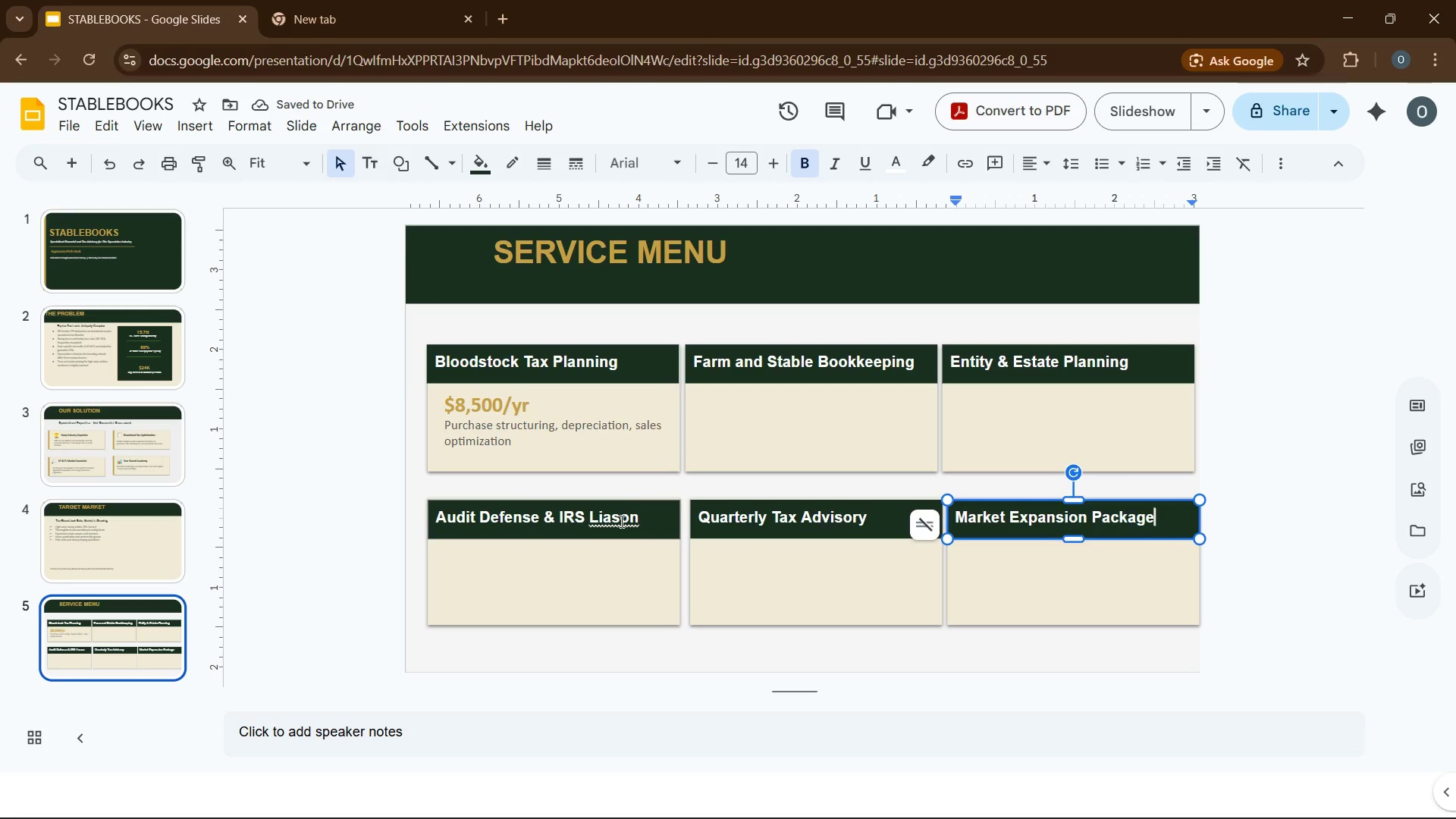 
left_click([620, 521])
 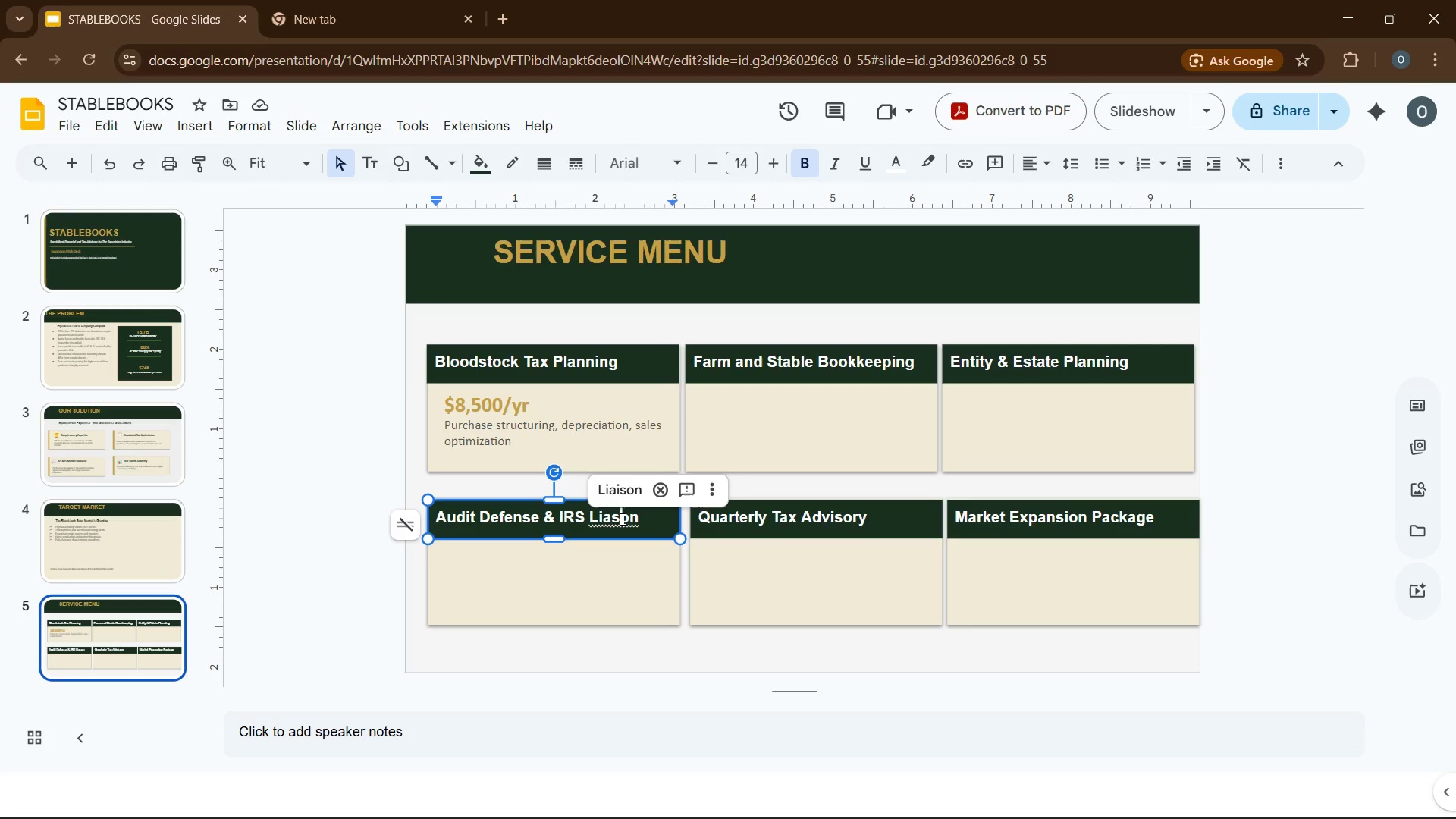 
left_click([620, 490])
 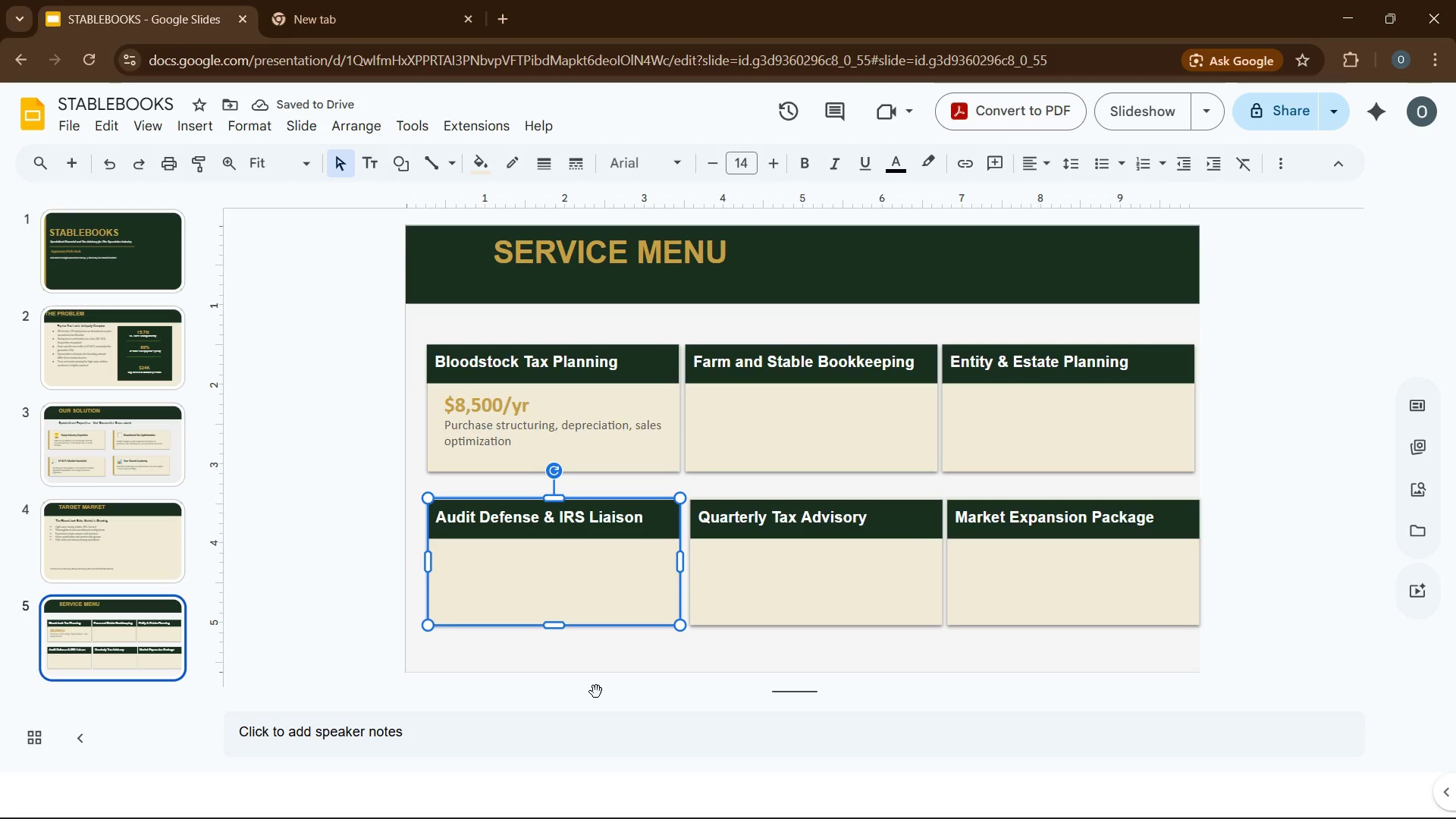 
wait(6.14)
 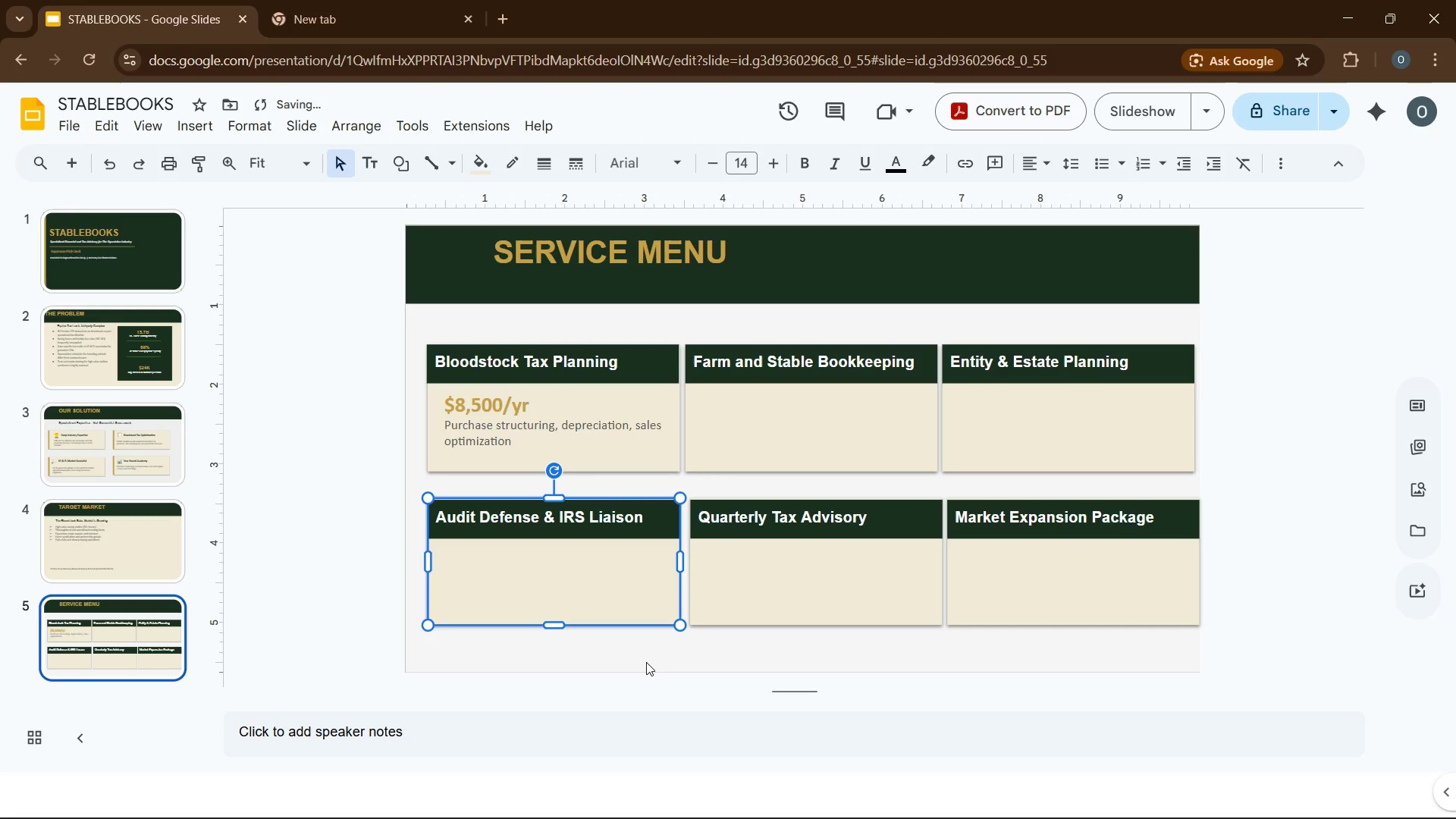 
left_click([496, 409])
 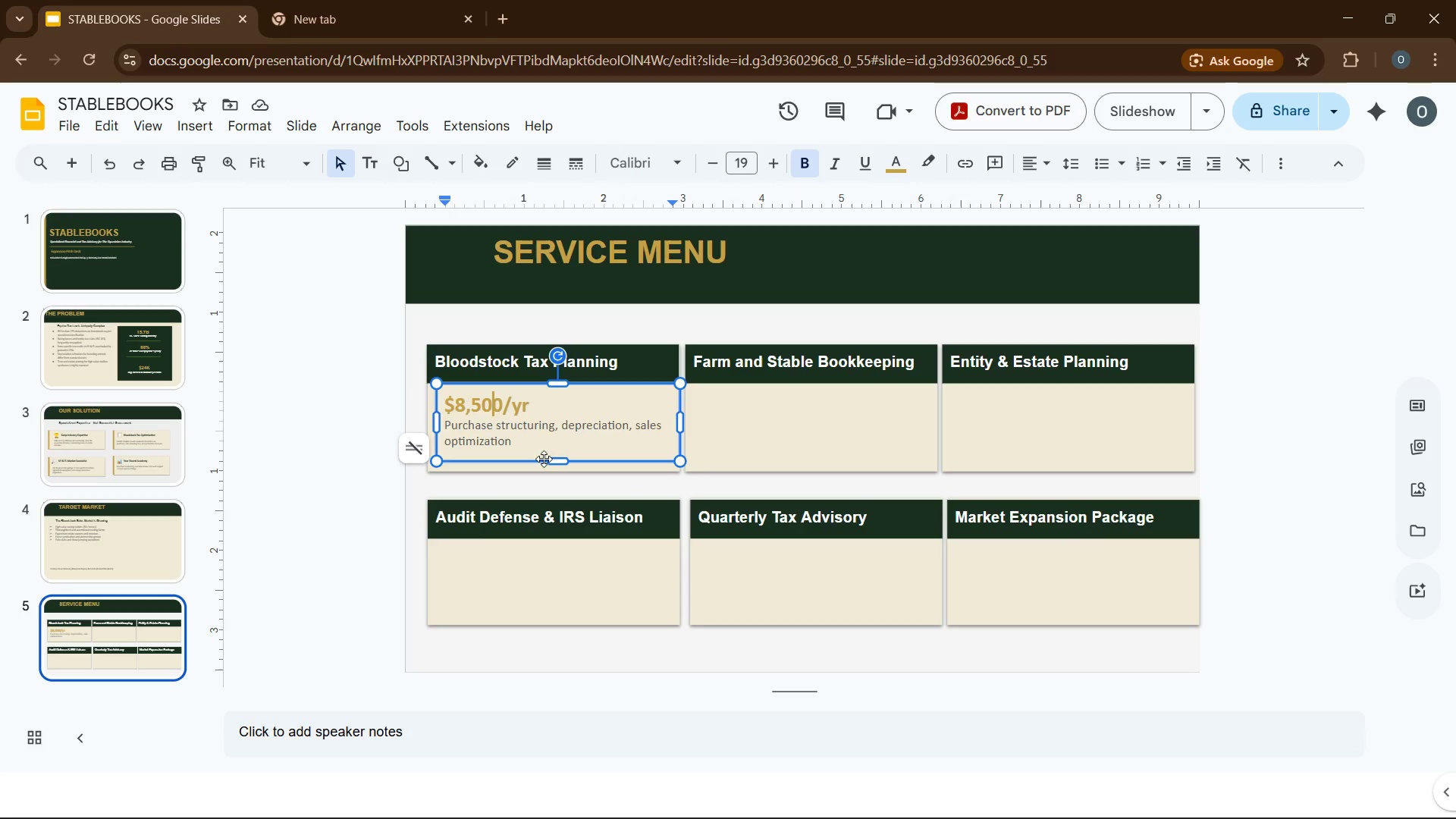 
left_click([546, 461])
 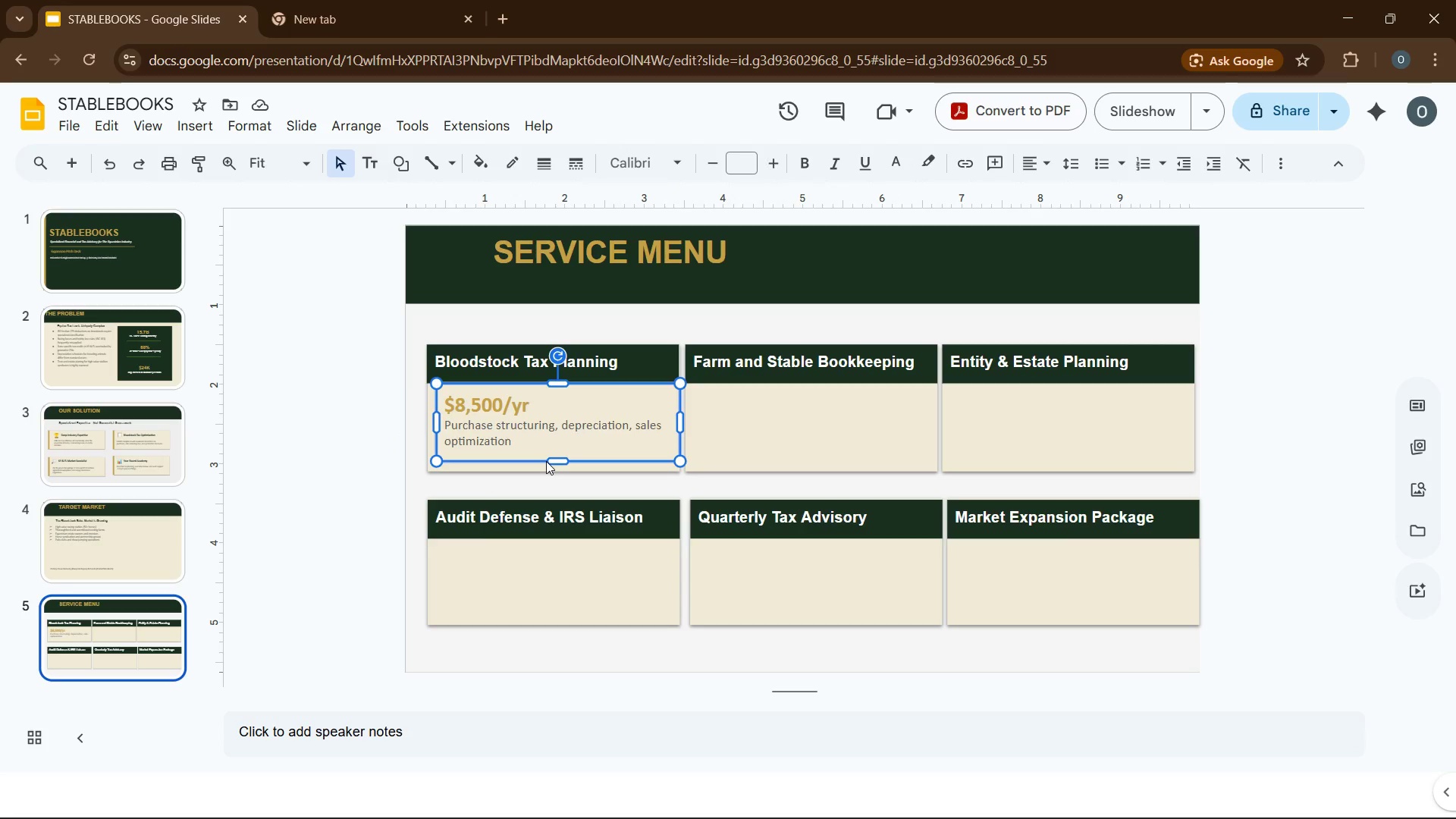 
key(Control+D)
 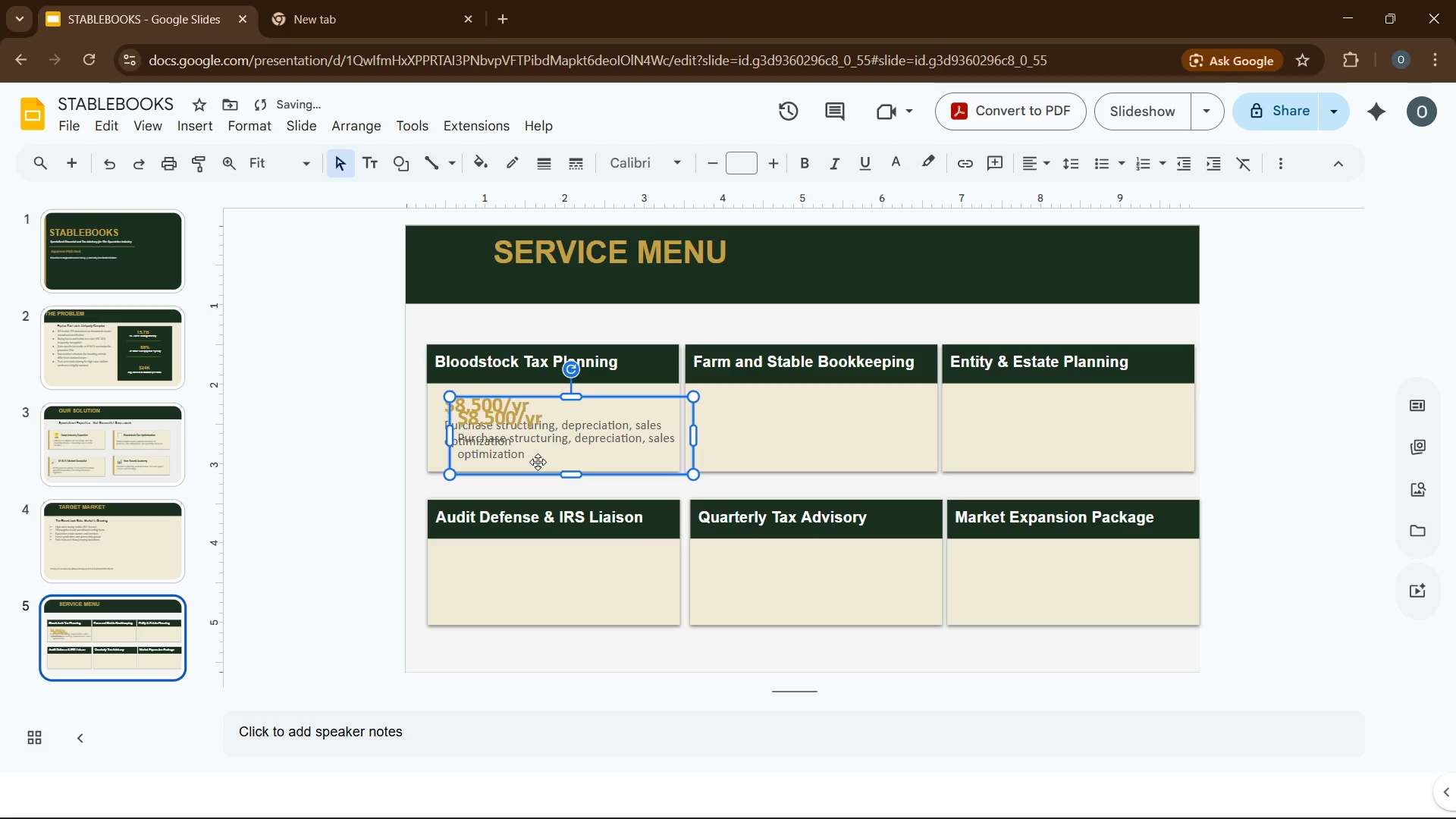 
left_click_drag(start_coordinate=[545, 464], to_coordinate=[525, 610])
 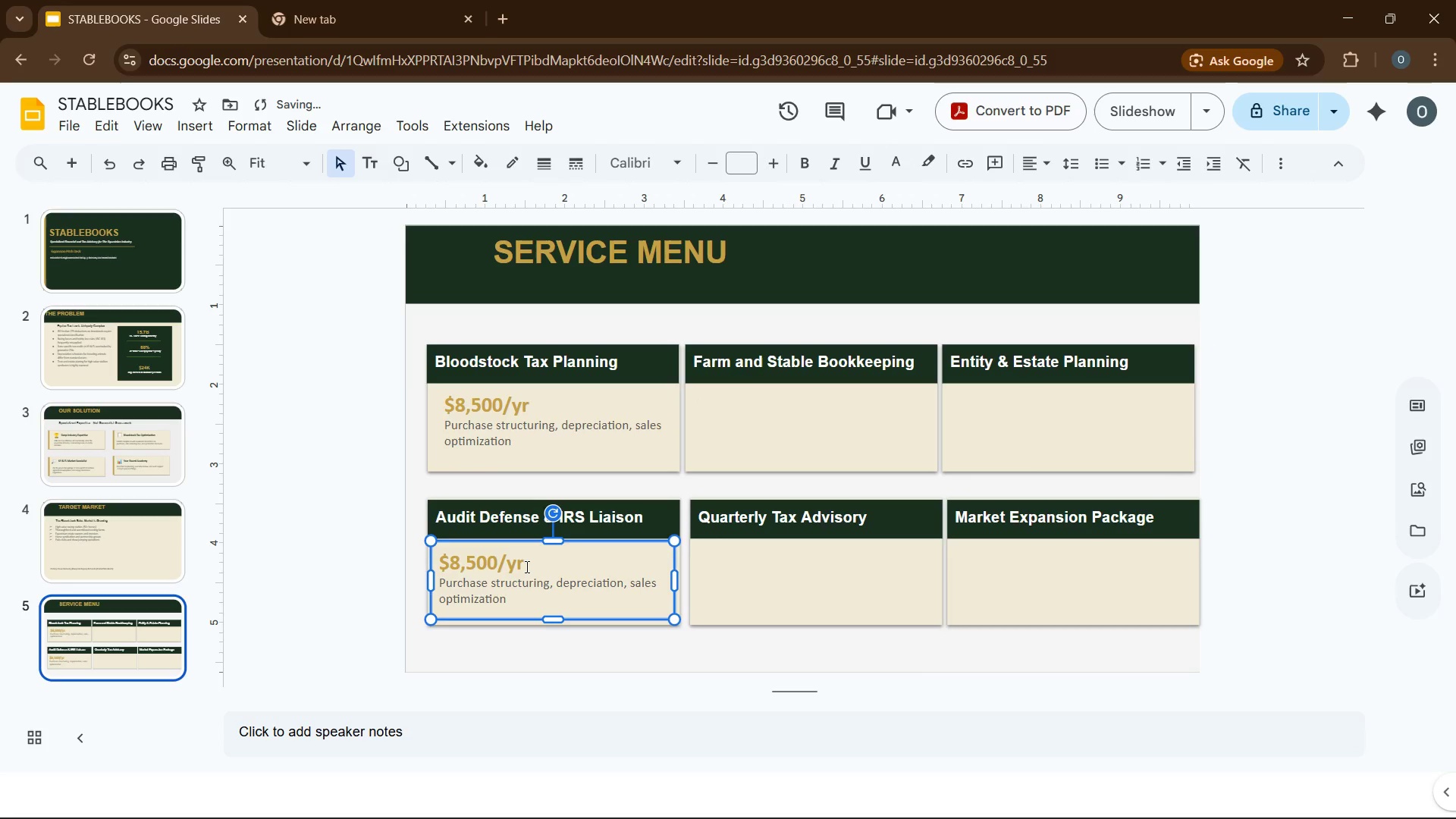 
left_click([527, 566])
 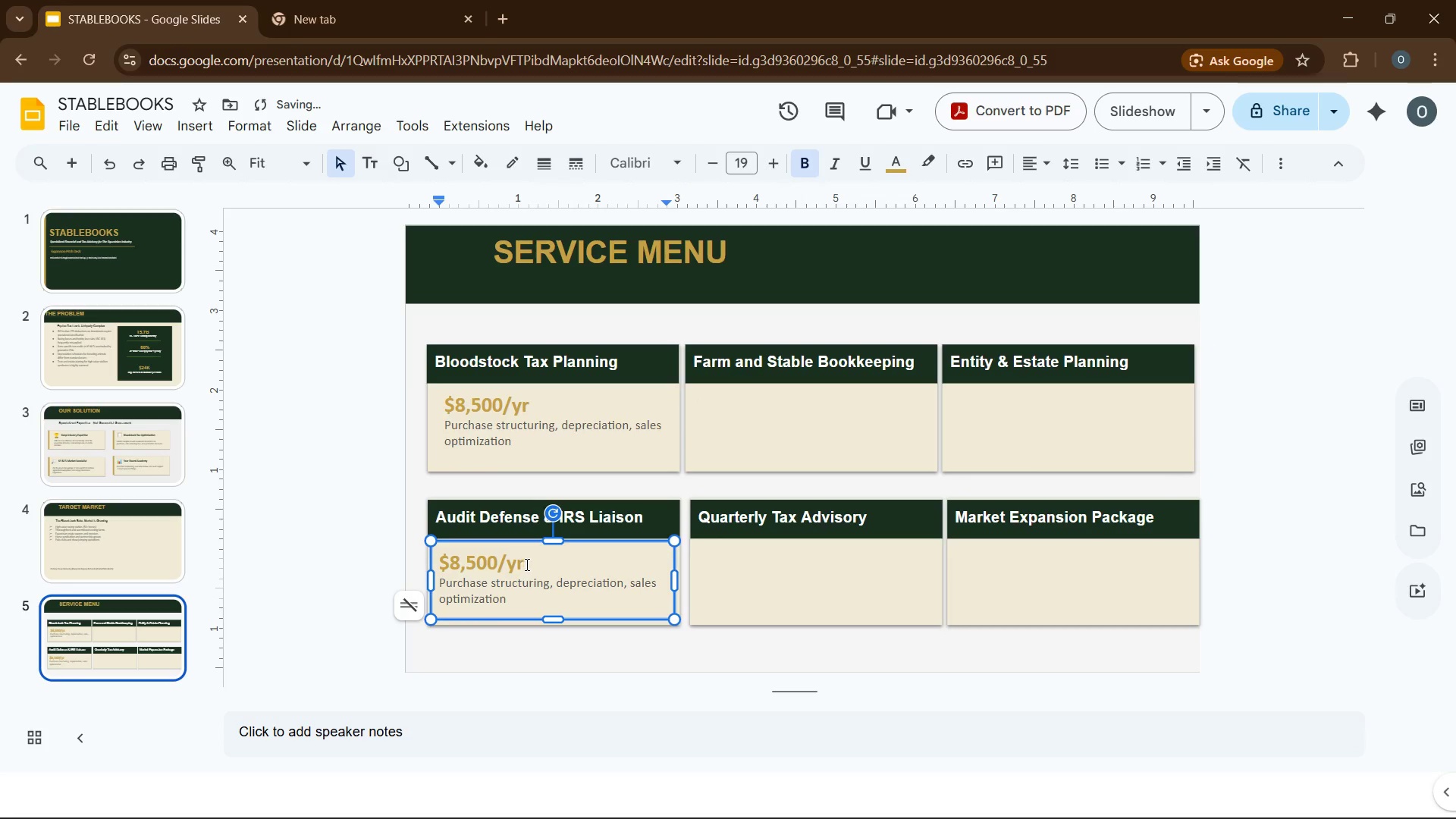 
left_click_drag(start_coordinate=[526, 564], to_coordinate=[443, 563])
 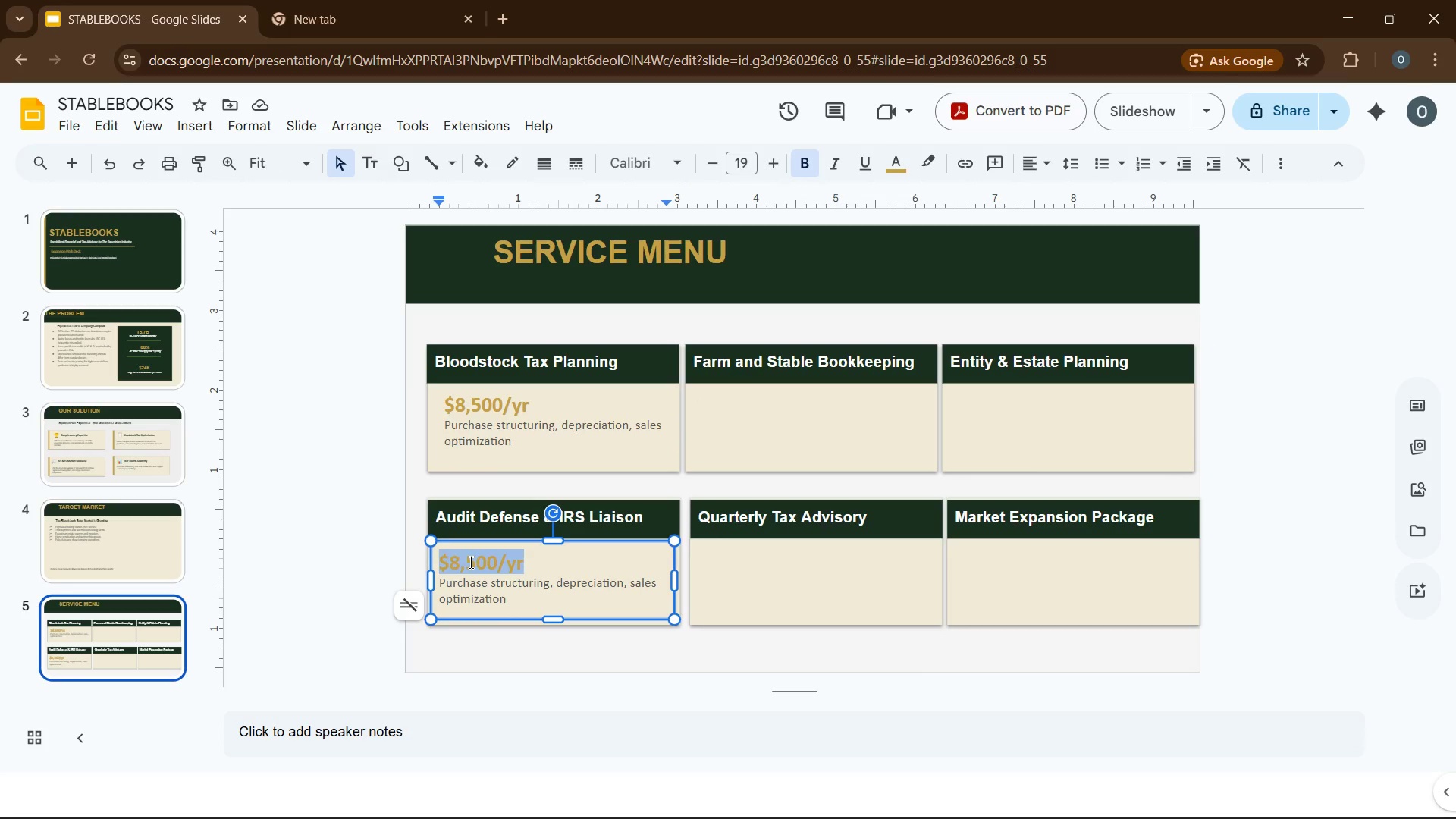 
key(Shift+ArrowRight)
 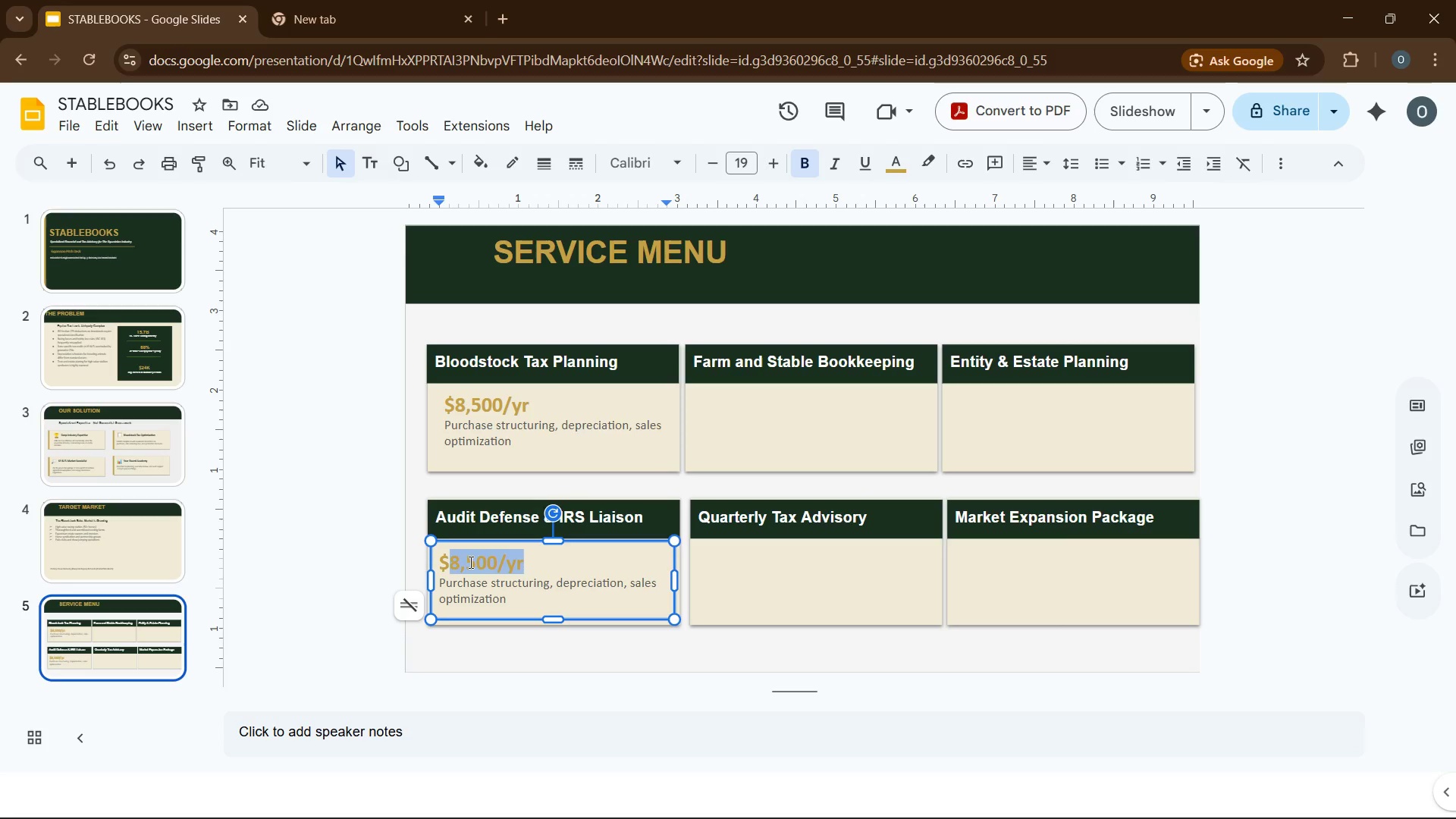 
key(Numpad3)
 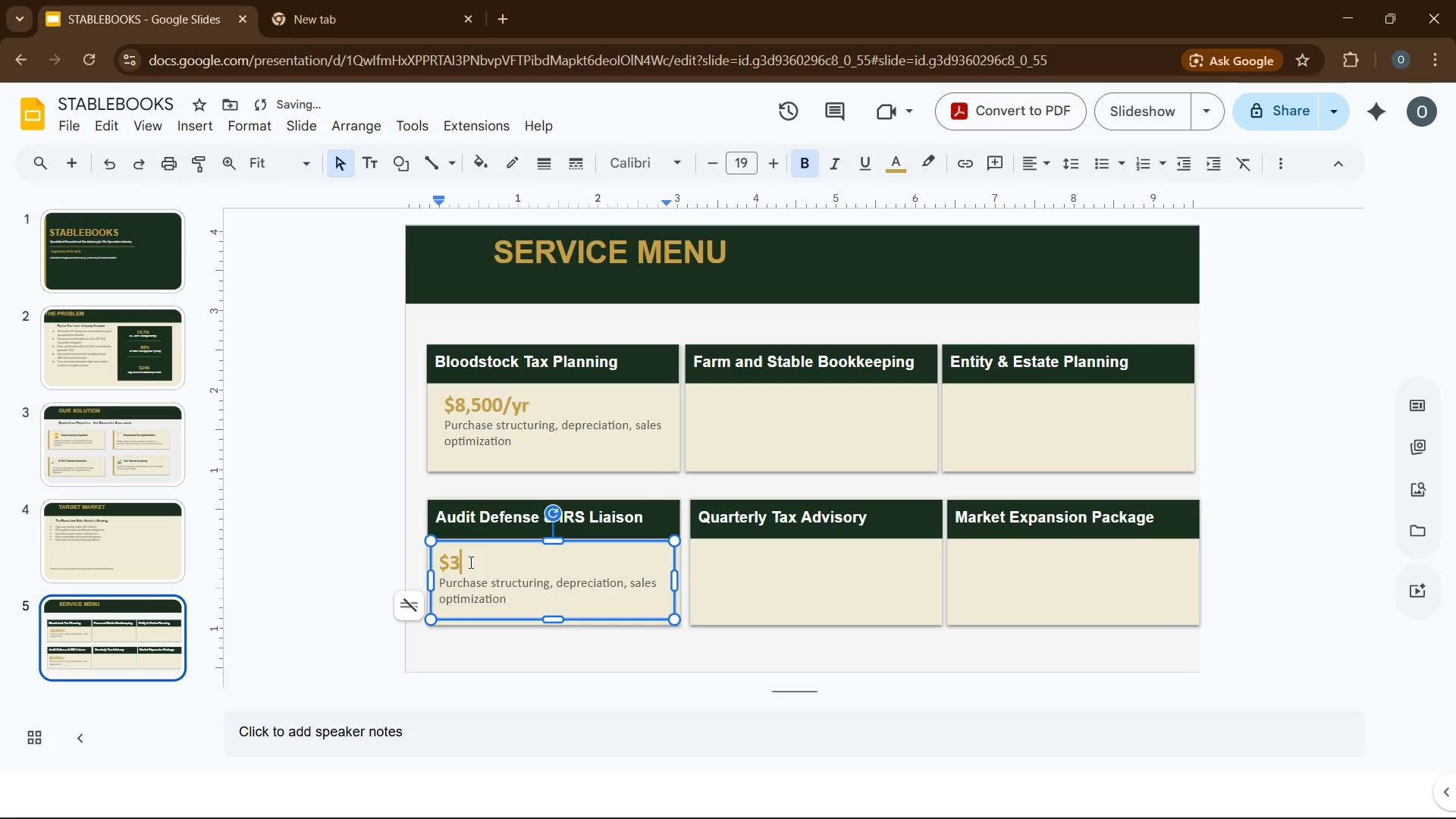 
key(Comma)
 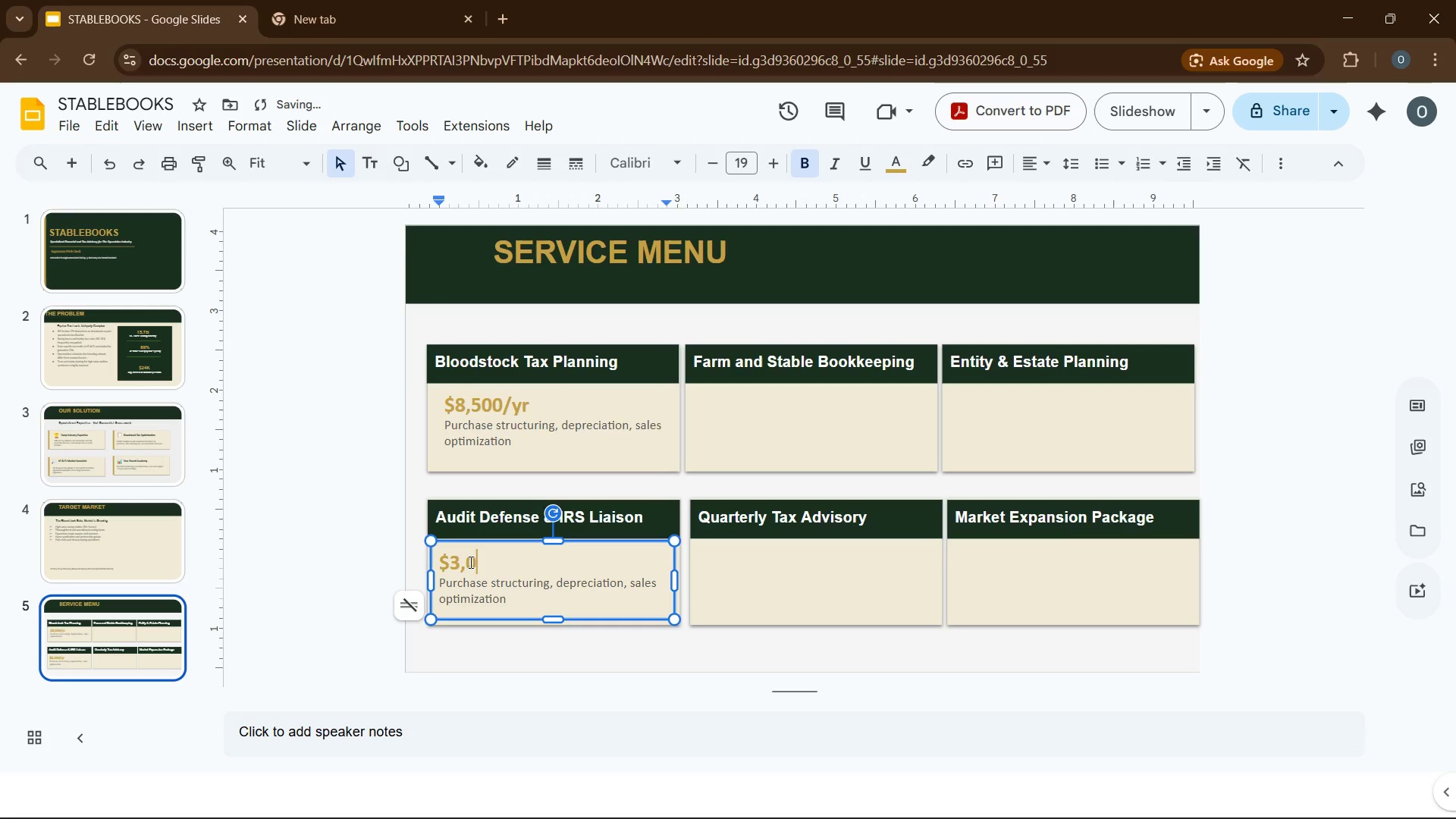 
key(Numpad0)
 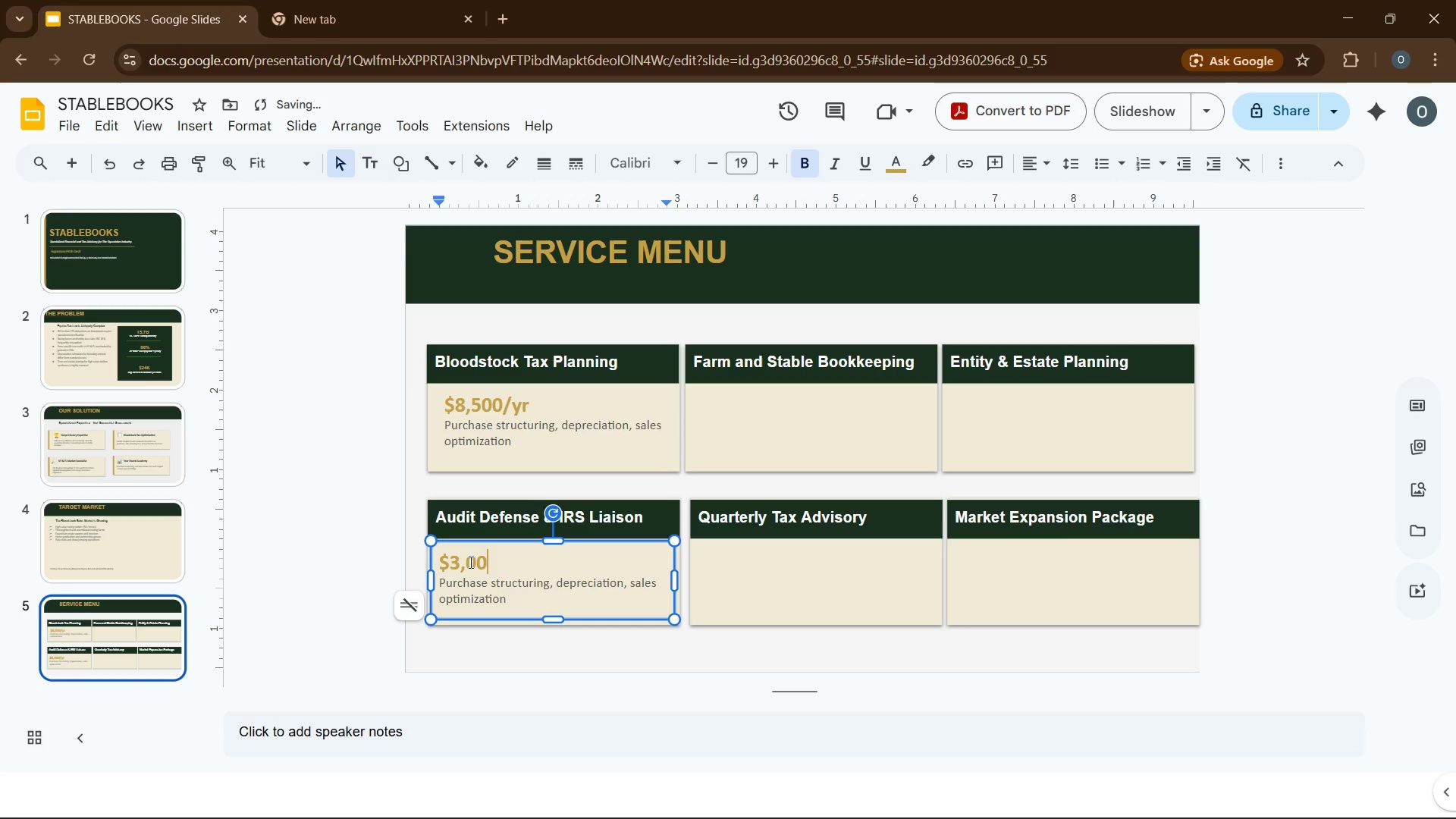 
key(Numpad0)
 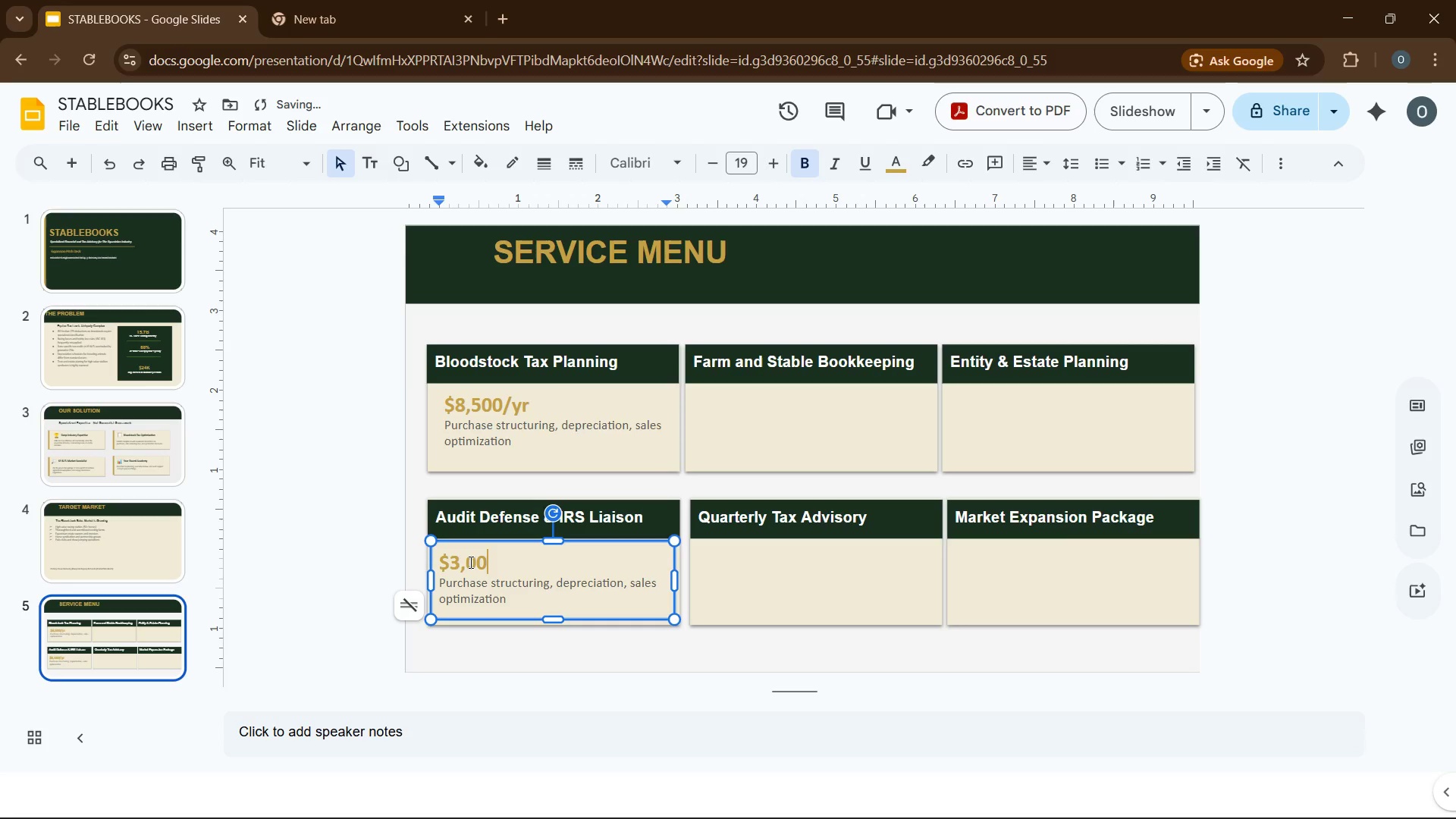 
key(Backspace)
 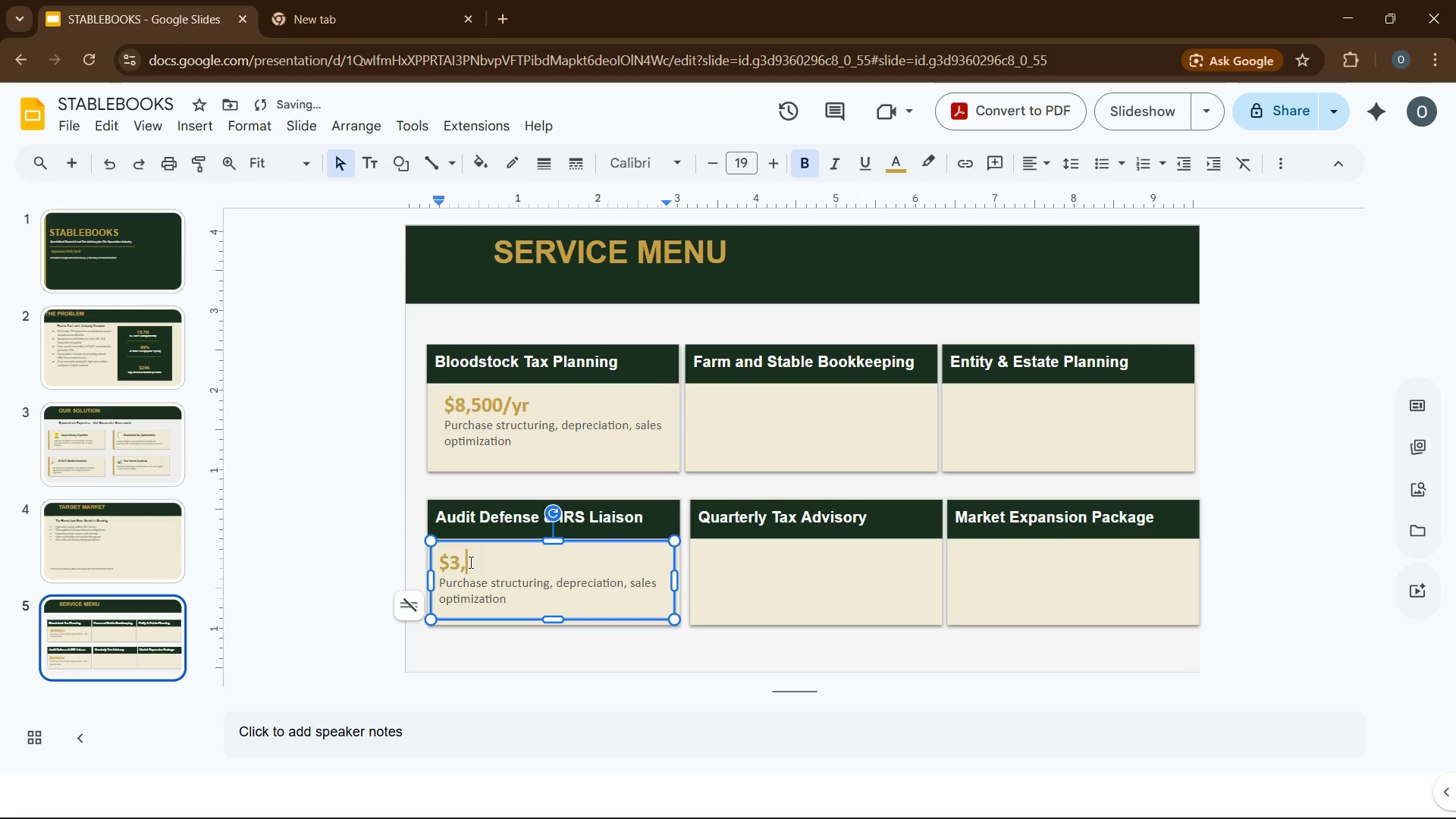 
key(Backspace)
 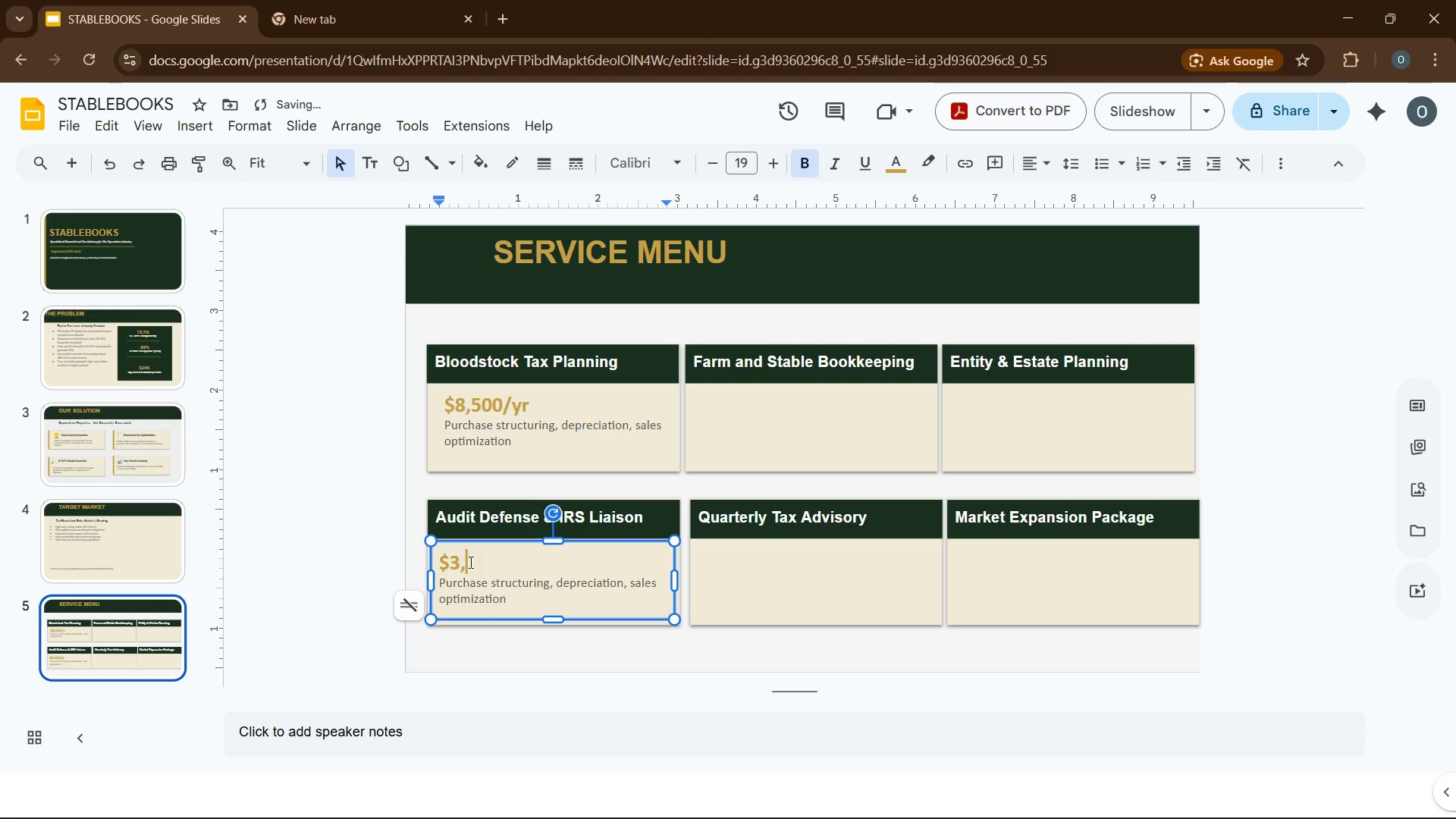 
key(Numpad5)
 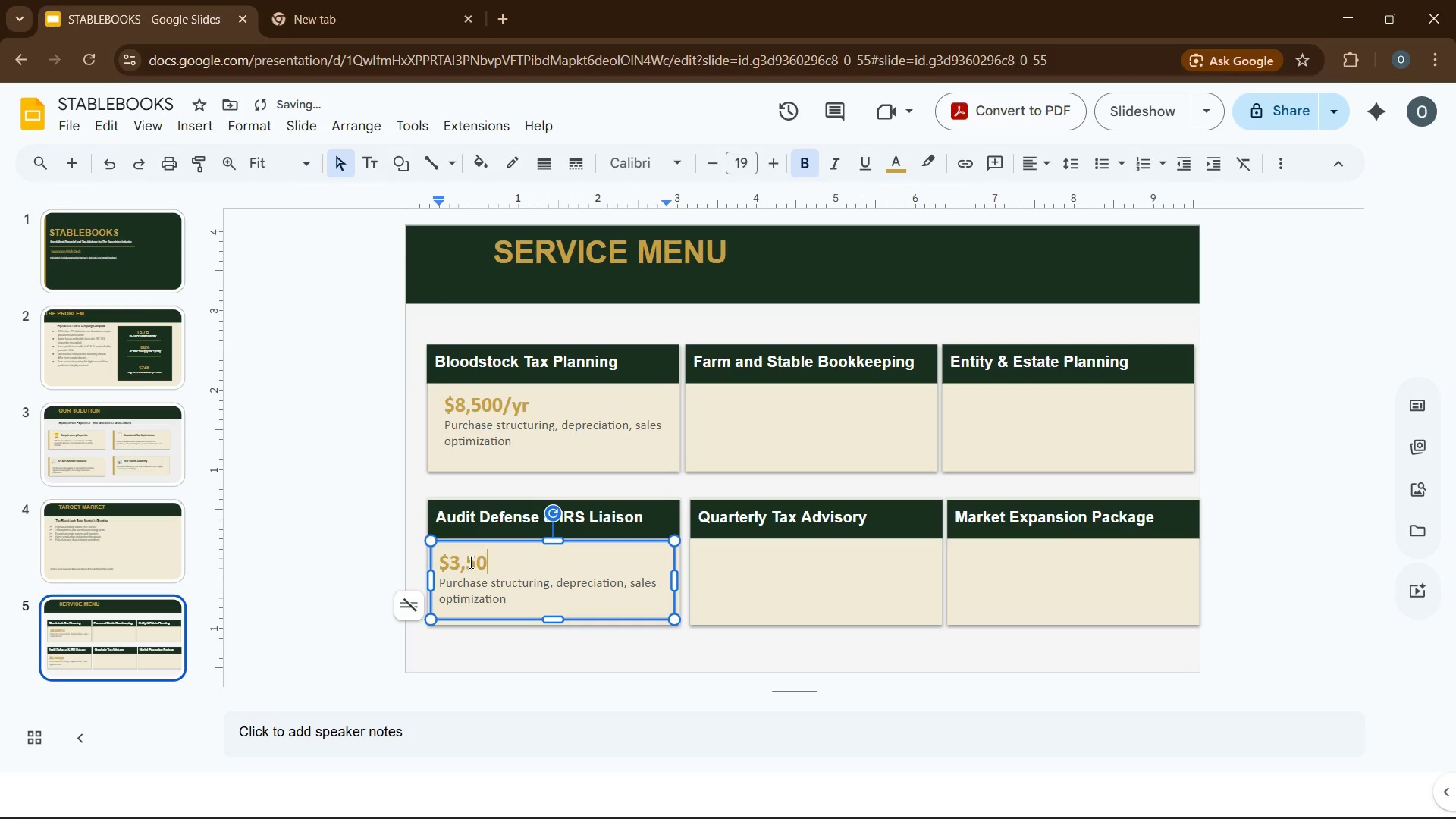 
key(Numpad0)
 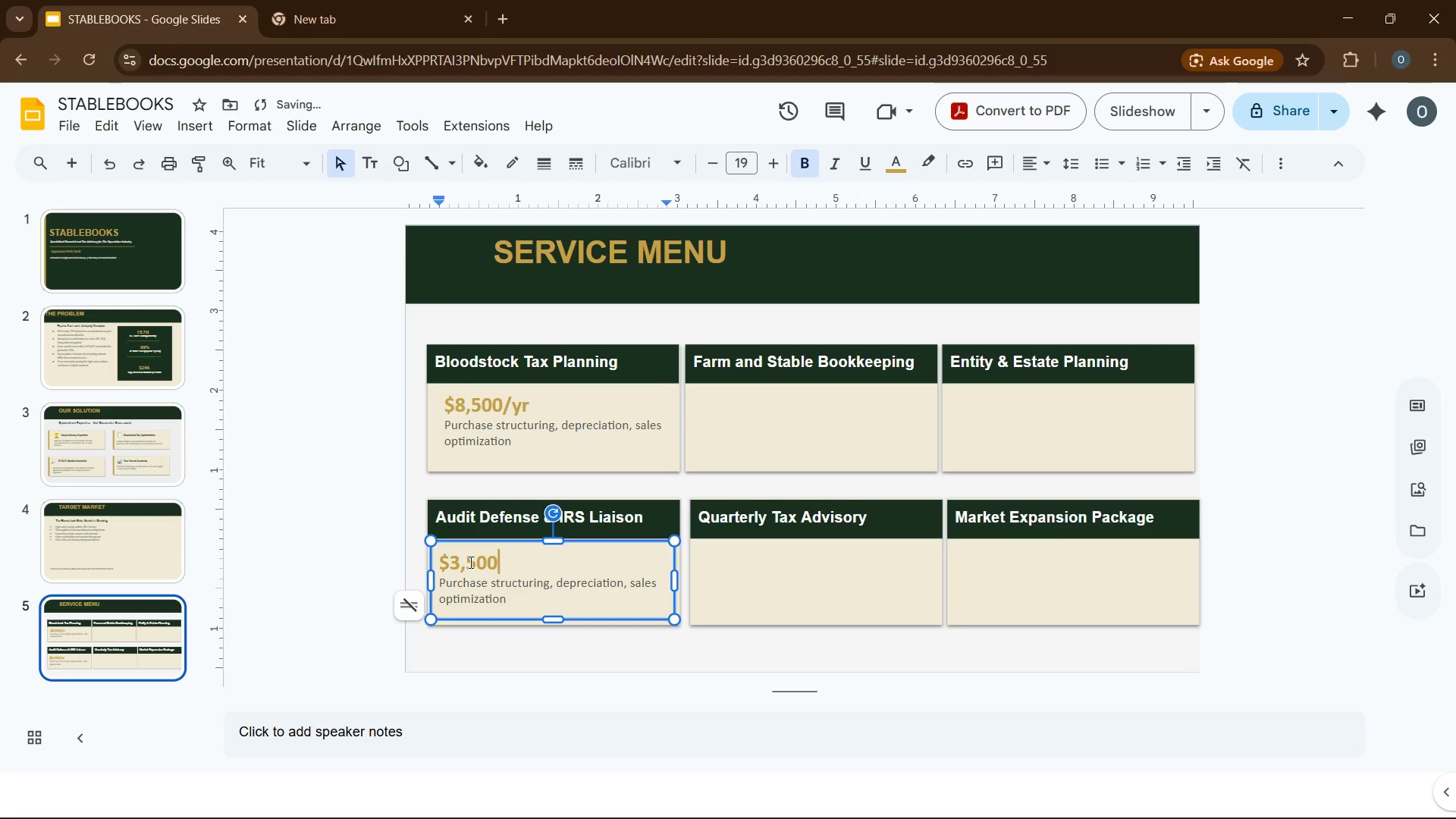 
key(Numpad0)
 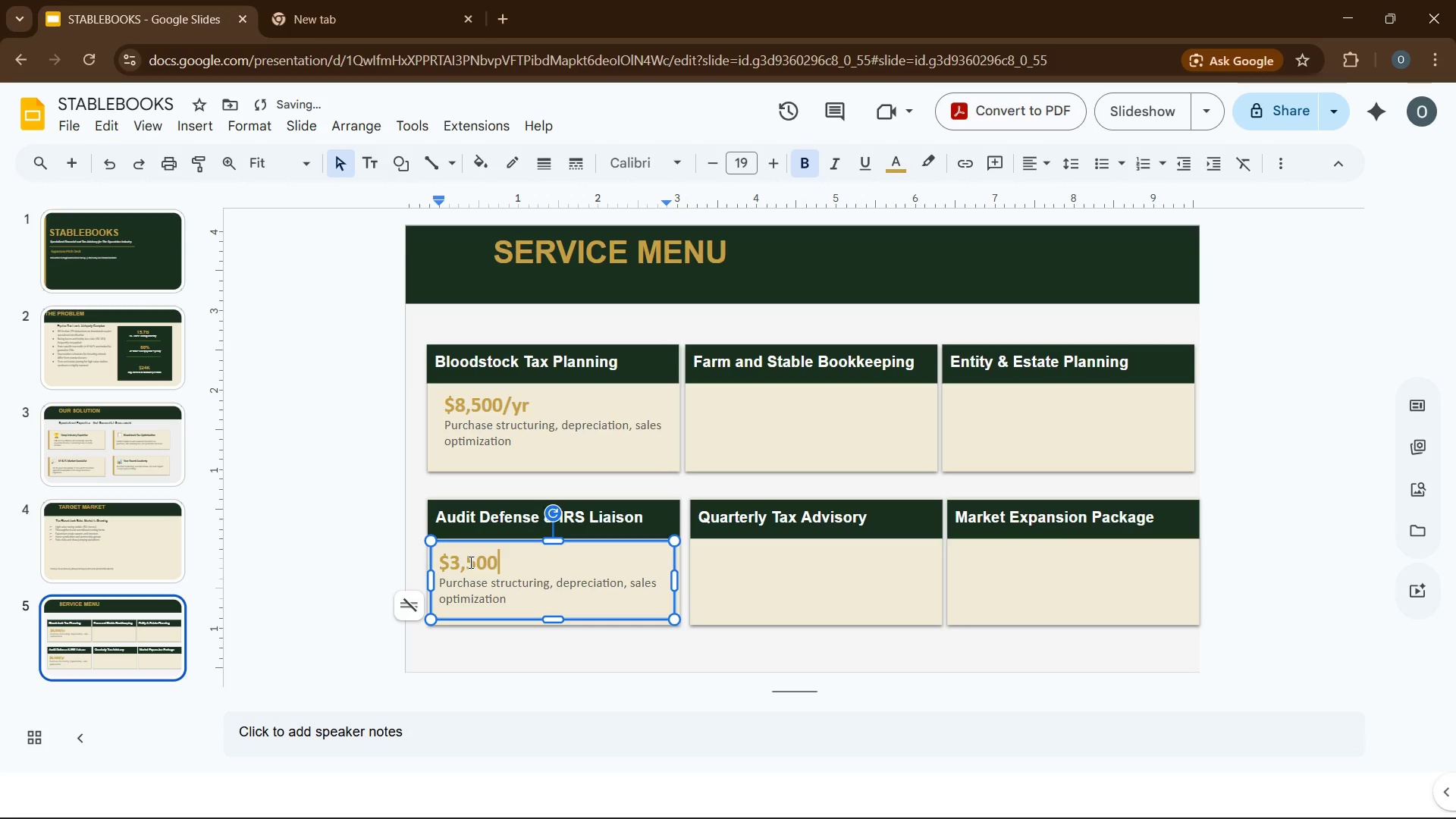 
key(NumpadAdd)
 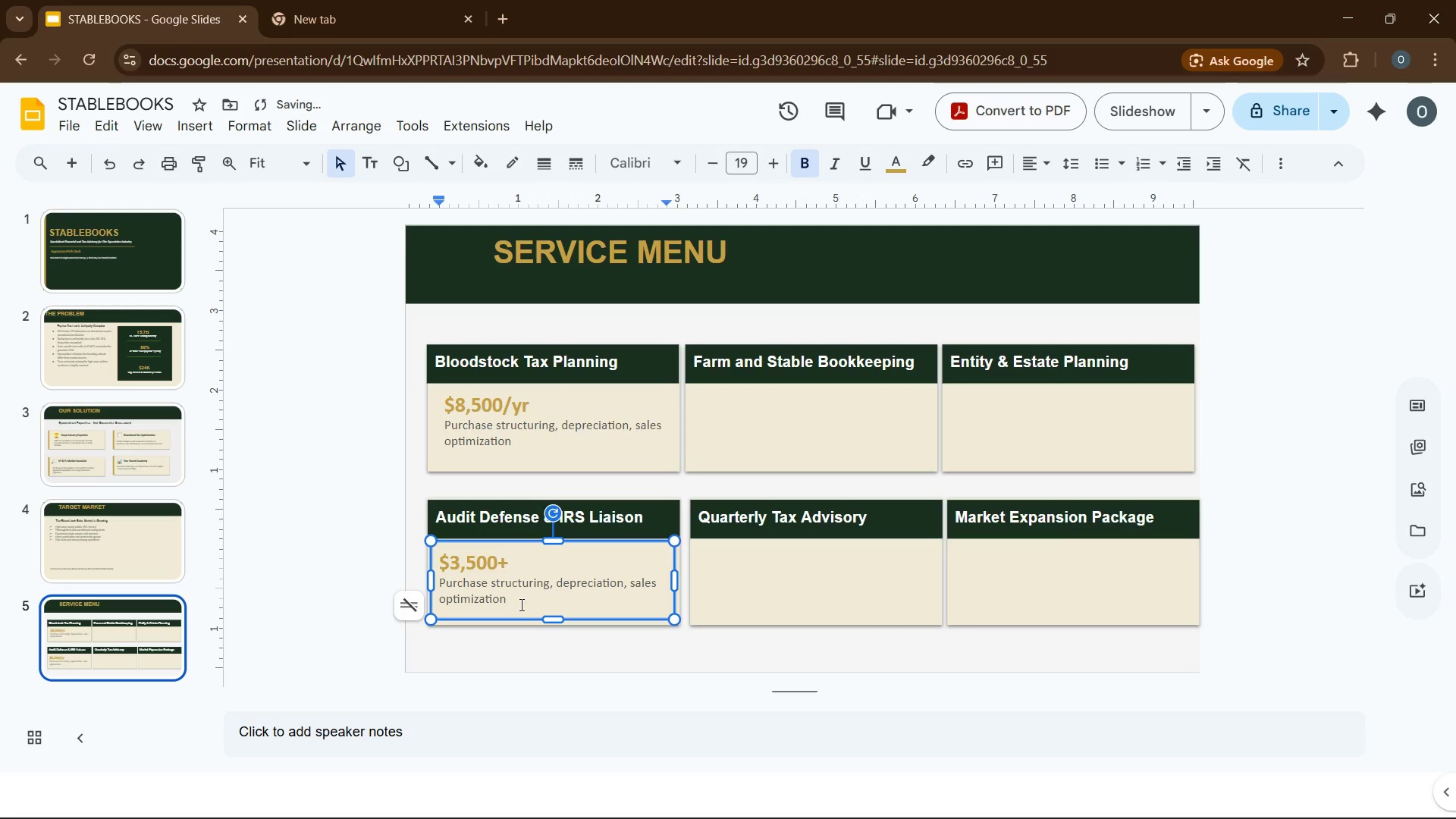 
left_click_drag(start_coordinate=[522, 604], to_coordinate=[440, 588])
 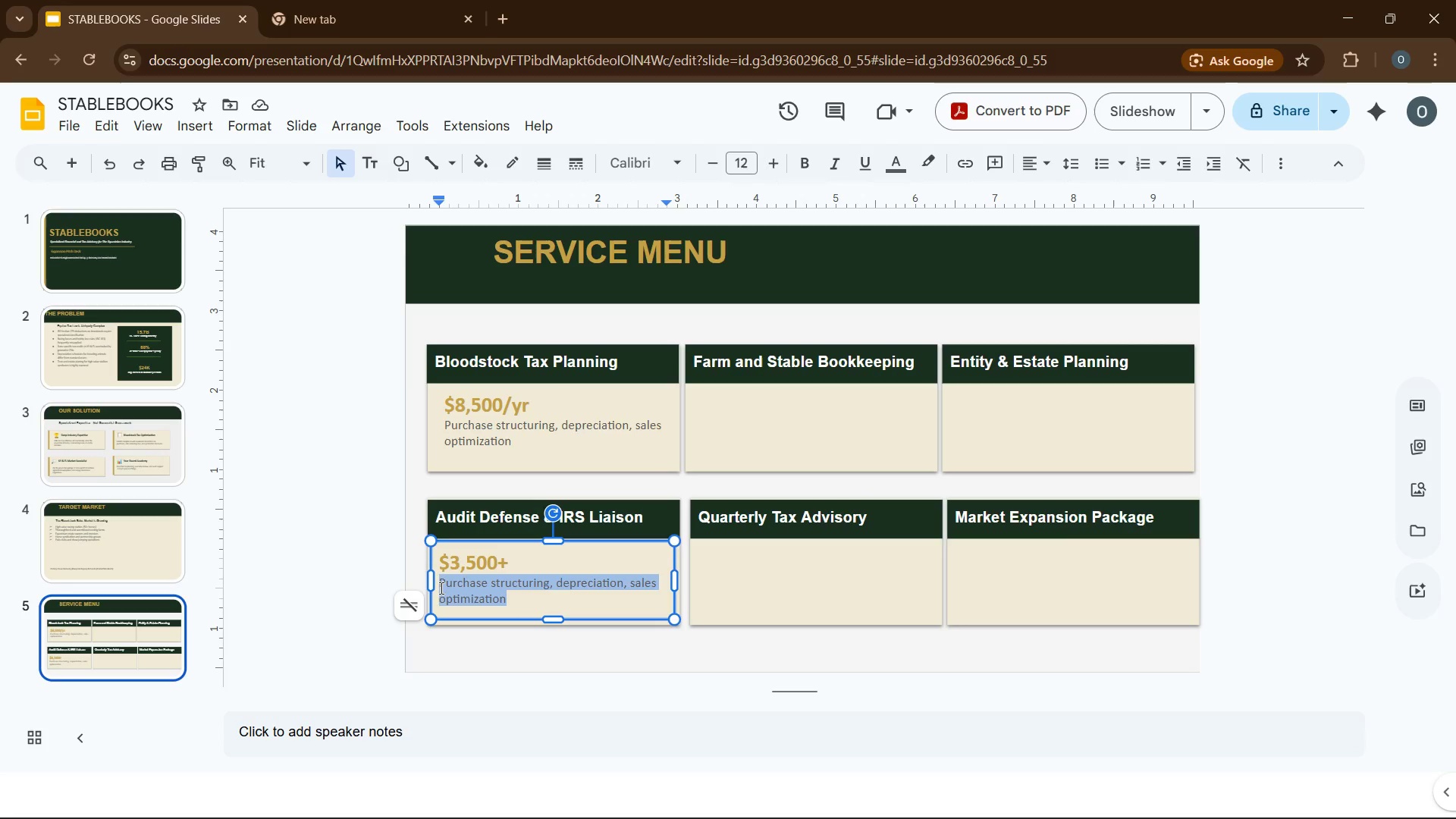 
type(representation for hobby-loss and deduction disputes)
 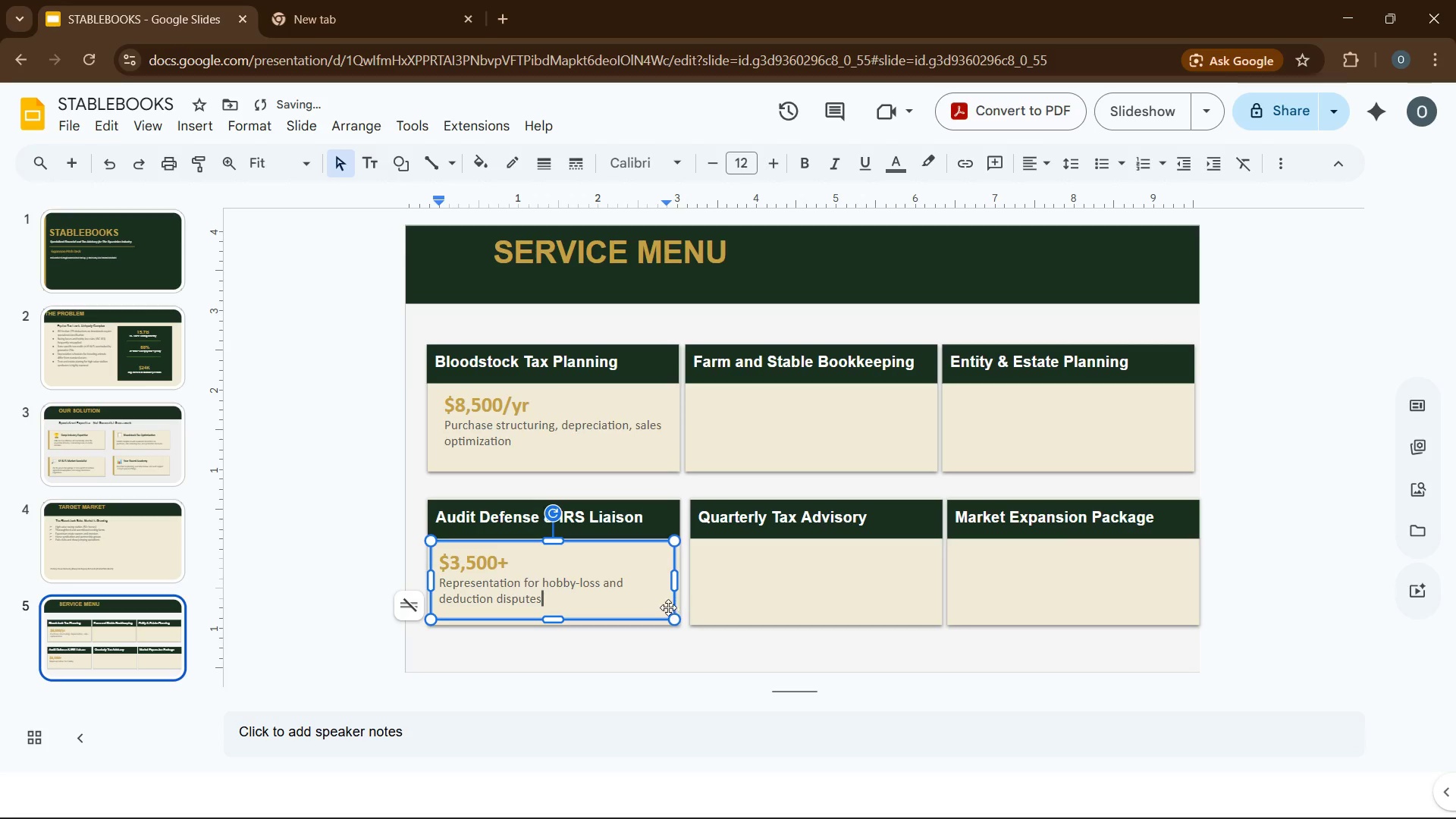 
left_click([667, 607])
 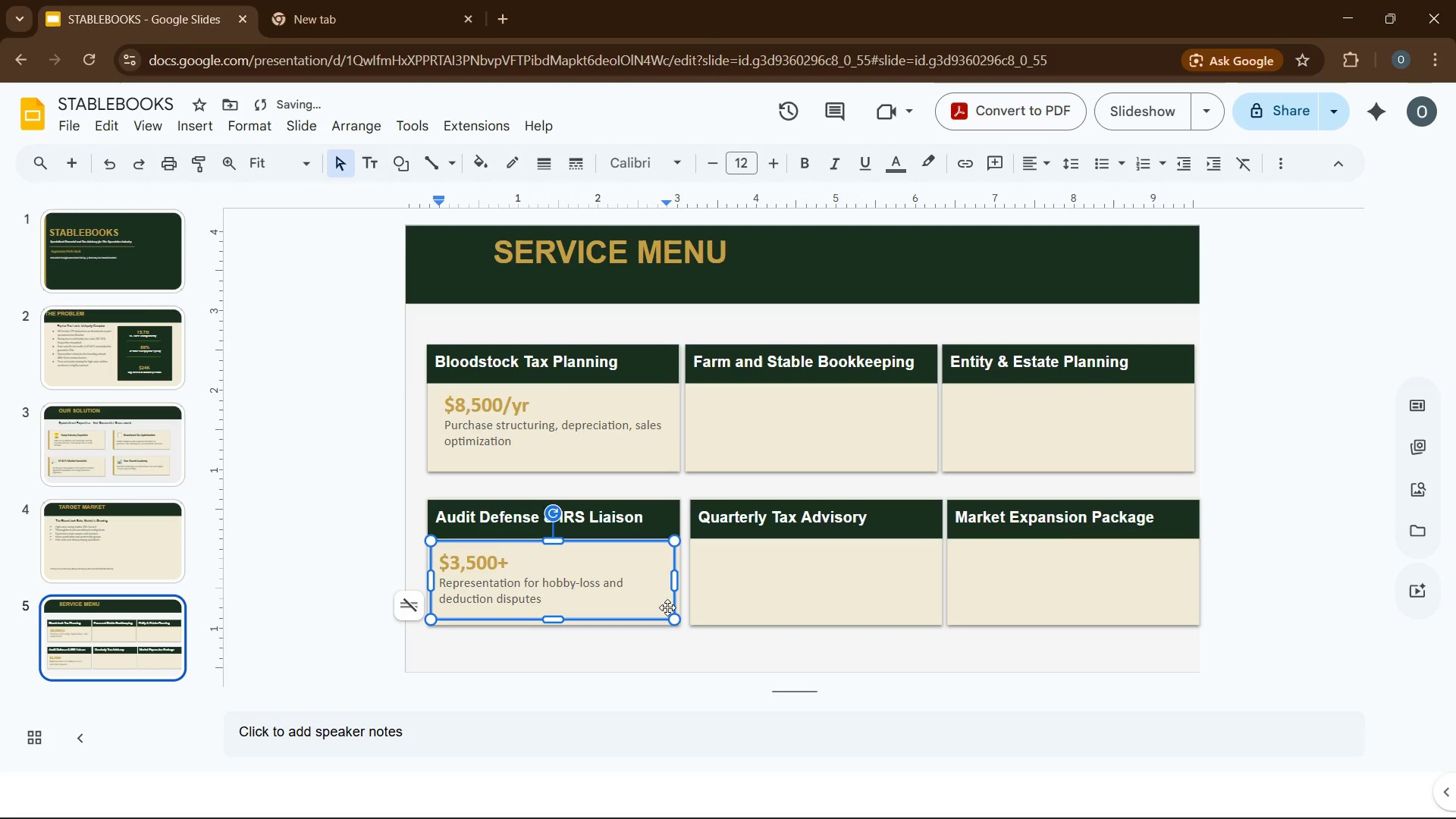 
key(Control+D)
 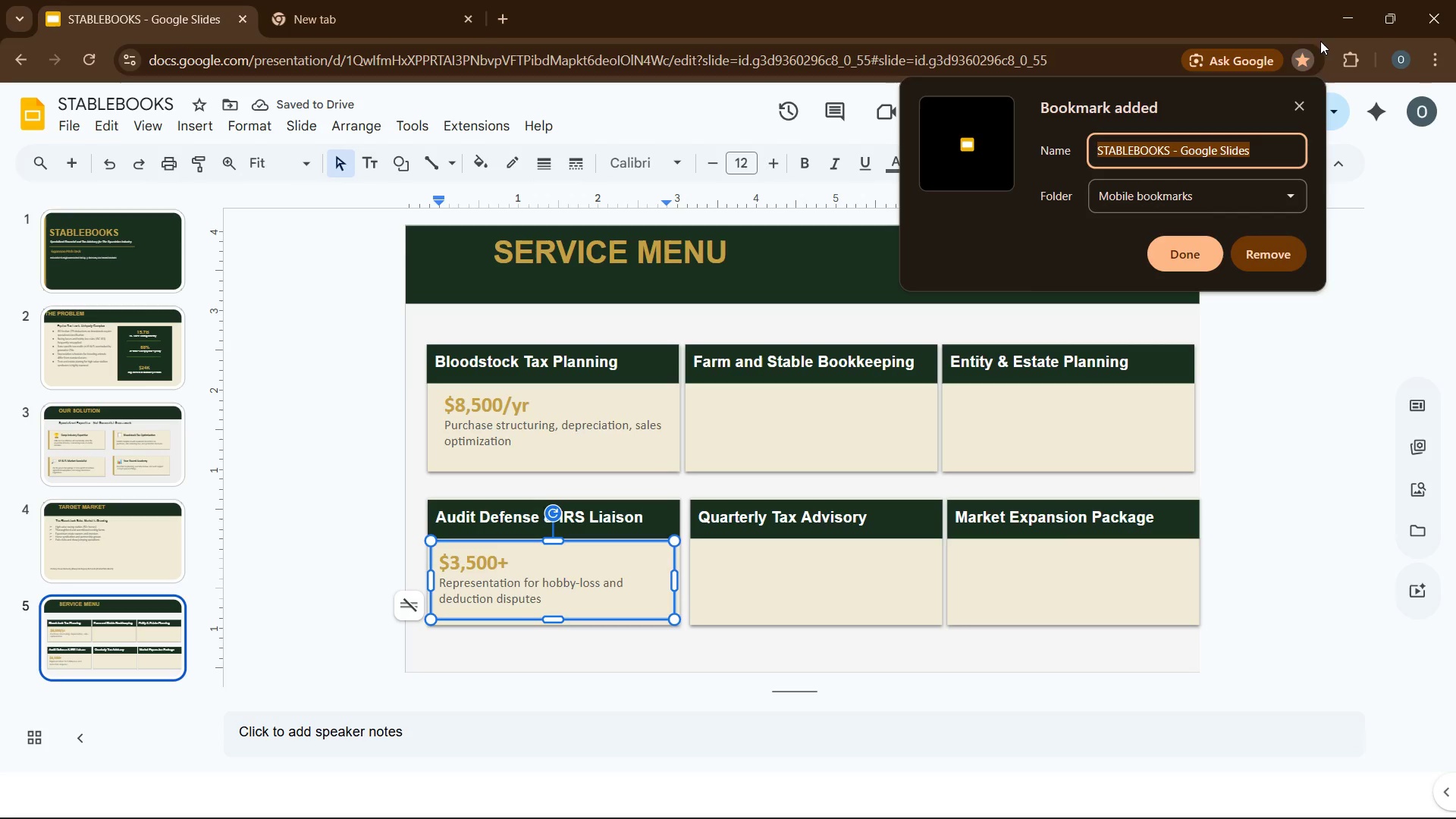 
left_click([1304, 102])
 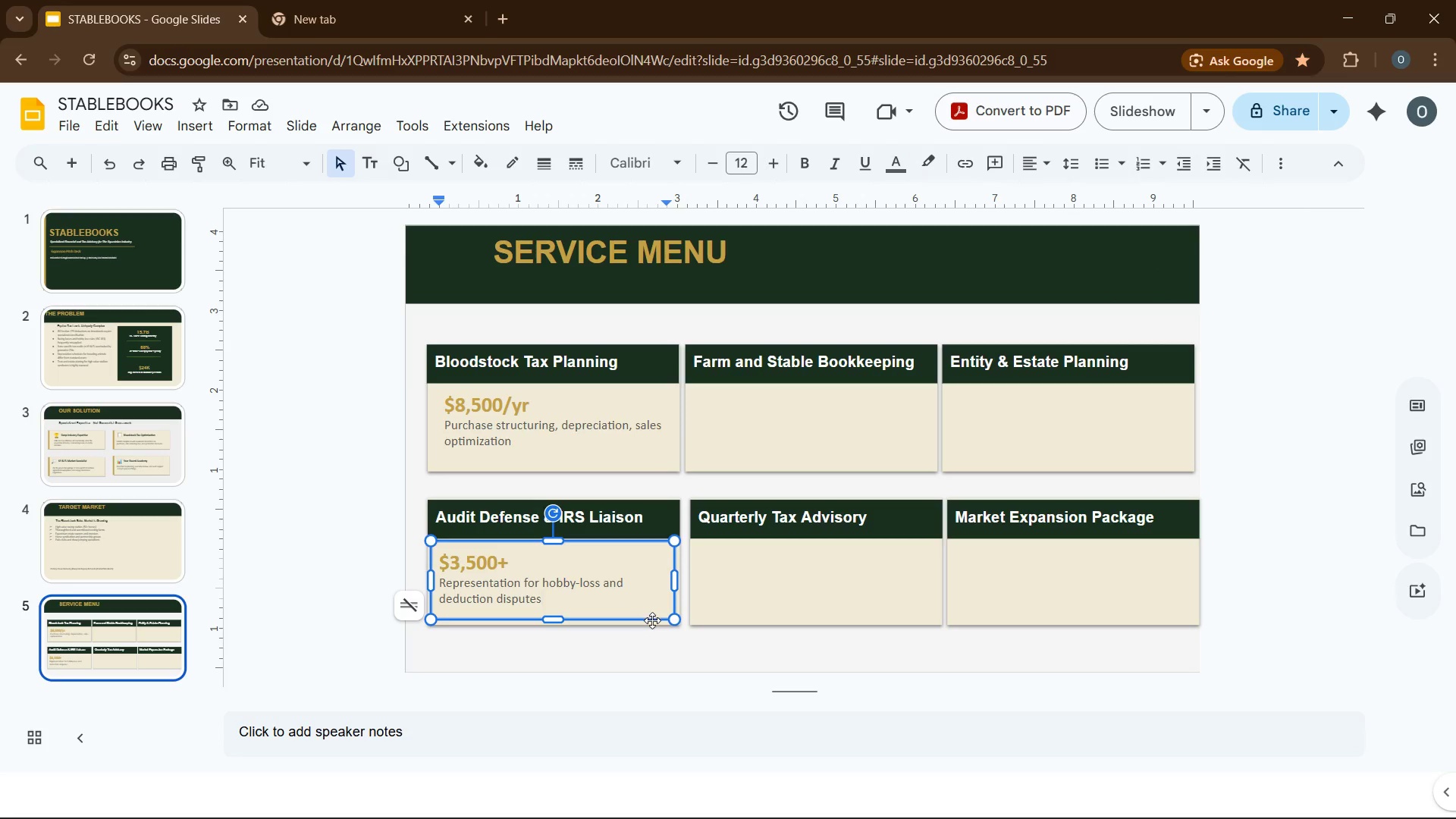 
left_click([654, 621])
 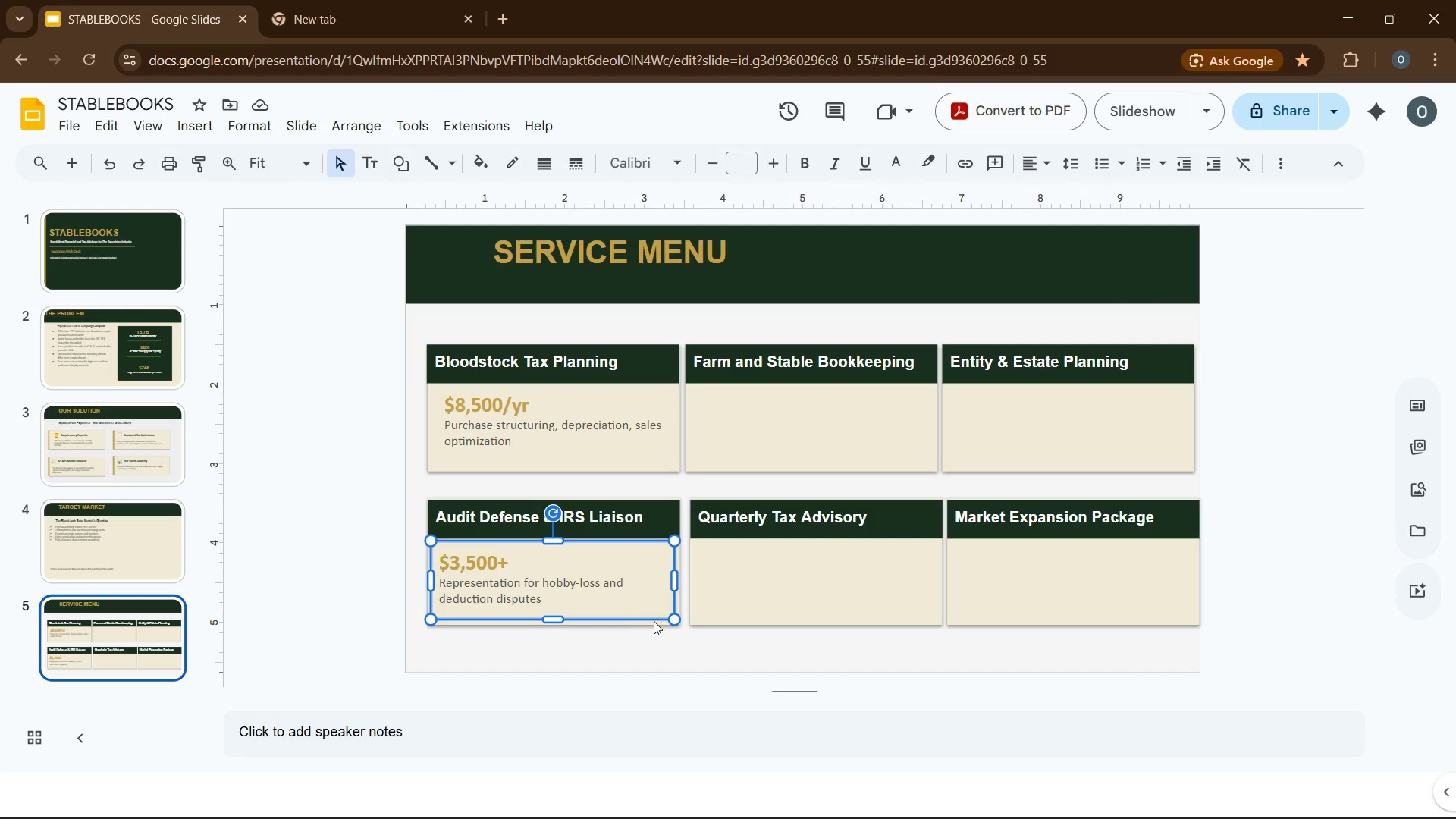 
key(Control+D)
 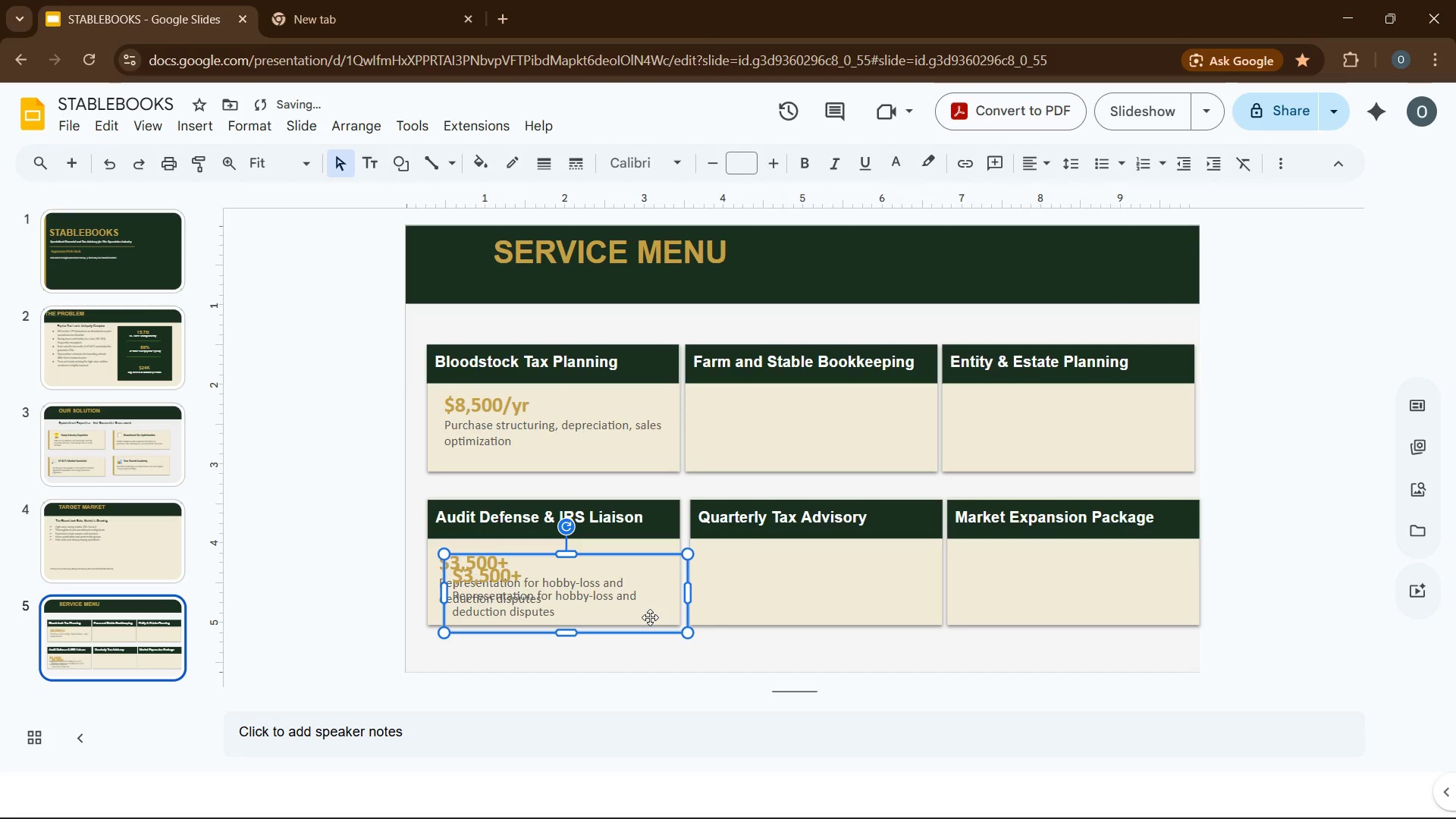 
left_click_drag(start_coordinate=[650, 617], to_coordinate=[897, 607])
 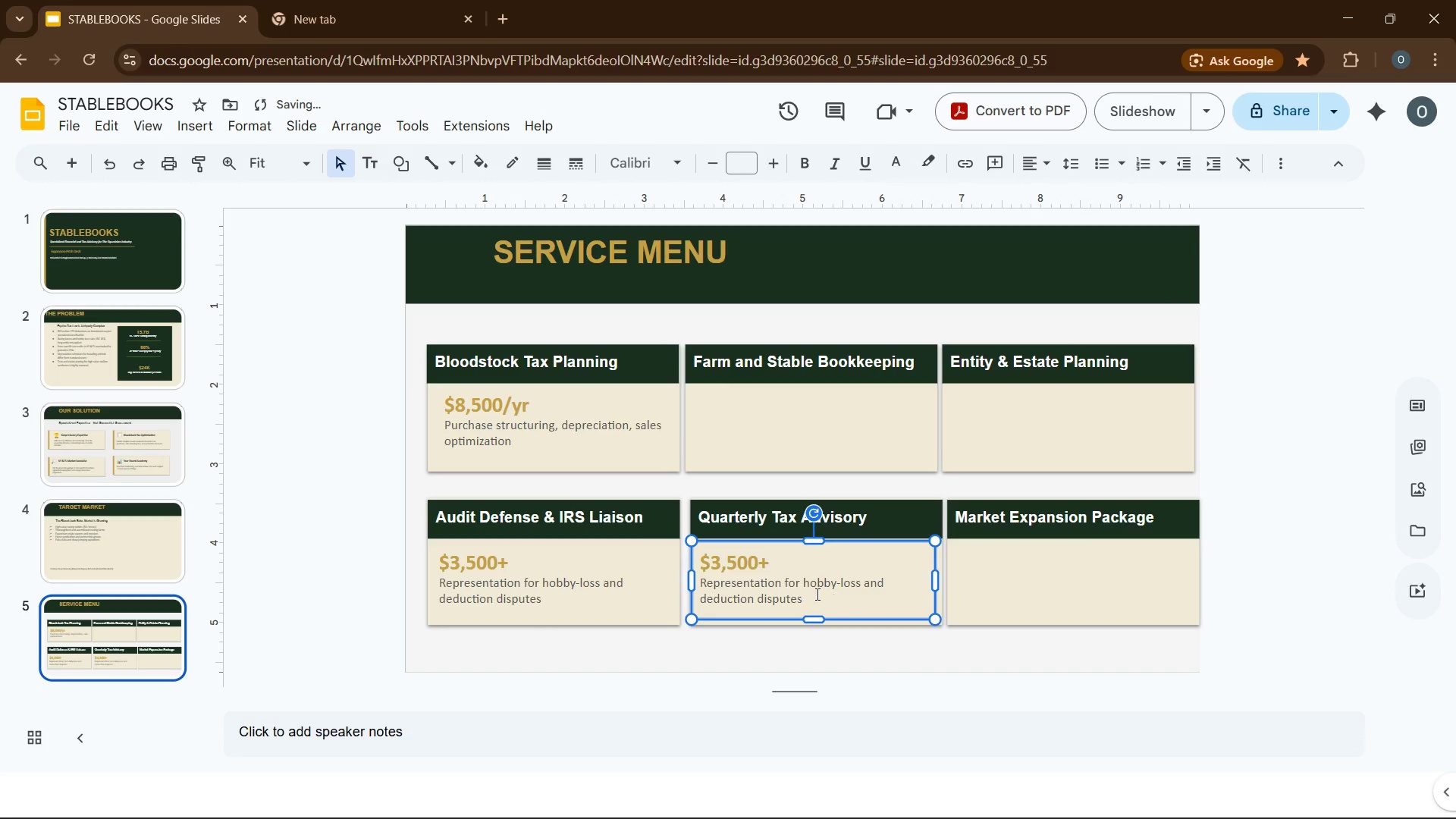 
left_click([815, 593])
 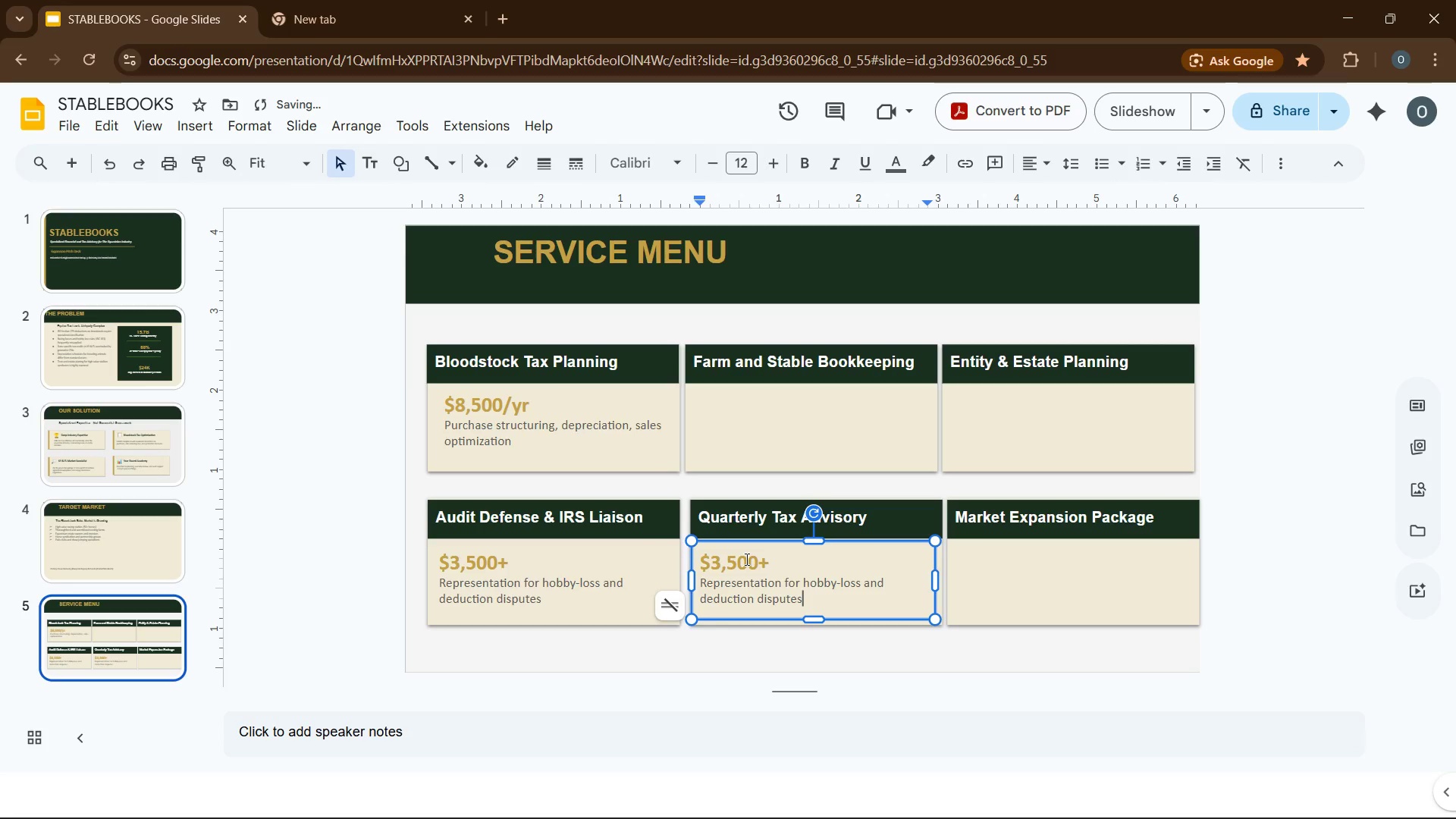 
left_click([758, 563])
 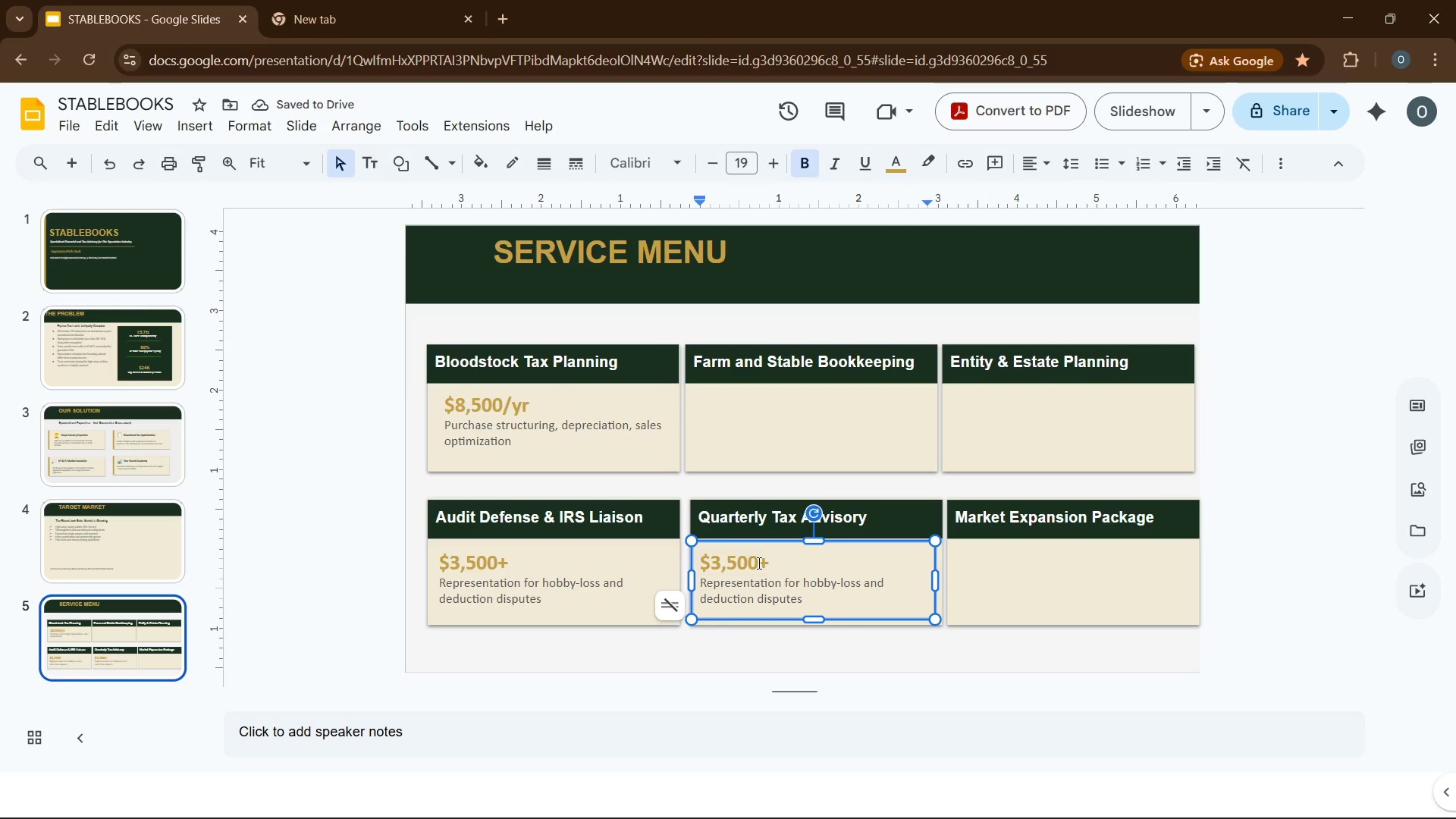 
key(Backspace)
key(Backspace)
key(Backspace)
key(Backspace)
key(Backspace)
type(2,400/yr)
 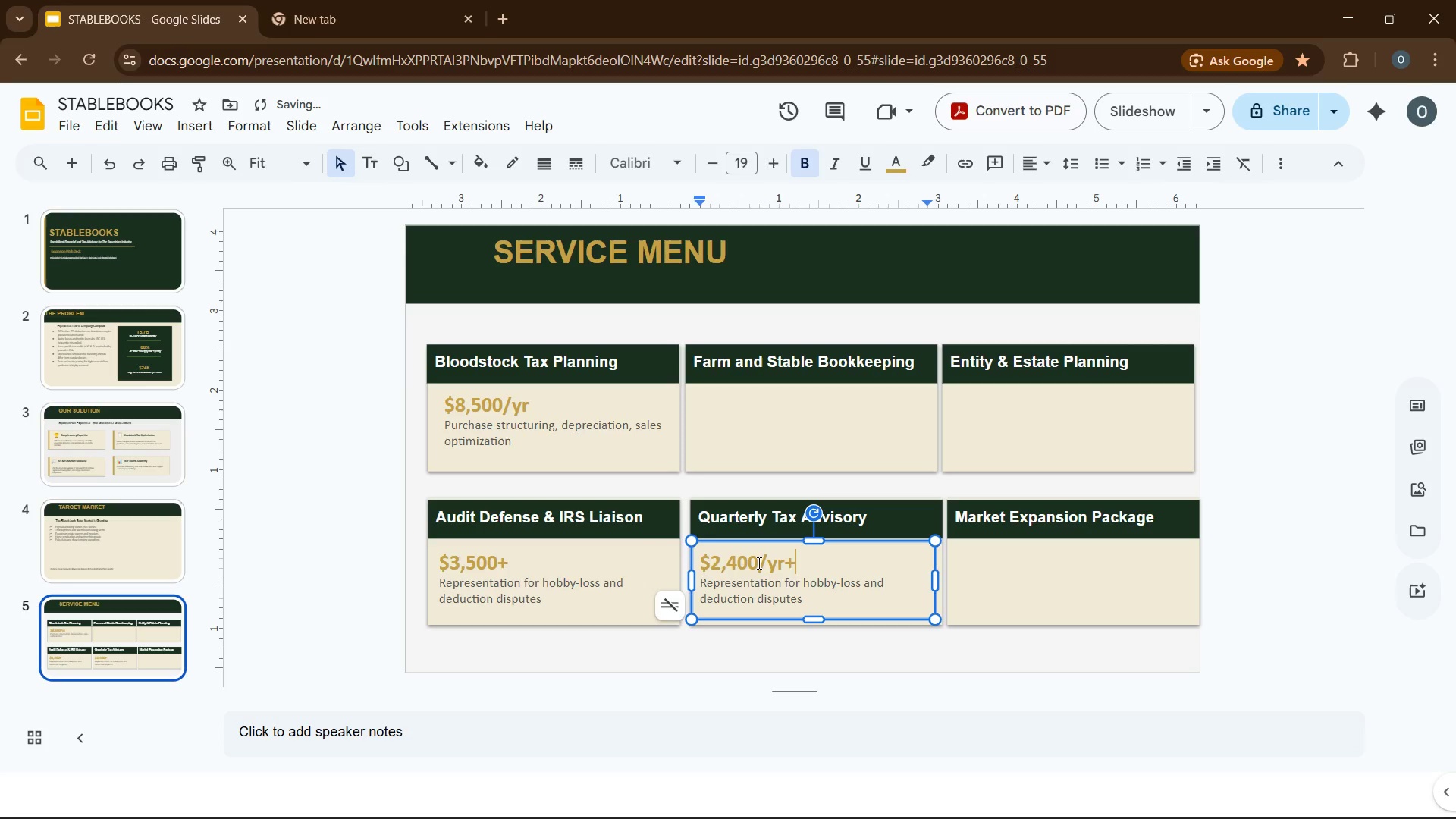 
key(ArrowRight)
 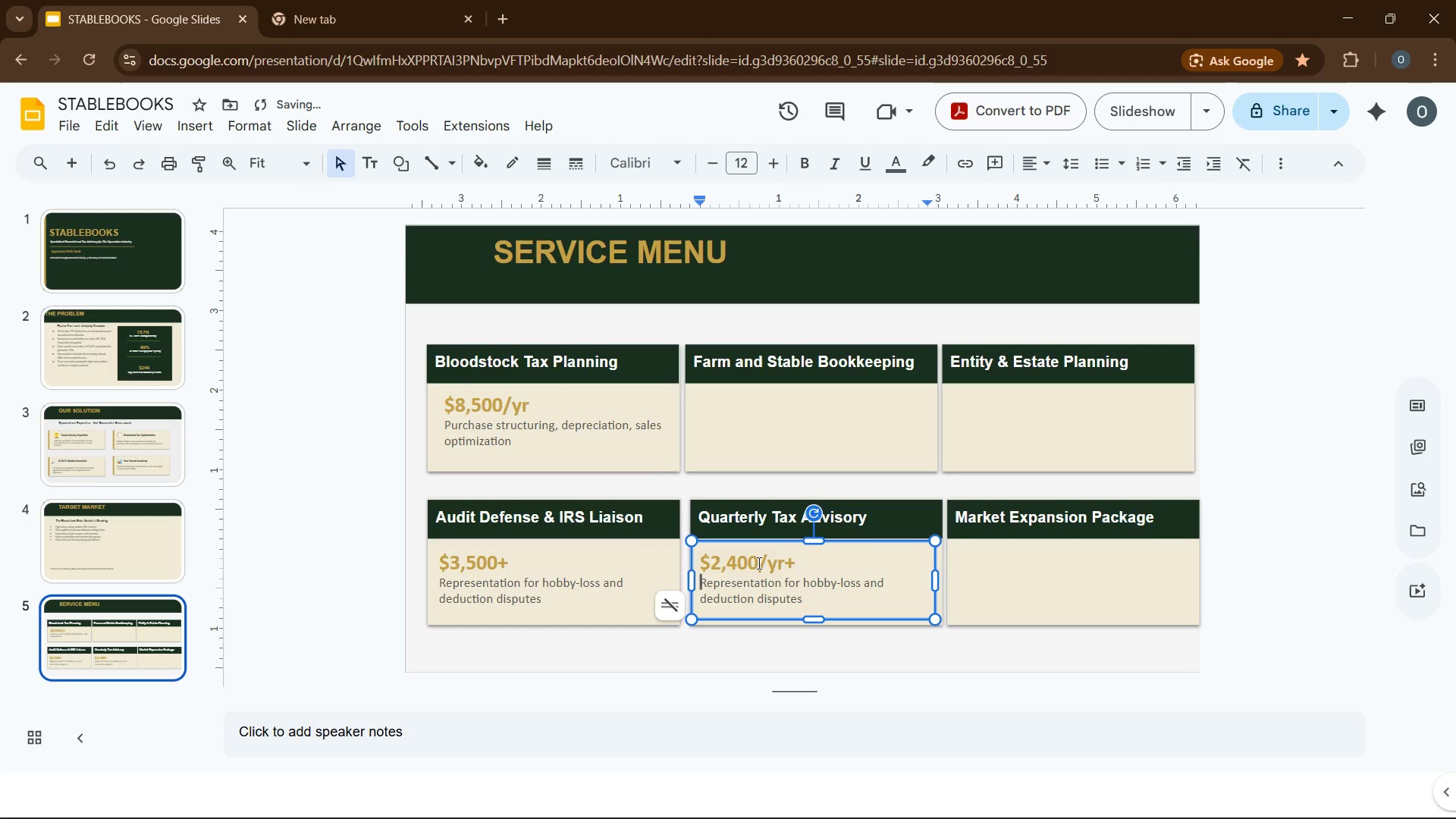 
key(ArrowRight)
 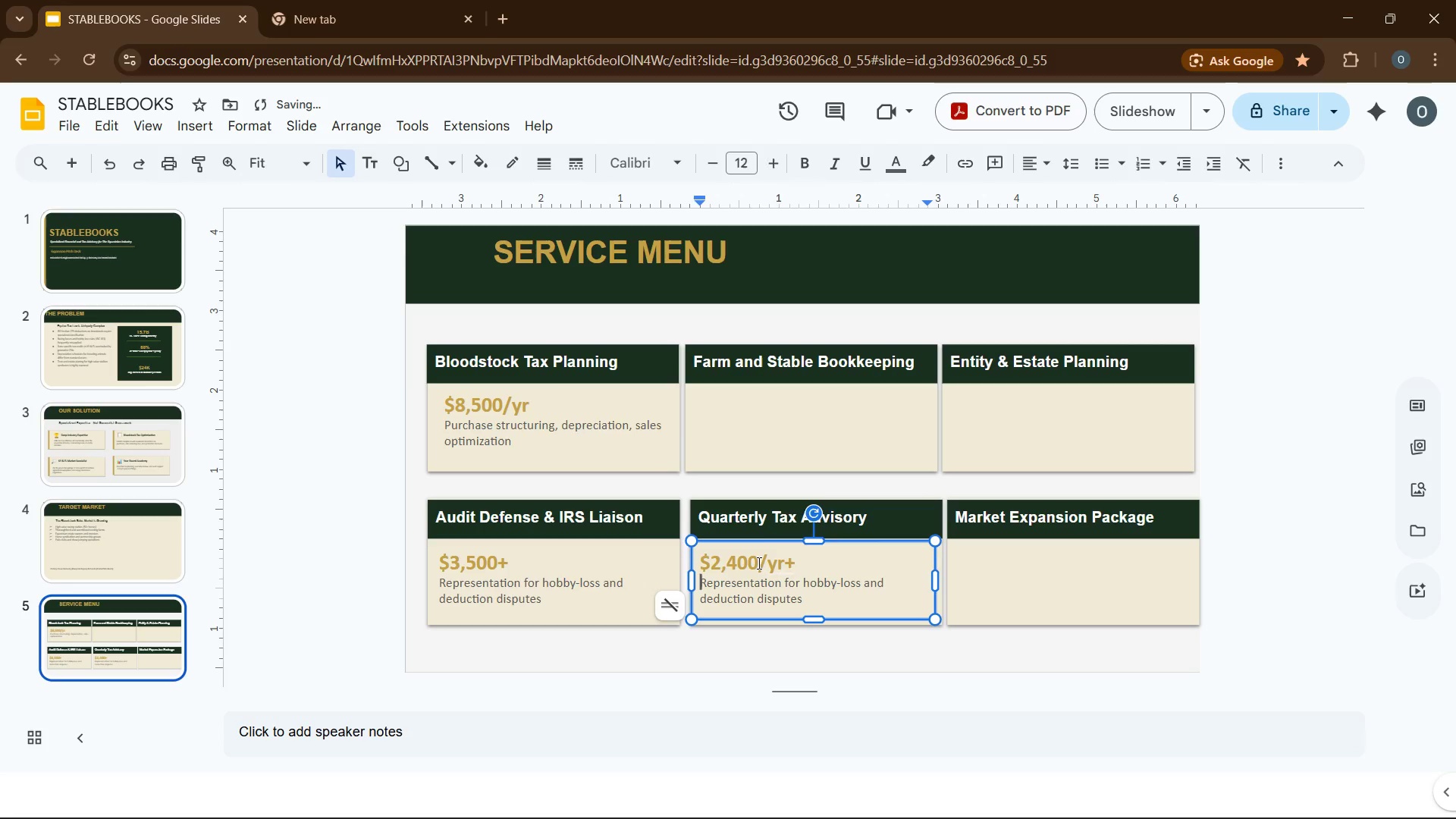 
key(ArrowLeft)
 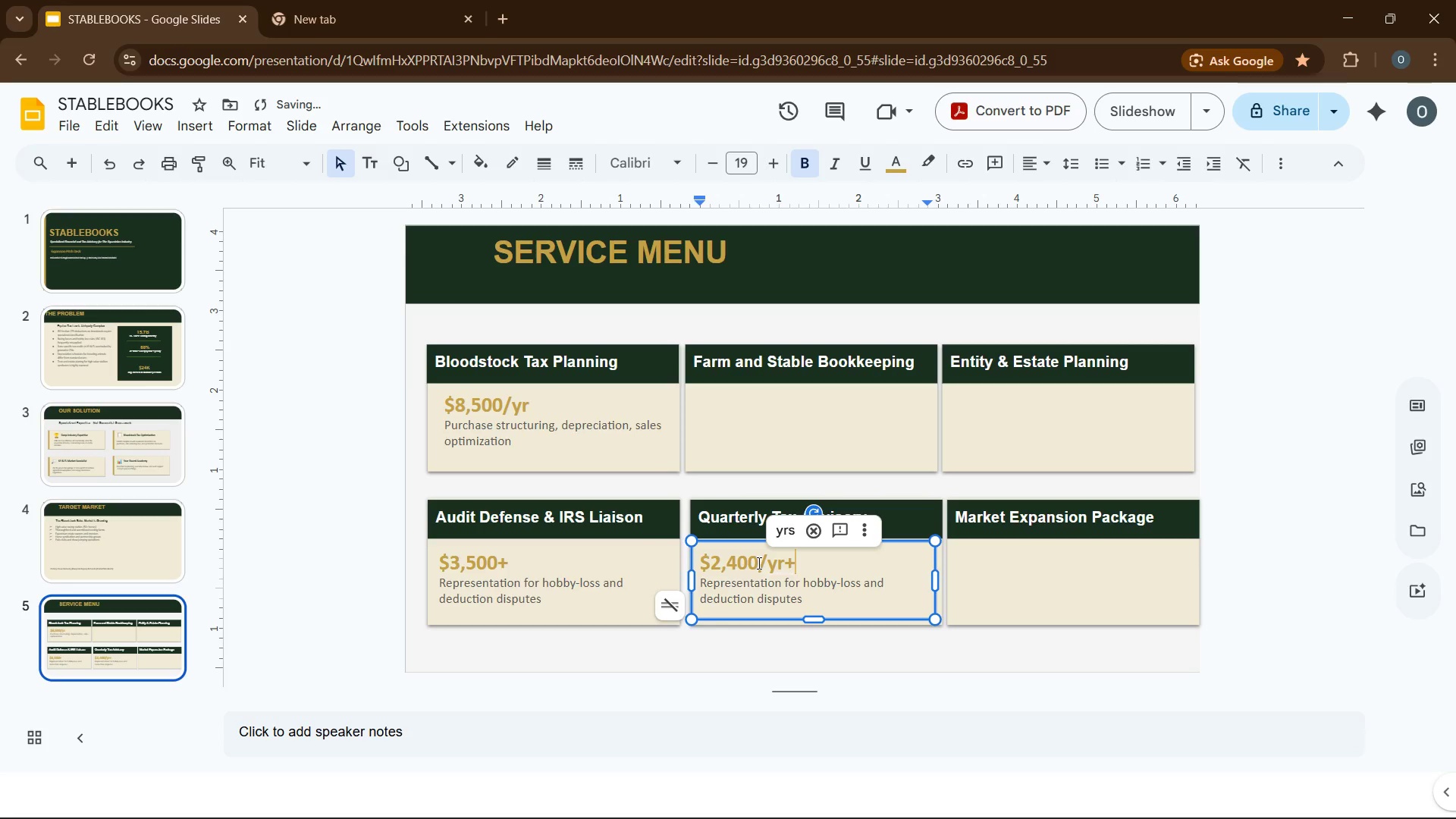 
key(Backspace)
 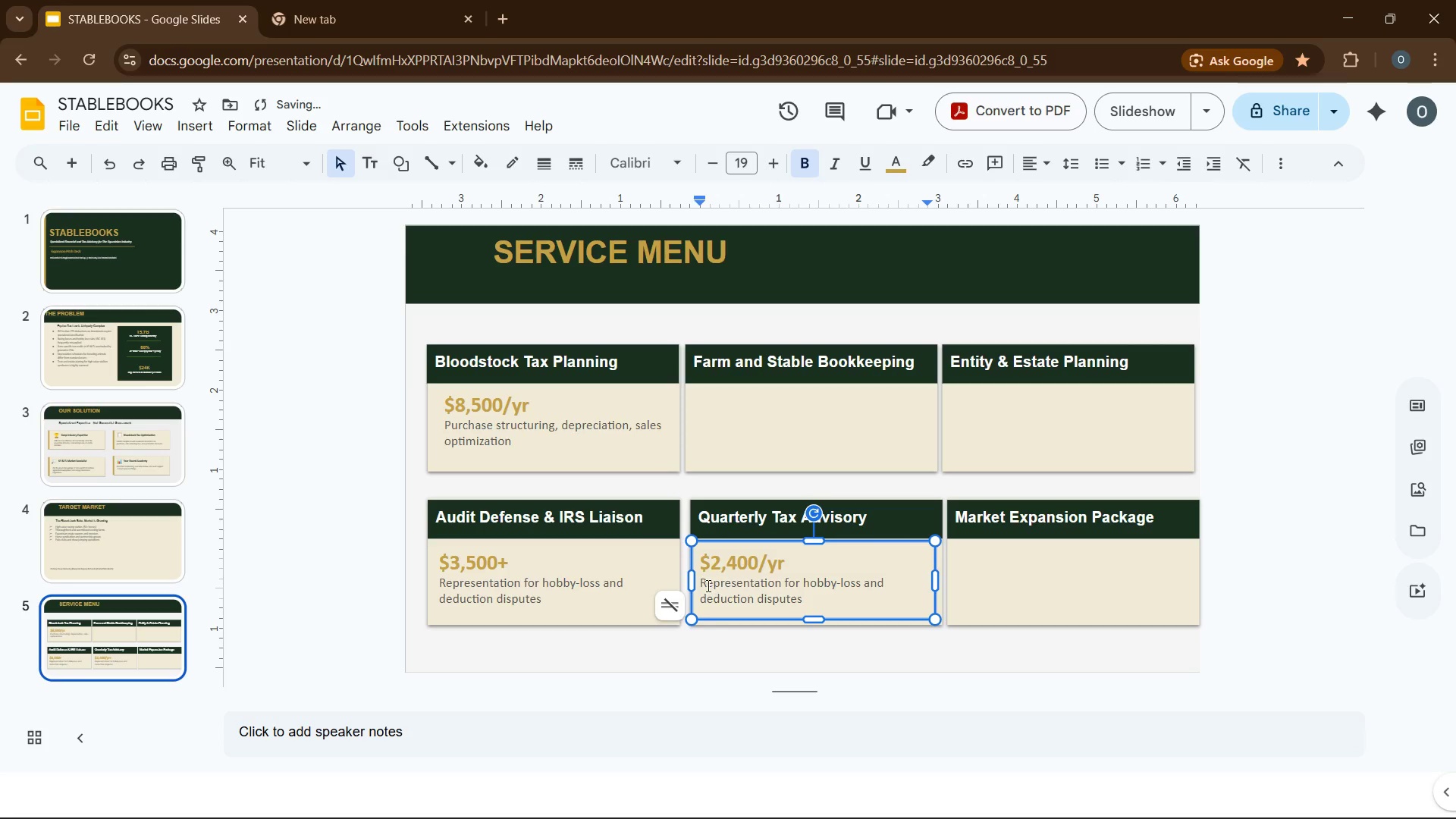 
left_click_drag(start_coordinate=[700, 582], to_coordinate=[802, 597])
 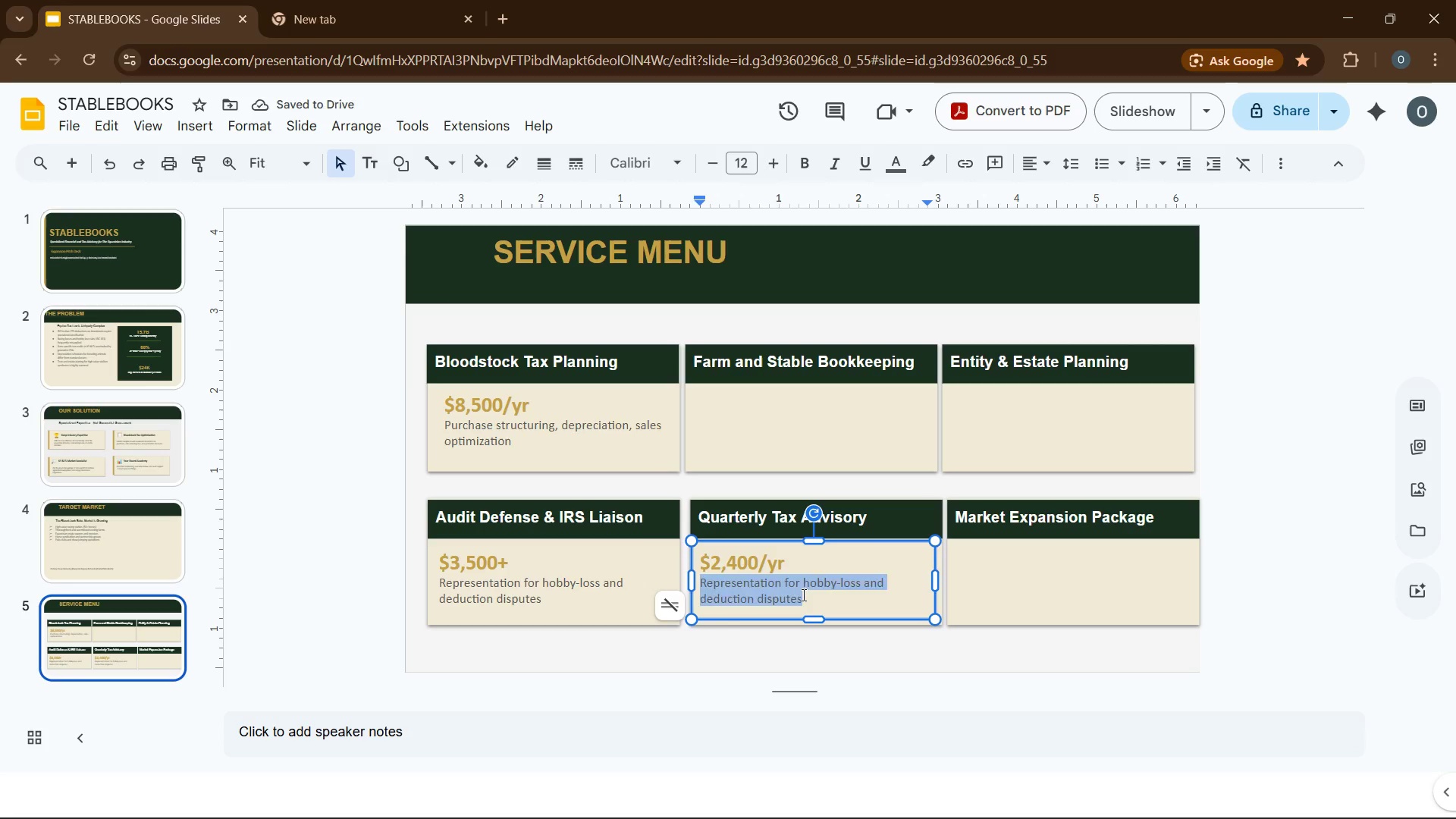 
type(proactive planning estimated payments, review calls.)
key(Backspace)
 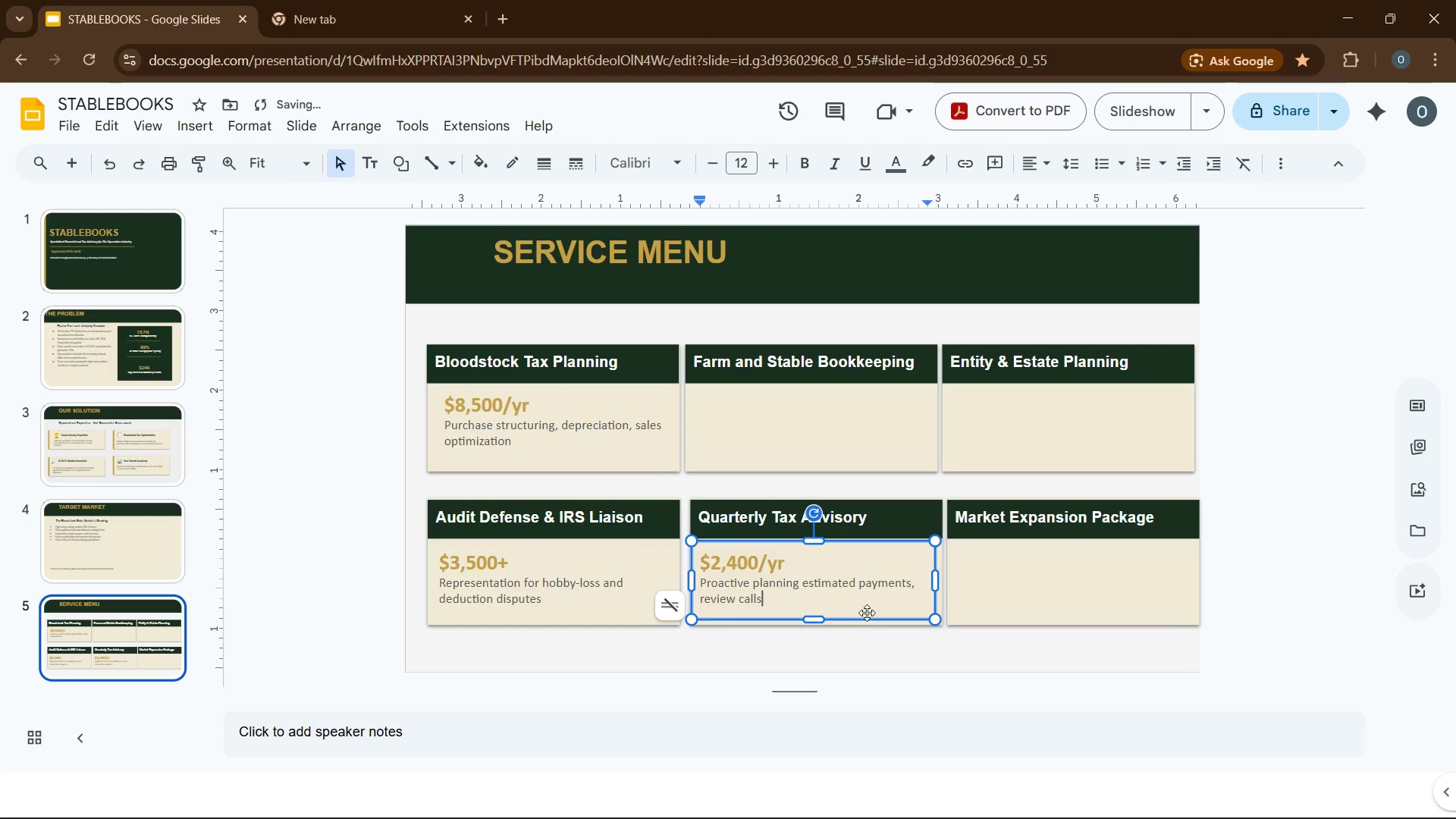 
left_click([859, 617])
 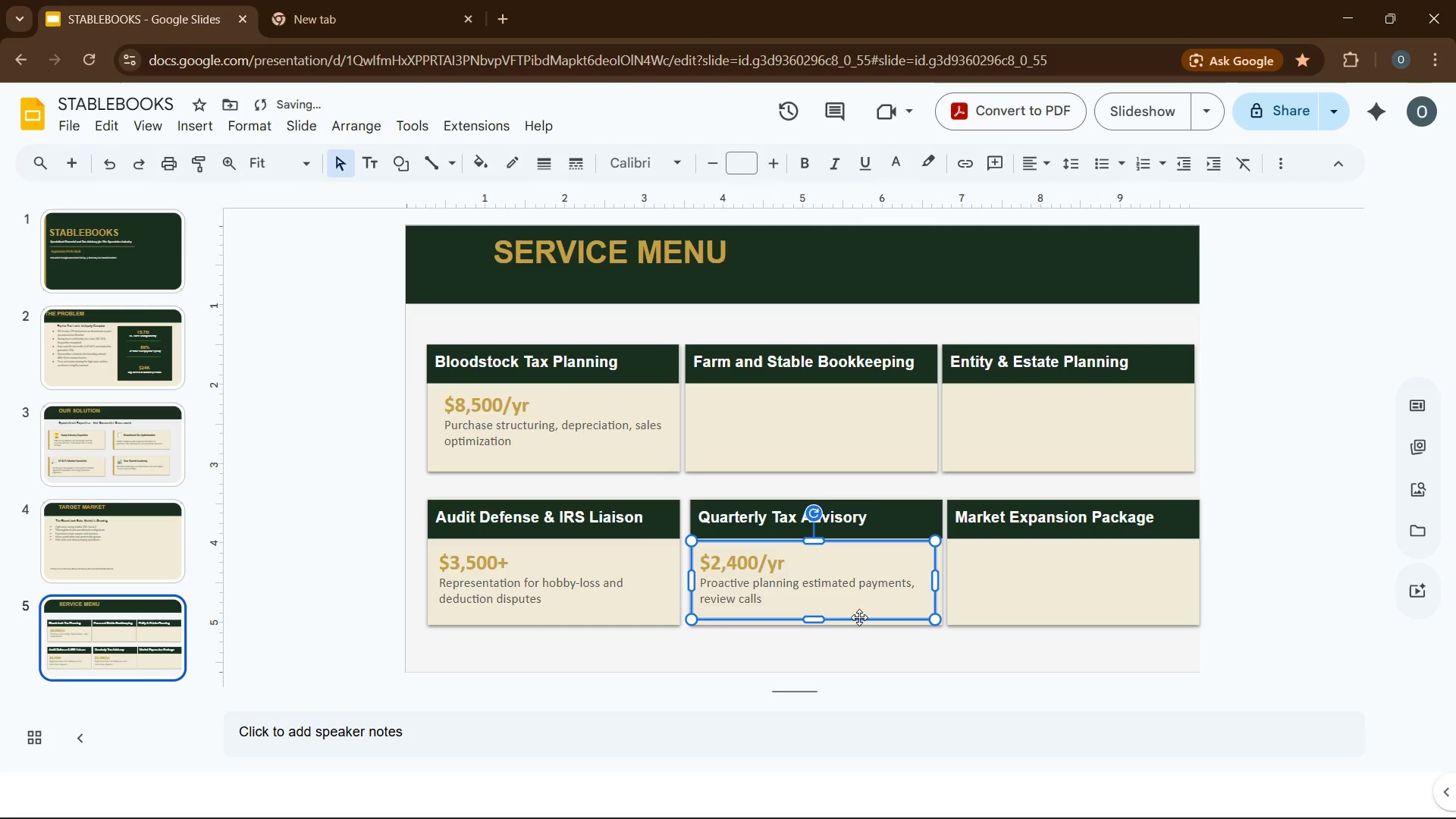 
key(Control+D)
 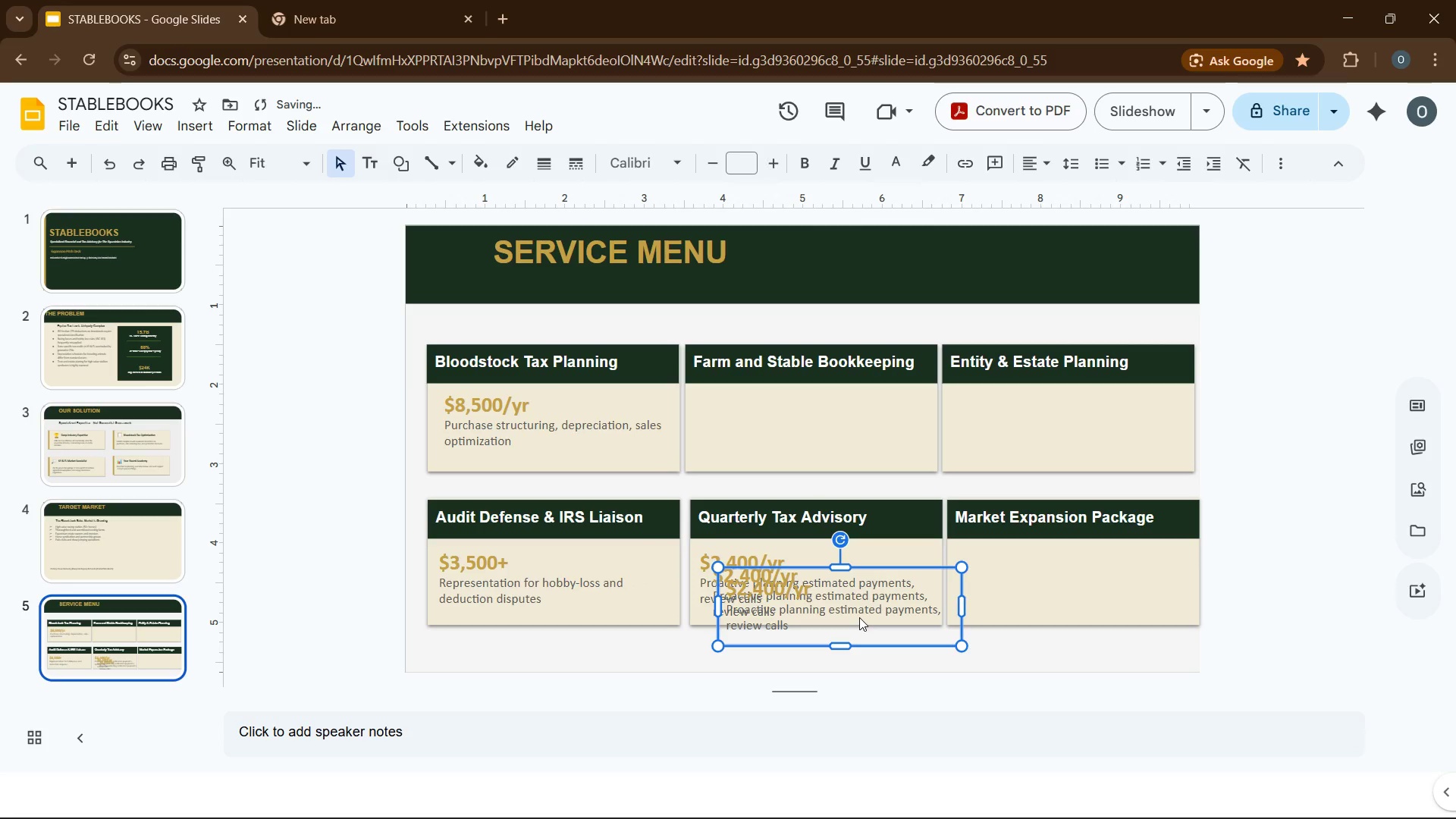 
key(Control+D)
 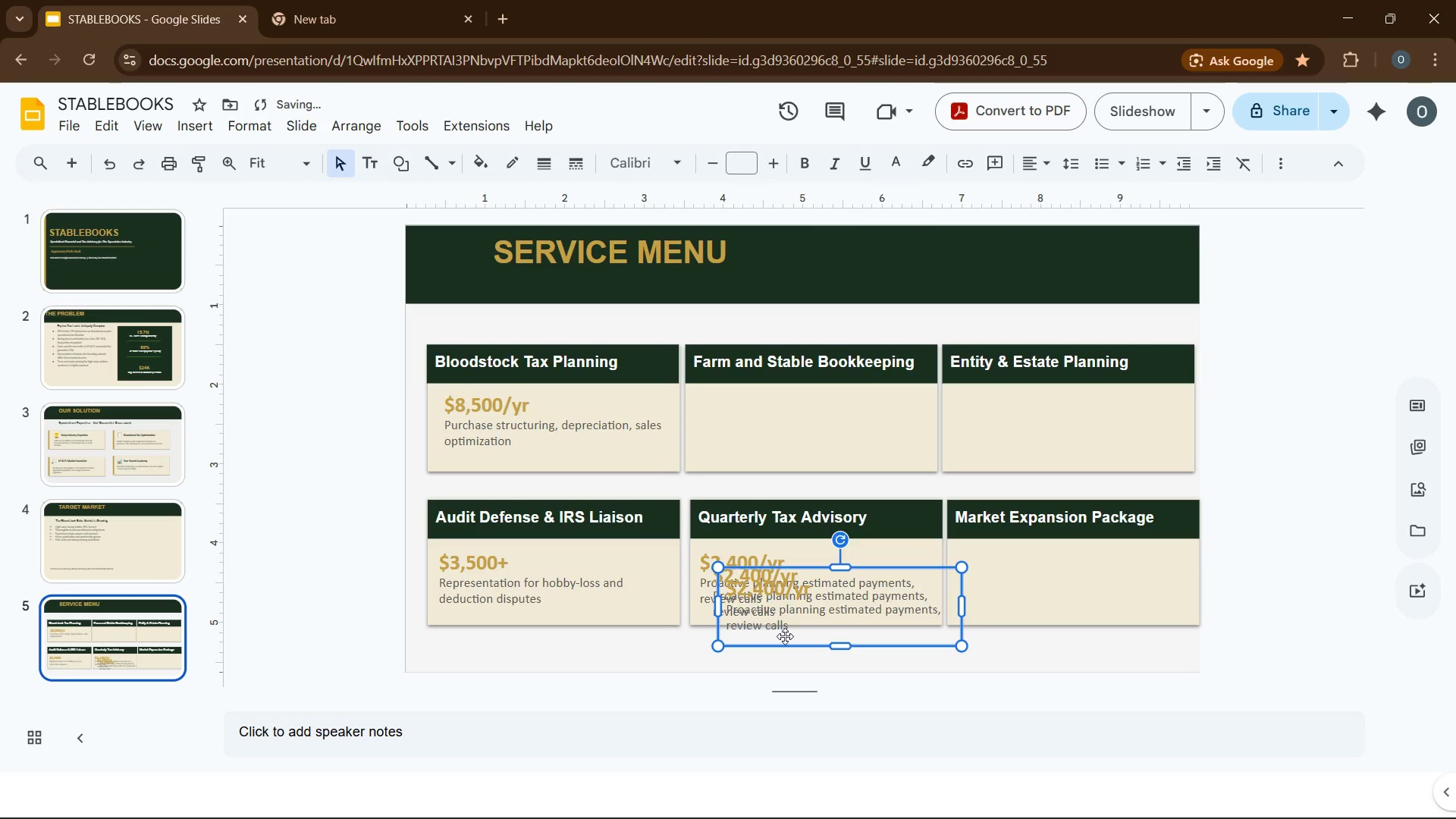 
left_click_drag(start_coordinate=[785, 636], to_coordinate=[754, 461])
 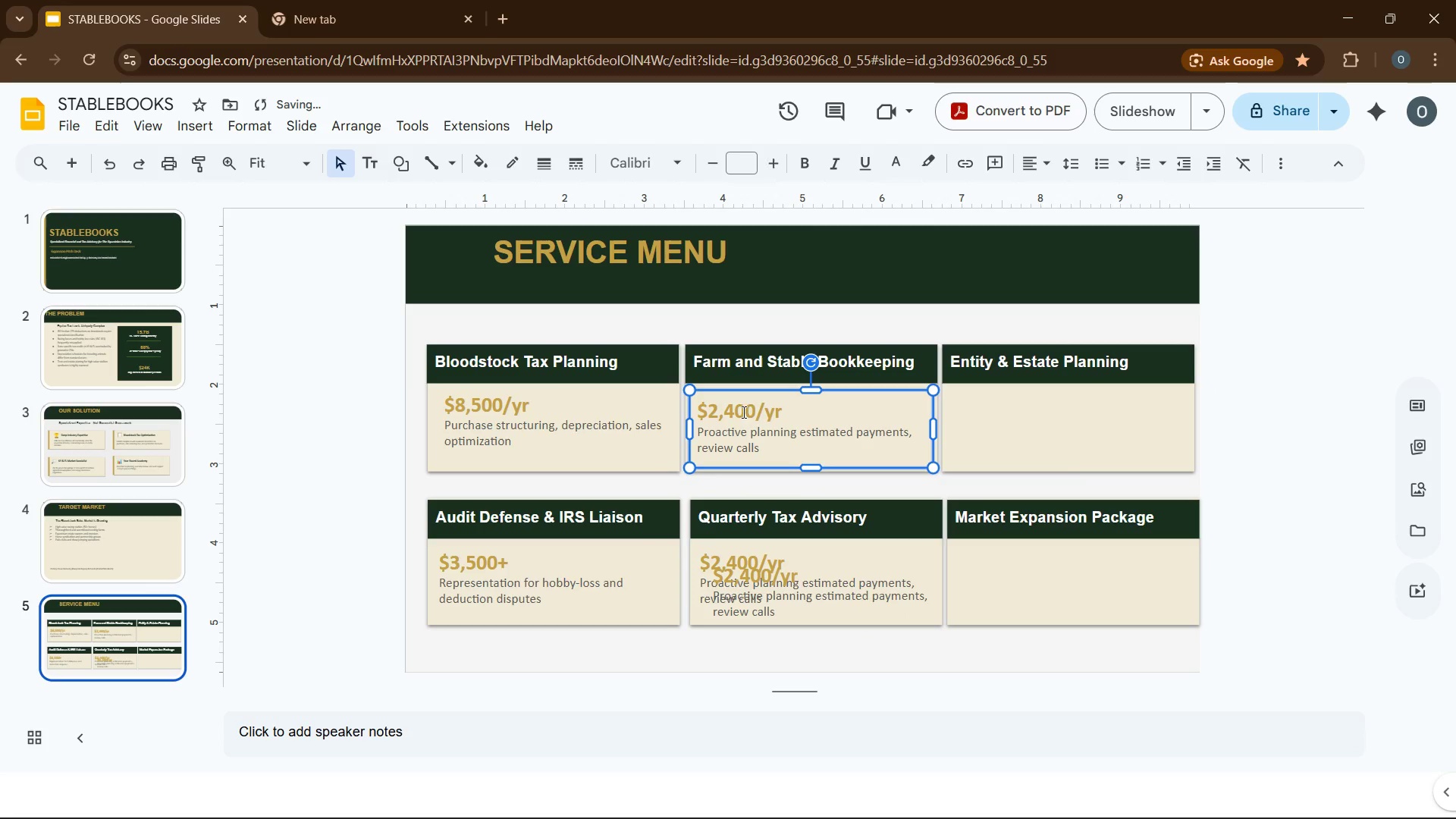 
left_click([752, 411])
 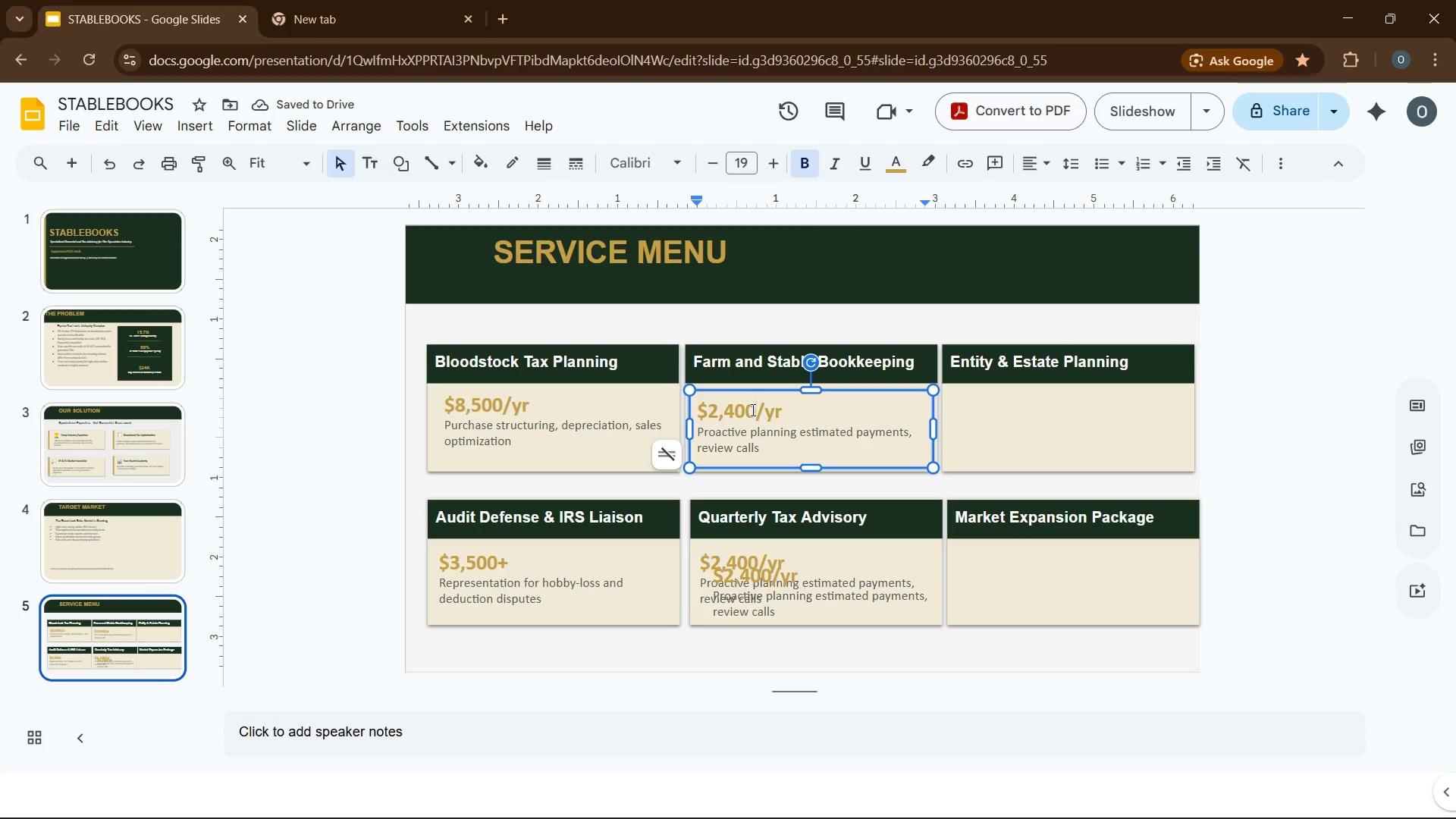 
key(Backspace)
 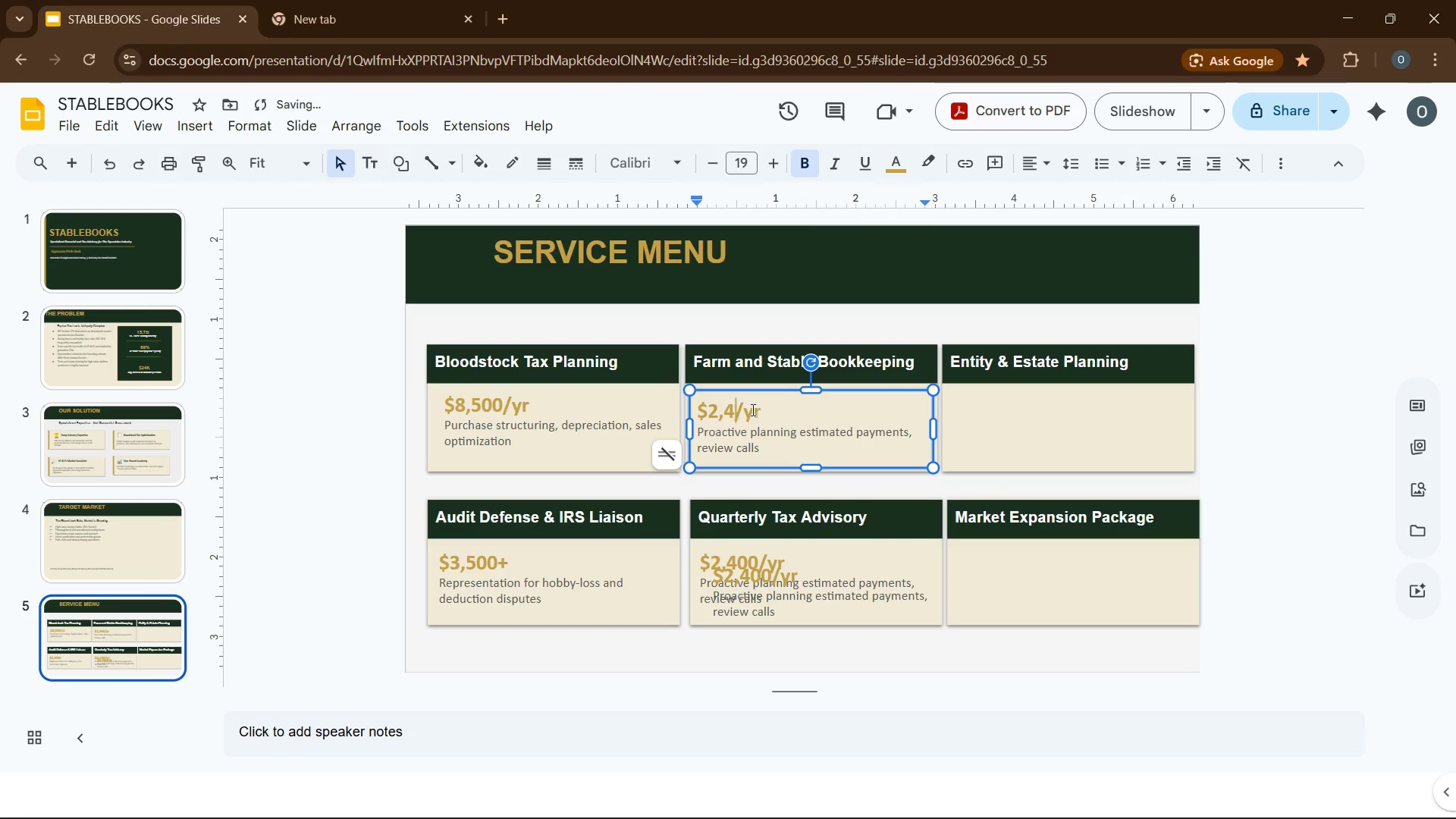 
key(Backspace)
 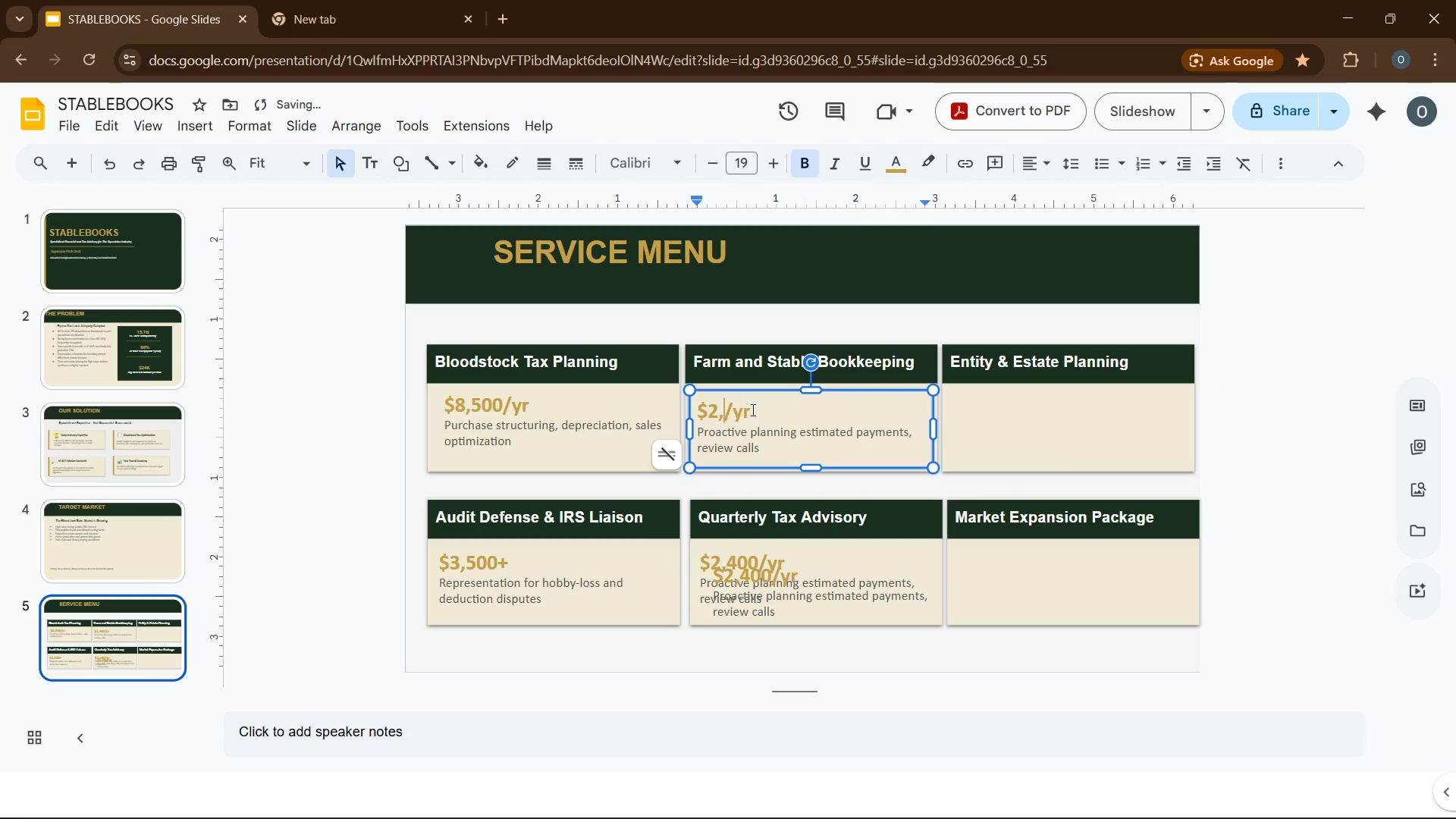 
key(Backspace)
 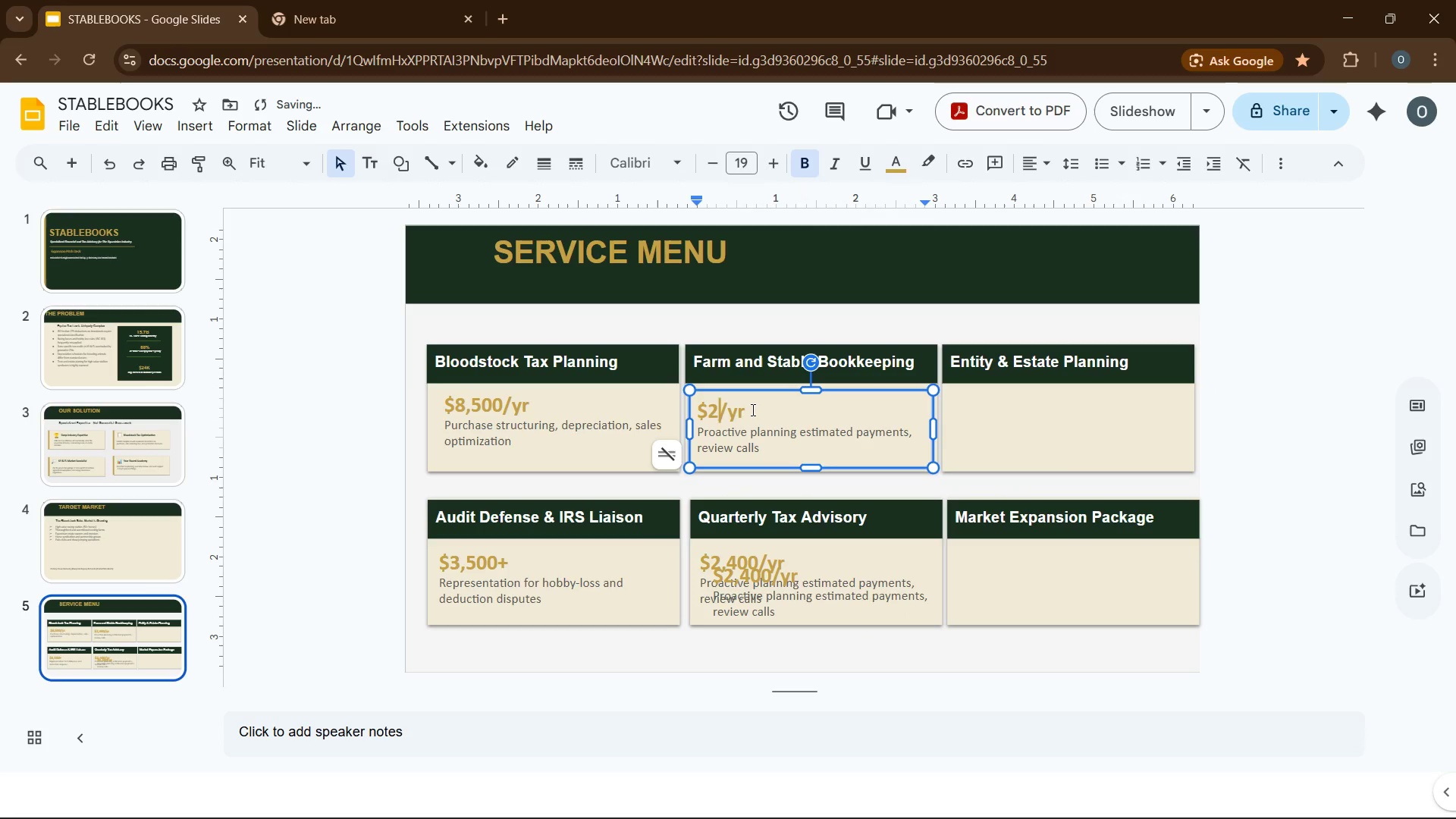 
key(Backspace)
 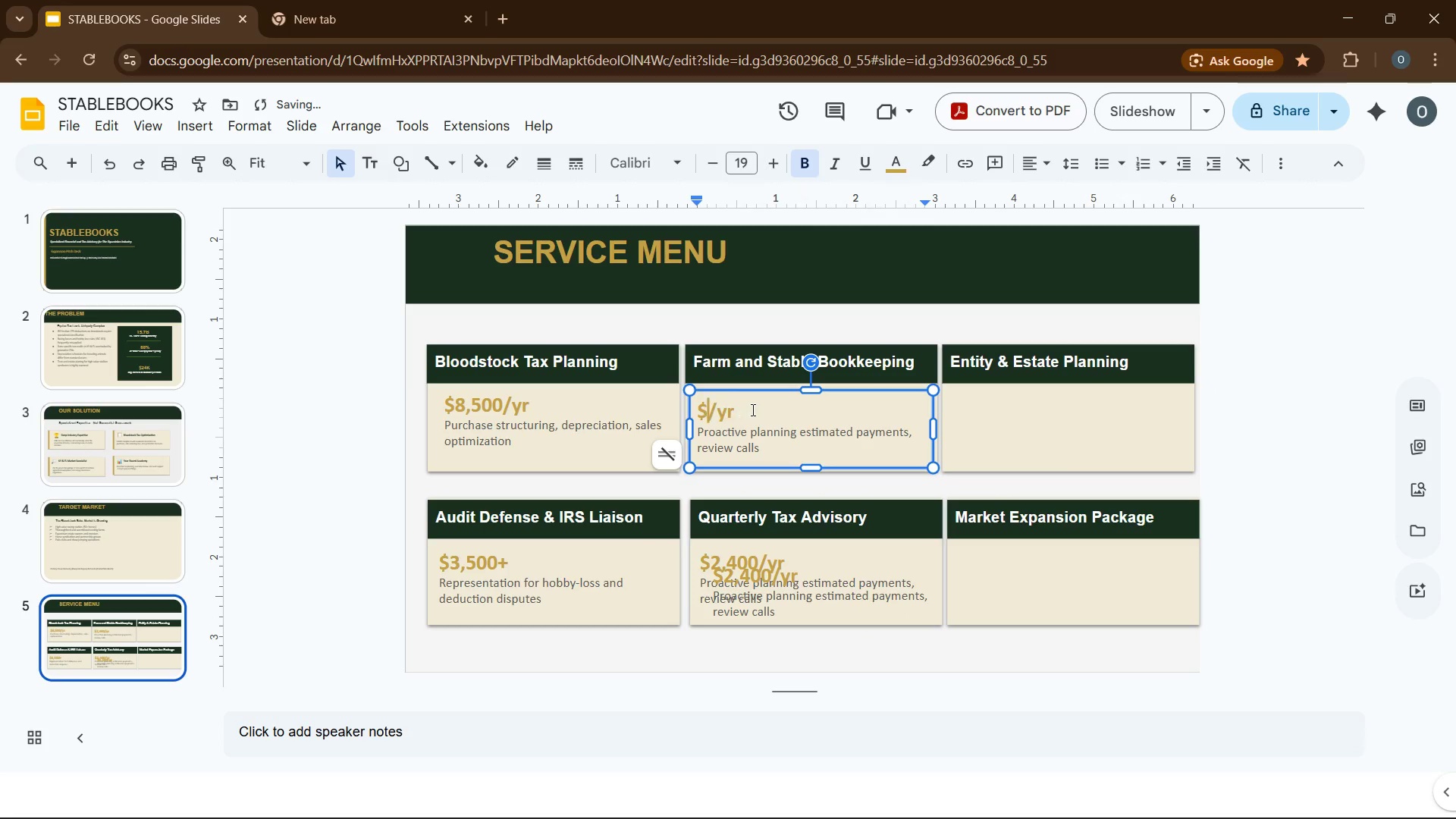 
key(Backspace)
 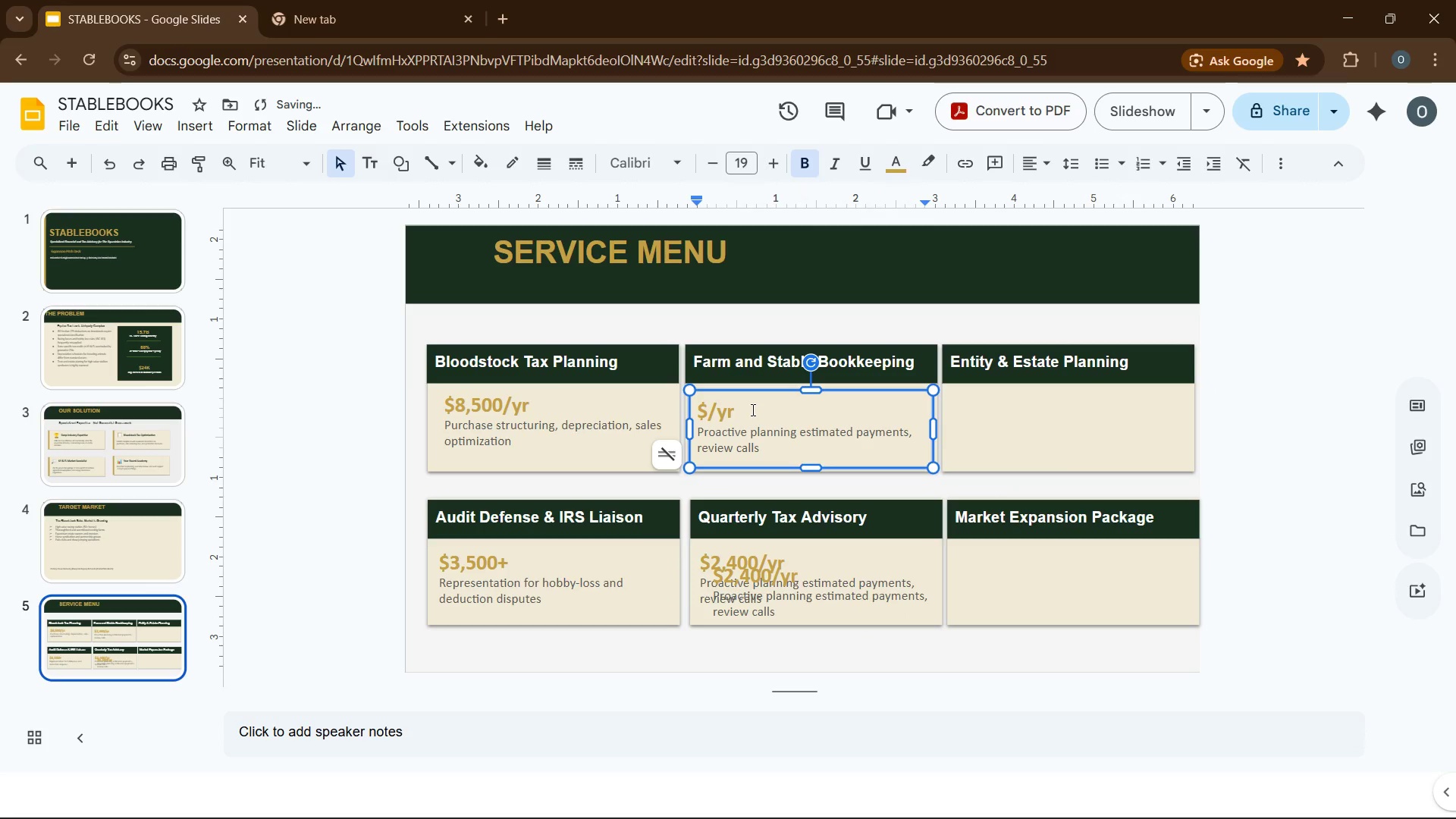 
key(Numpad1)
 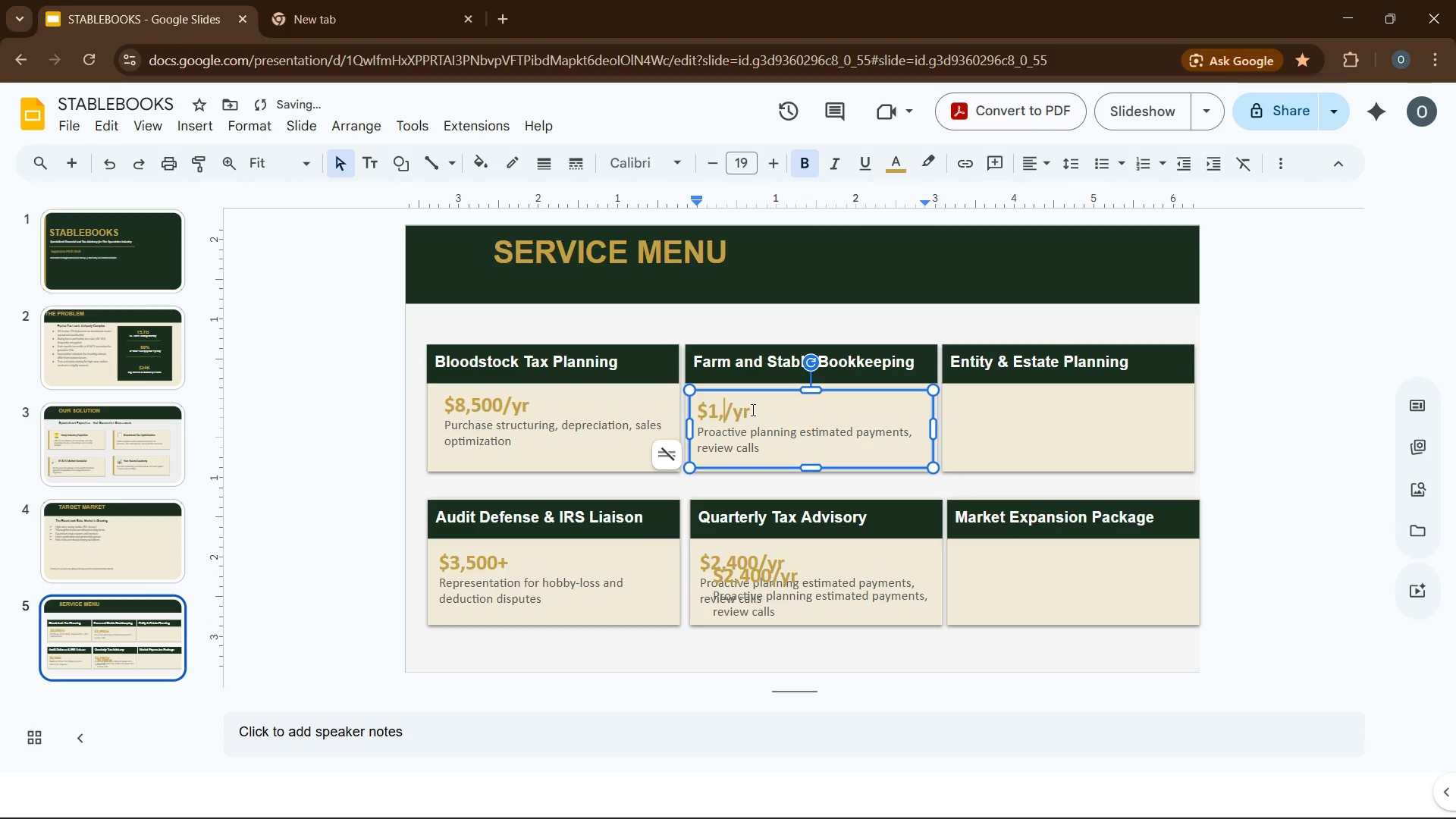 
key(Comma)
 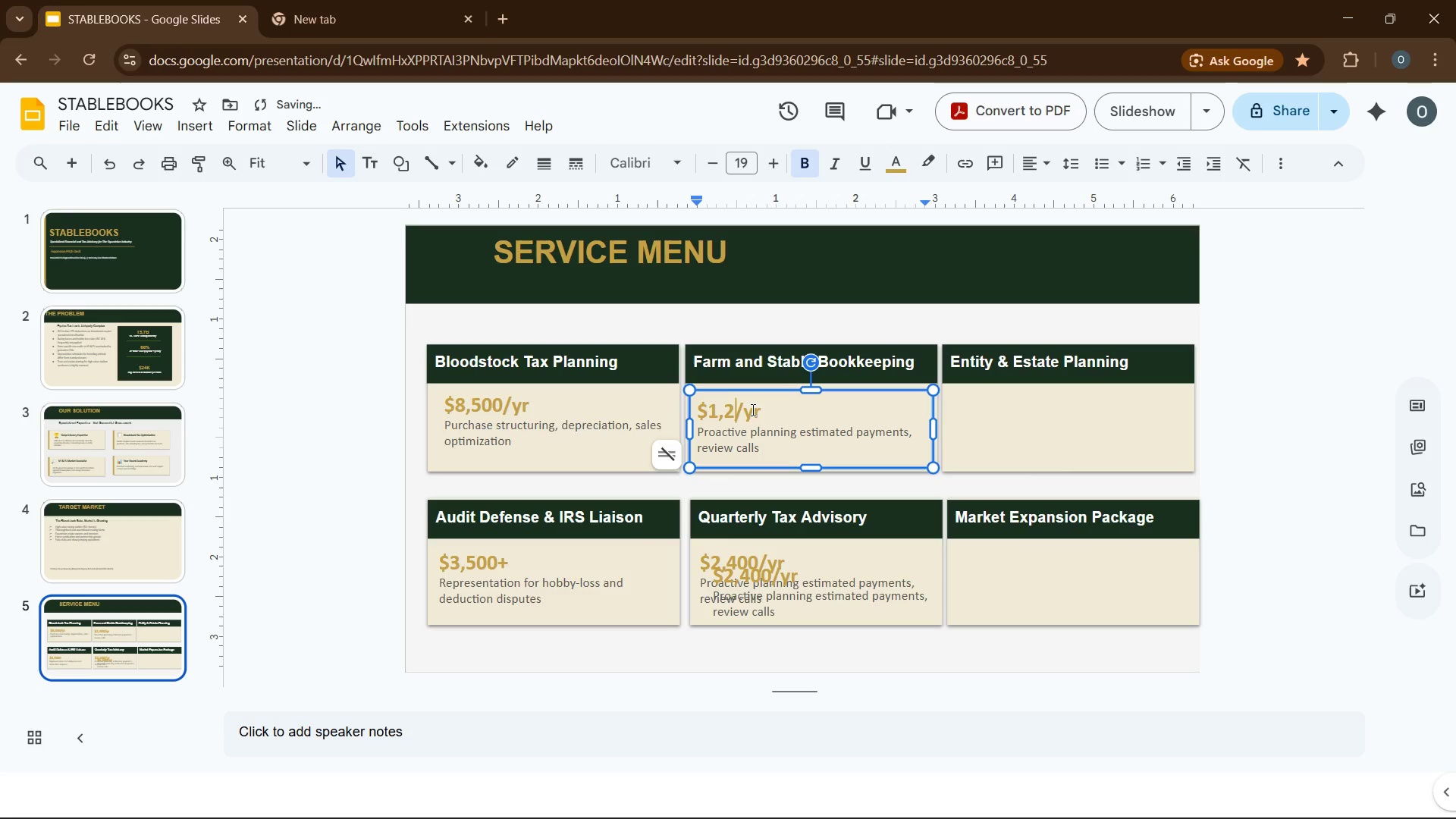 
key(Numpad2)
 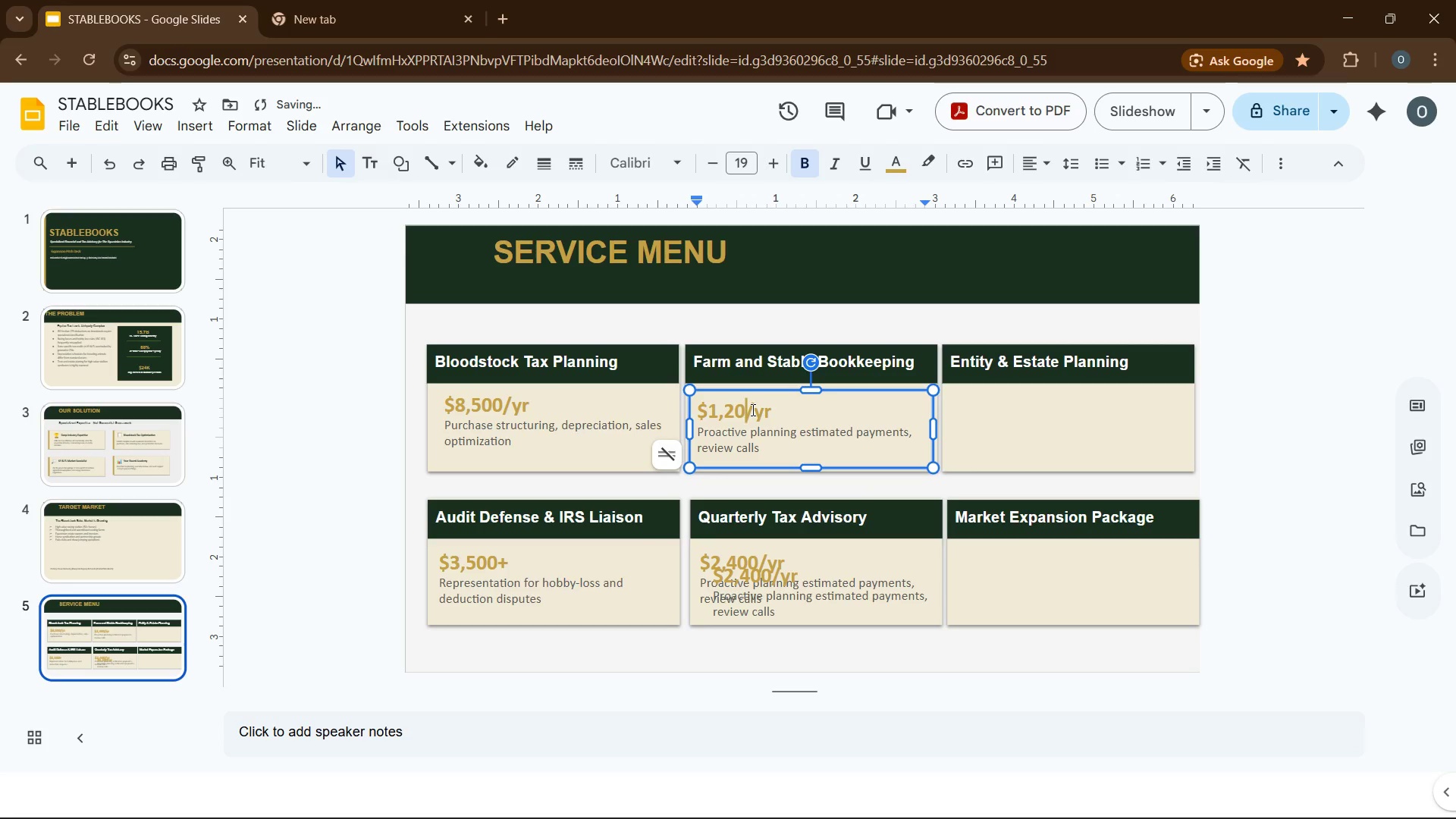 
key(Numpad0)
 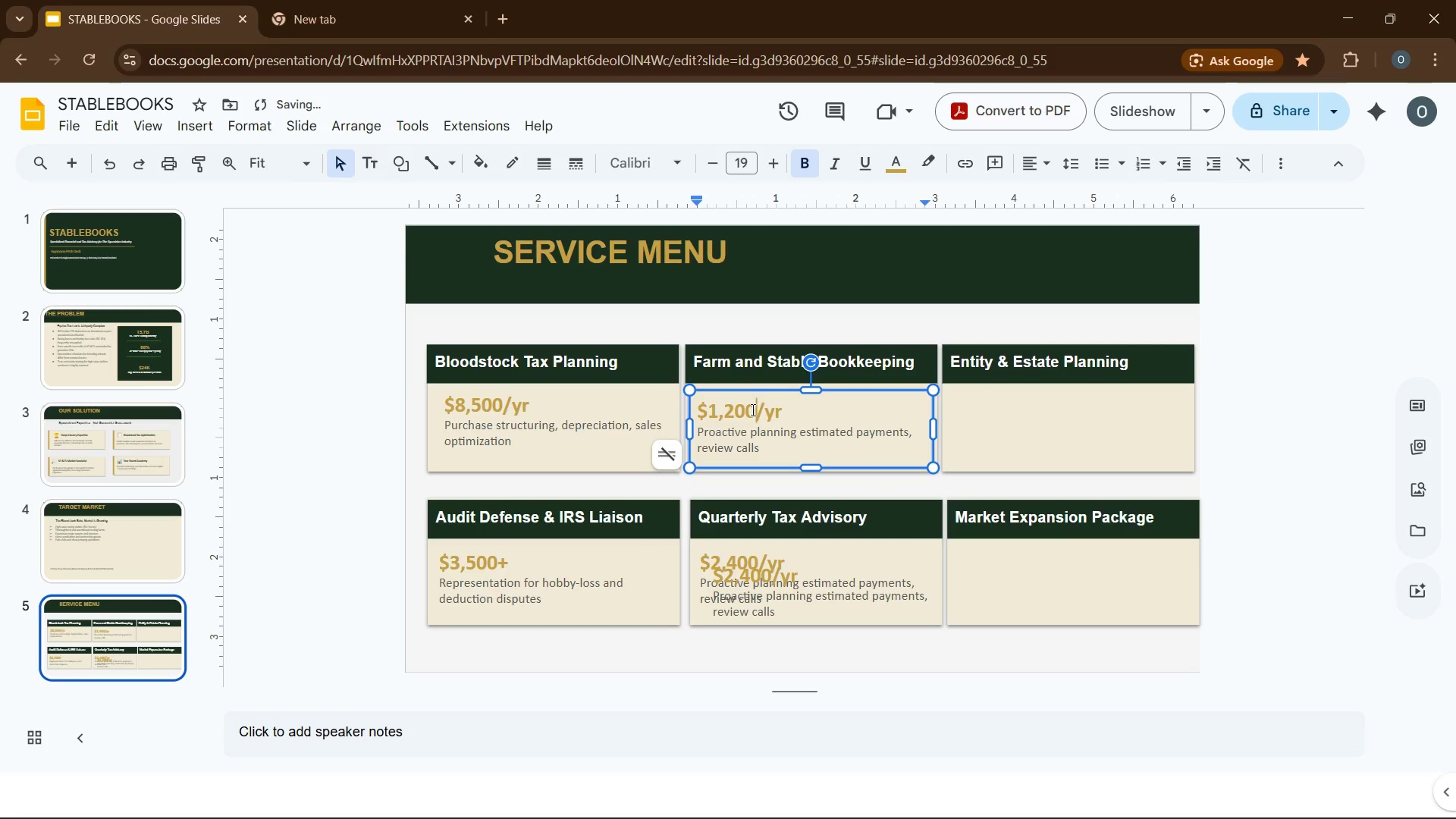 
key(Numpad0)
 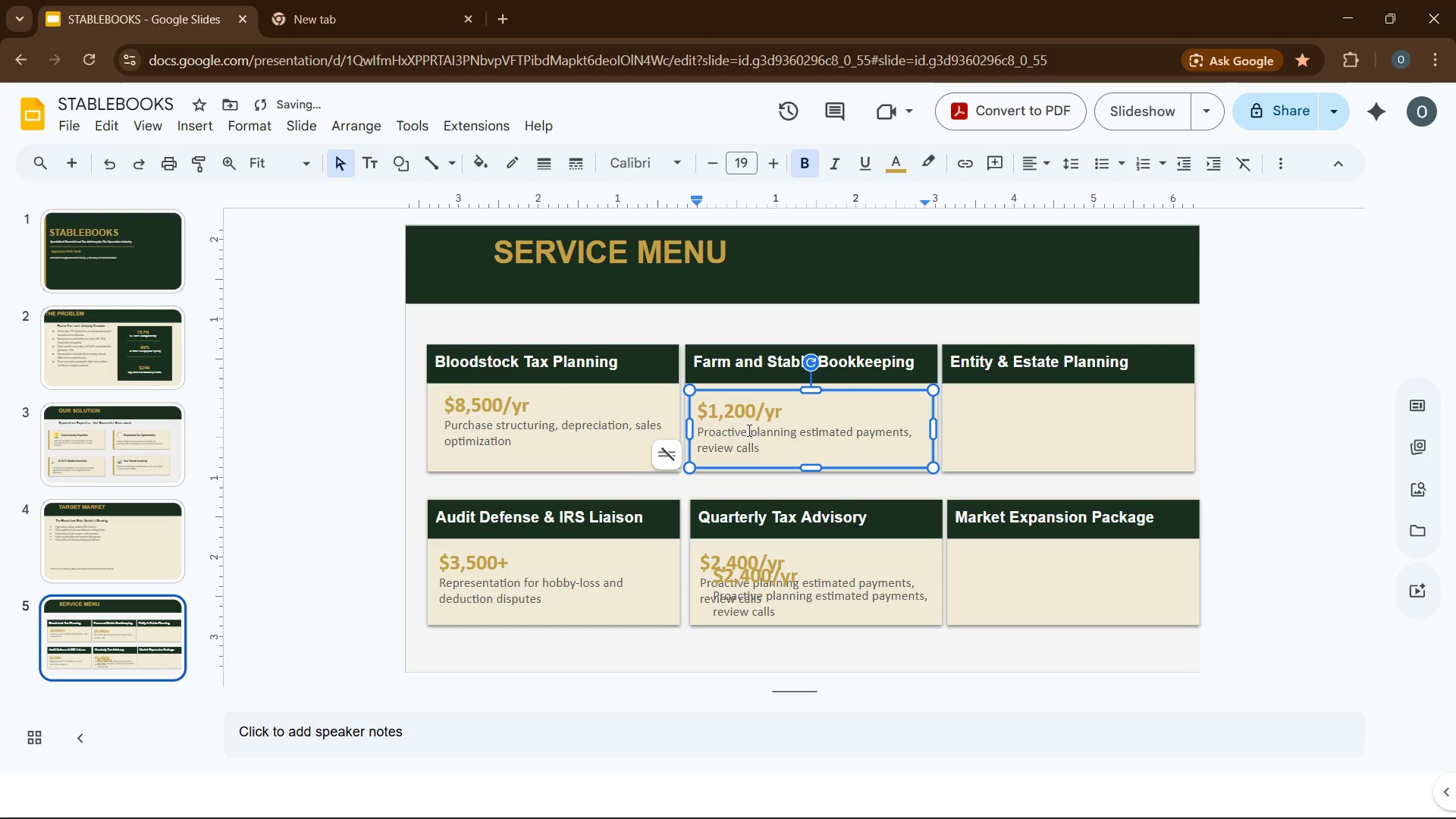 
left_click([786, 409])
 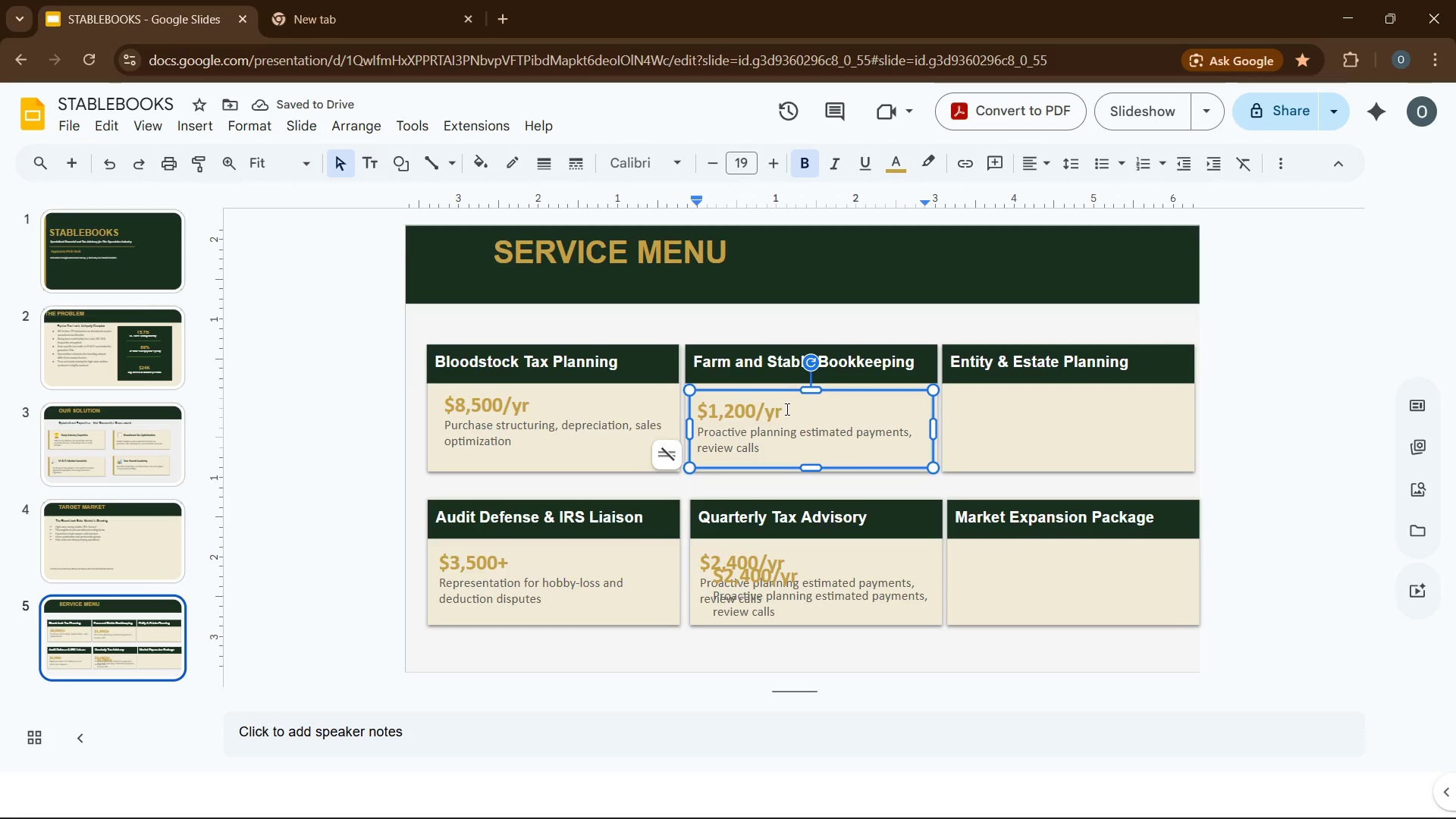 
key(Backspace)
key(Backspace)
type(mo)
 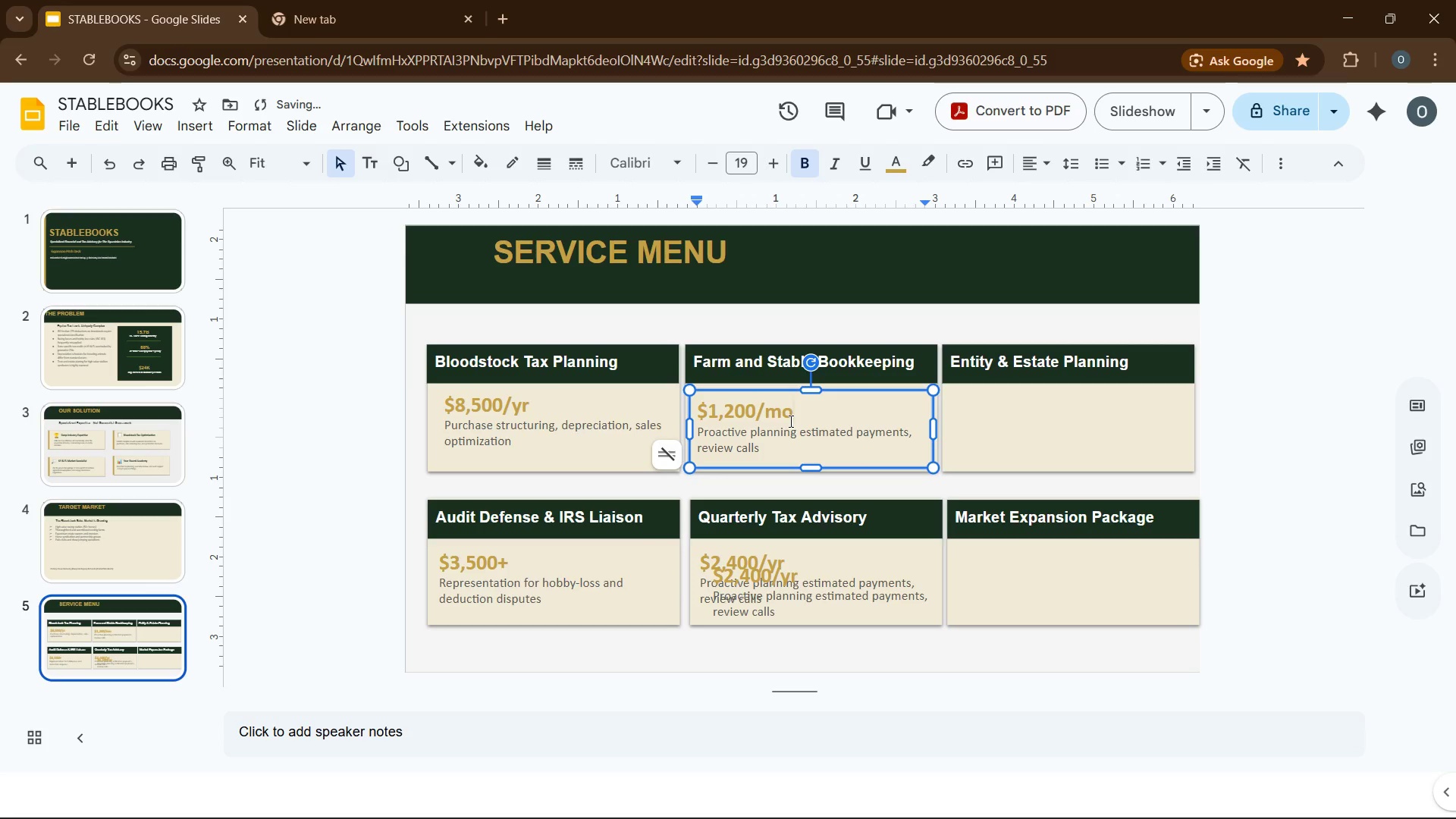 
left_click_drag(start_coordinate=[774, 444], to_coordinate=[693, 431])
 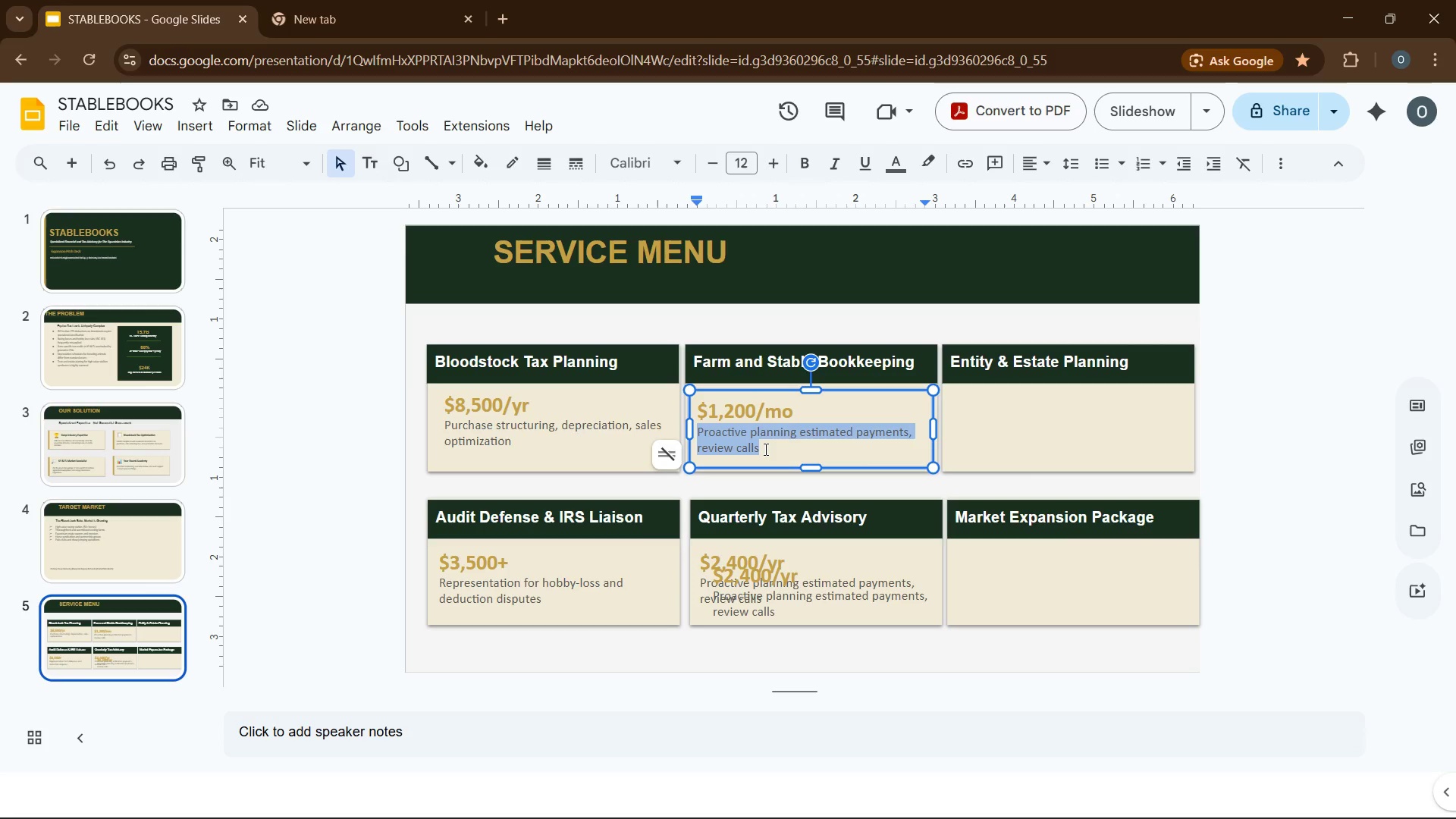 
type(monthly P&L, payroll, feed and vet cost tracking)
 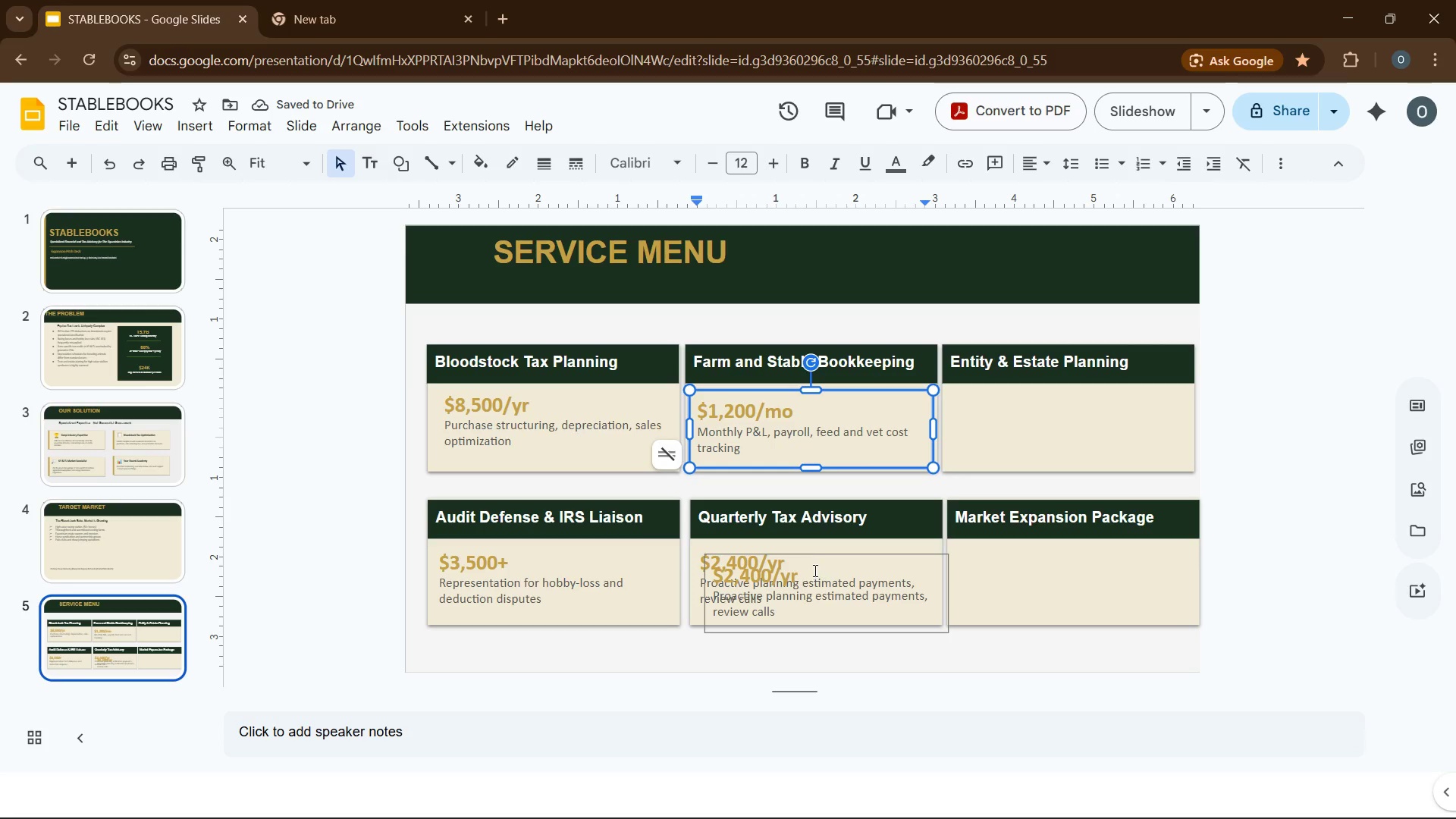 
left_click_drag(start_coordinate=[791, 561], to_coordinate=[1034, 394])
 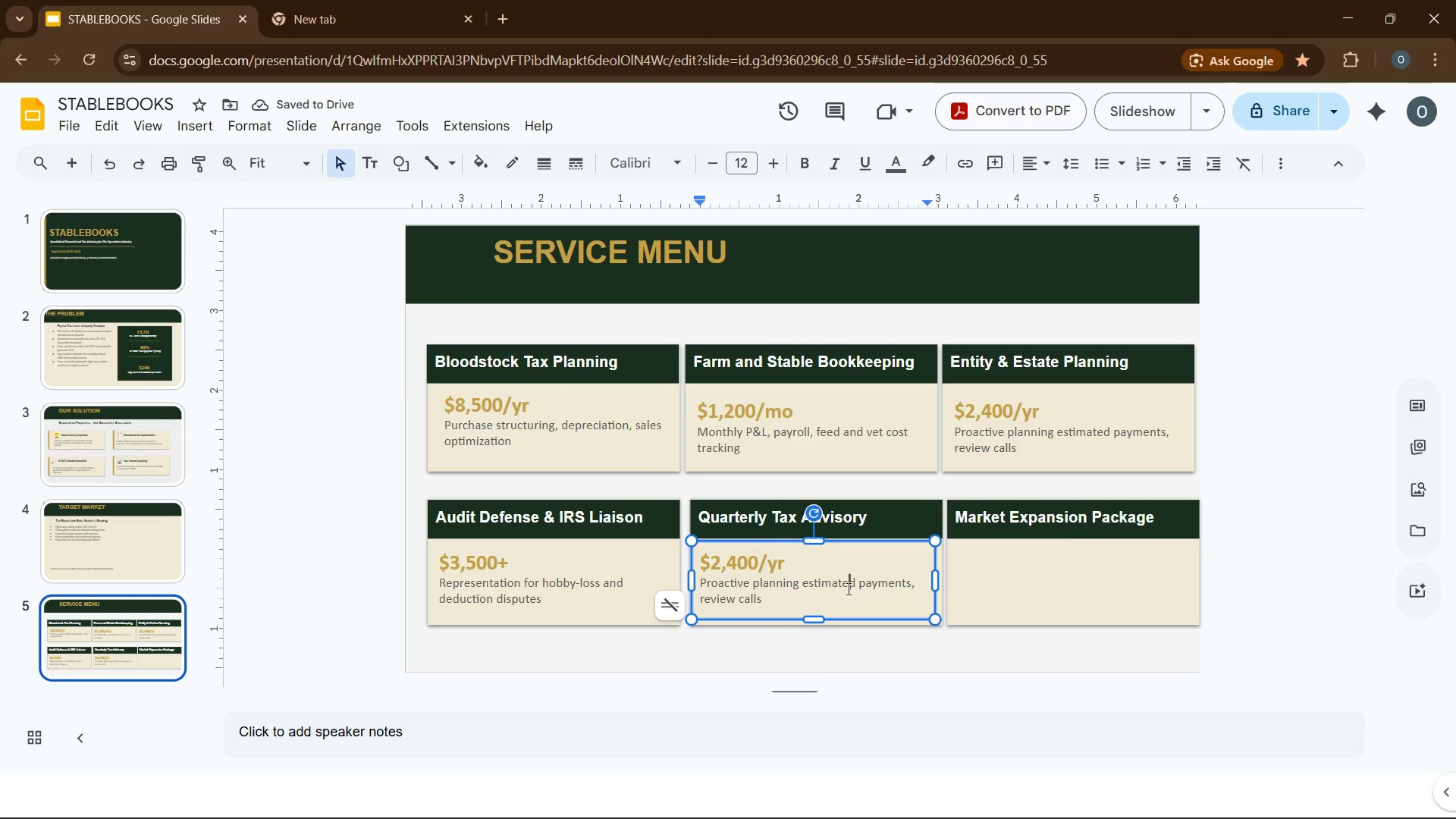 
left_click([990, 422])
 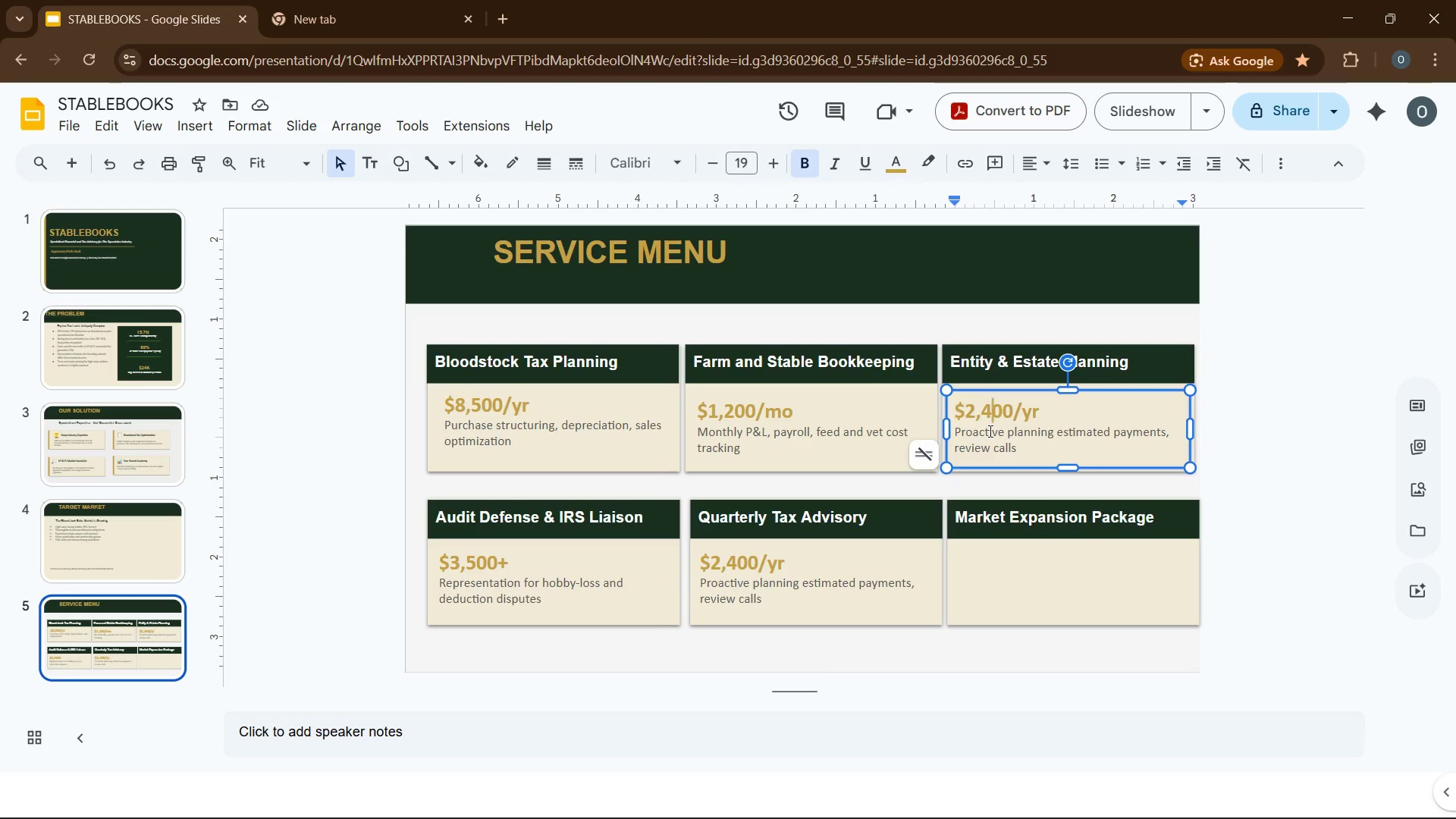 
wait(6.7)
 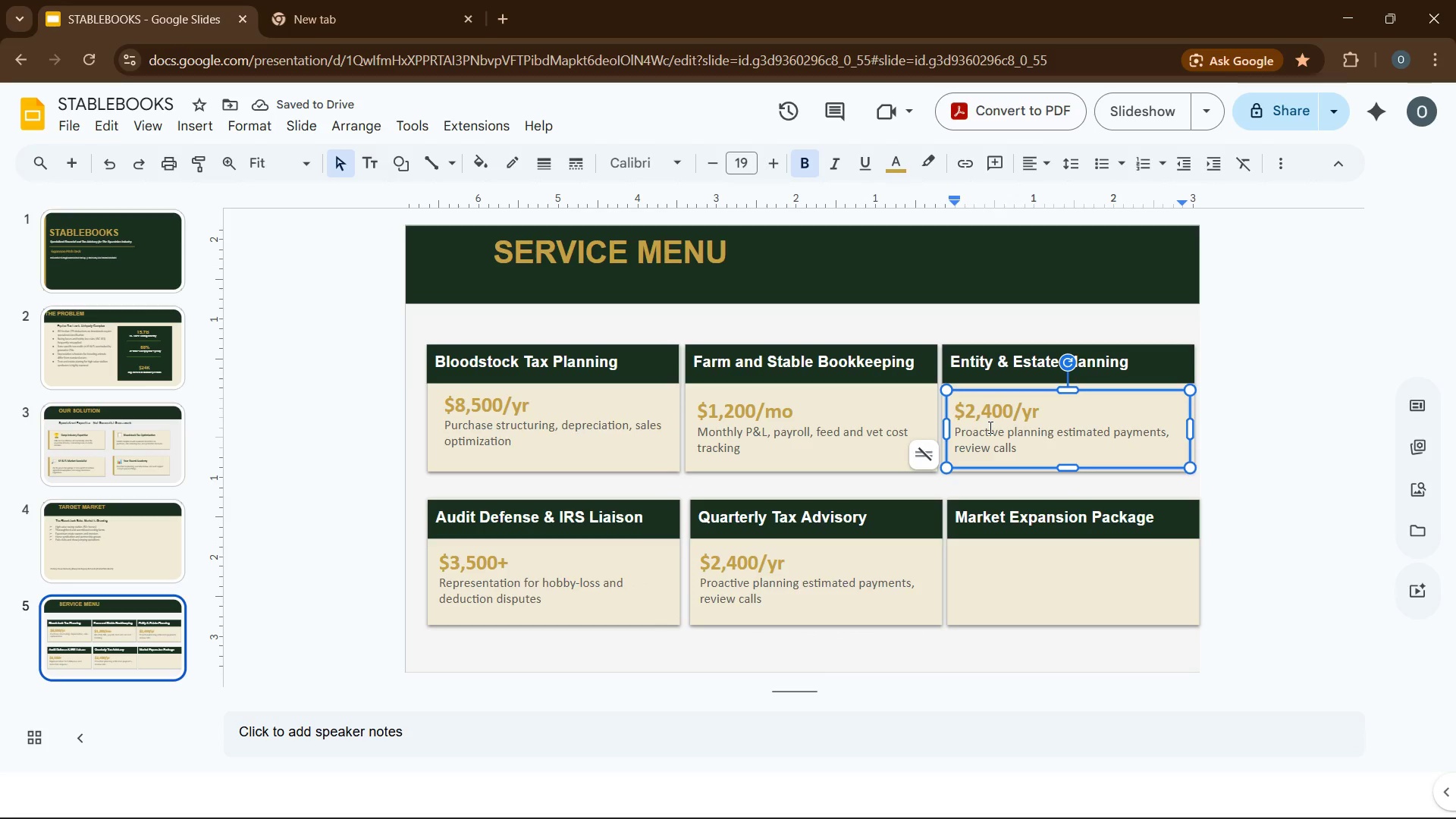 
left_click([1056, 416])
 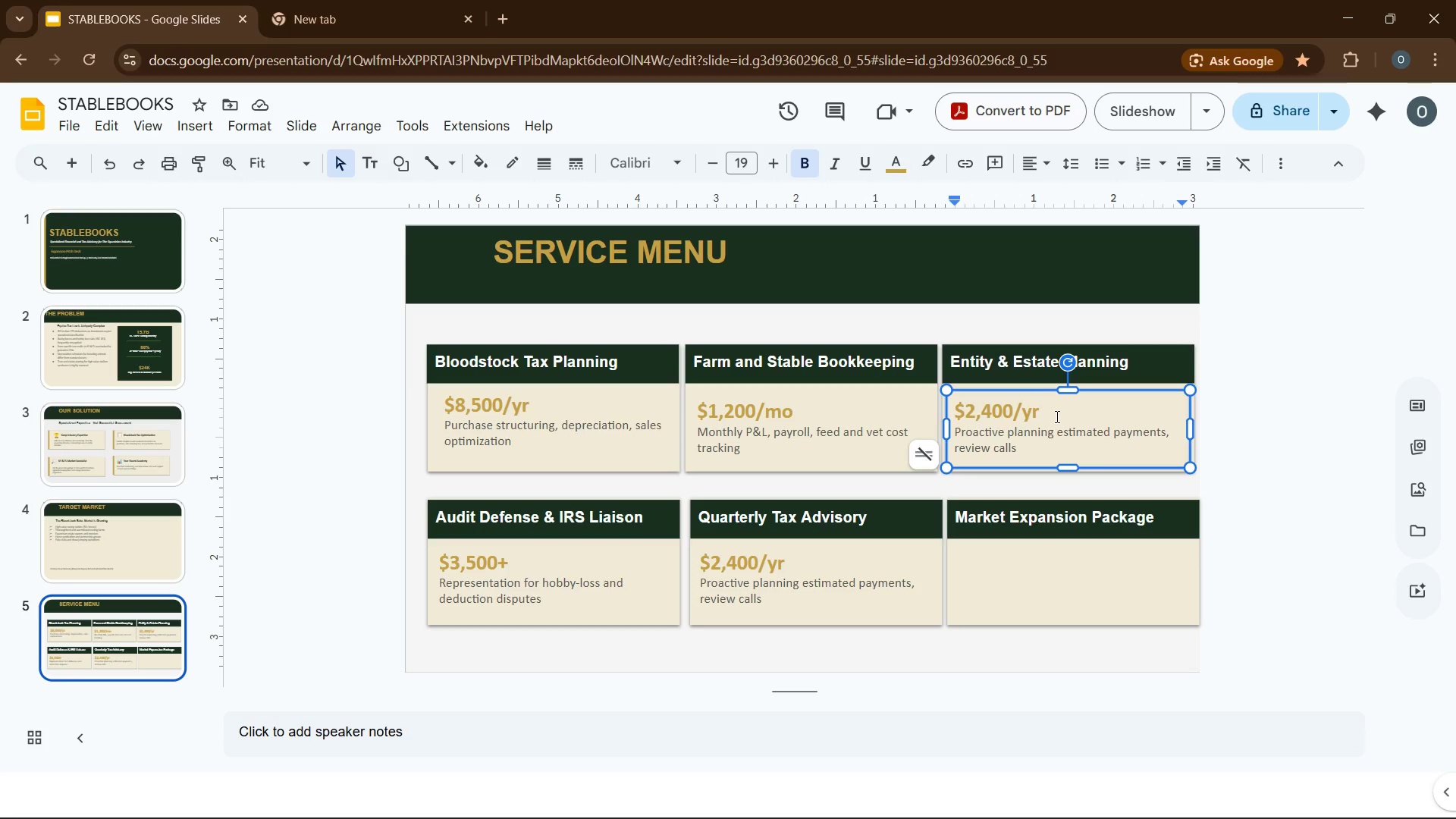 
key(Backspace)
 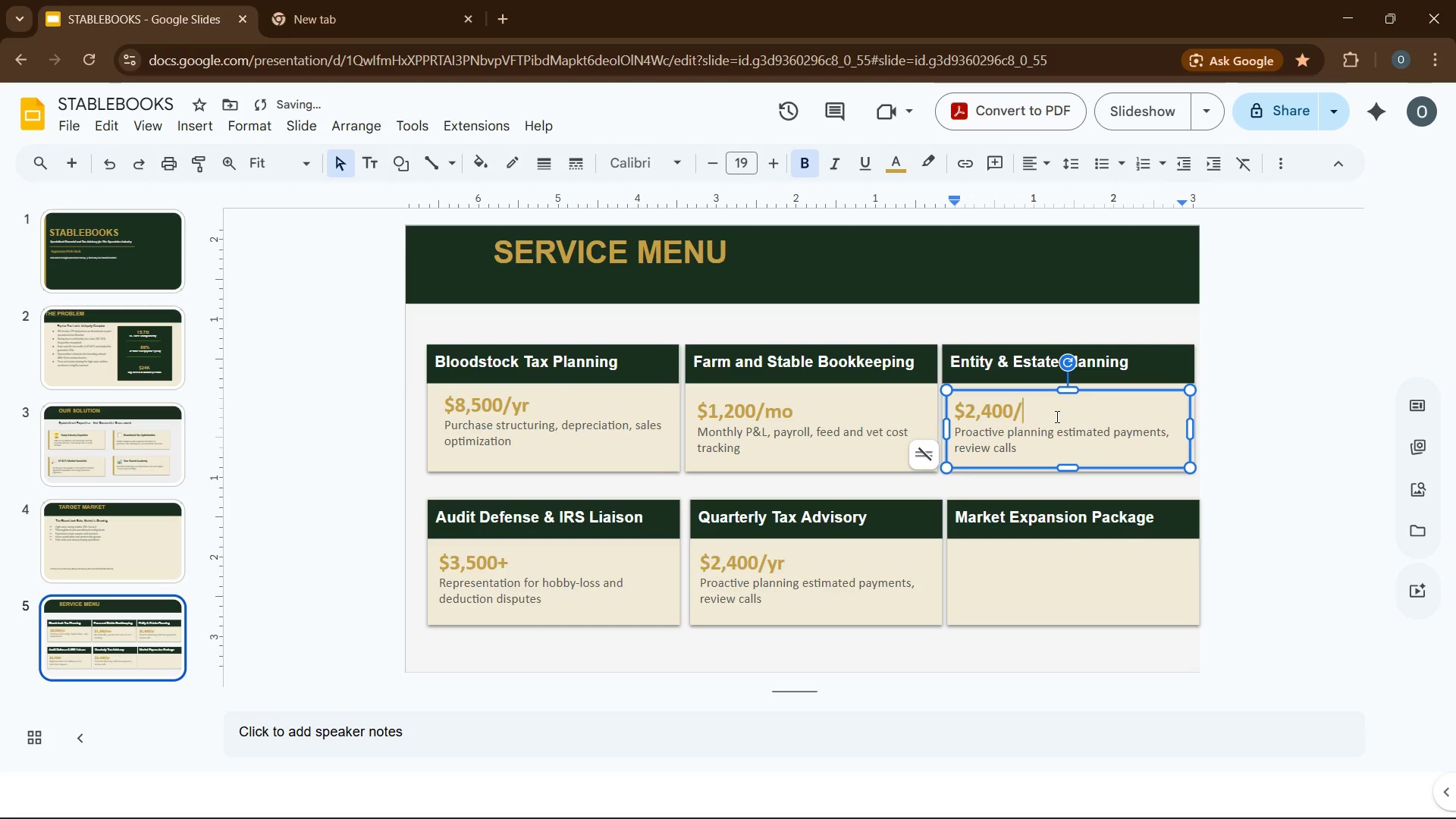 
key(Backspace)
 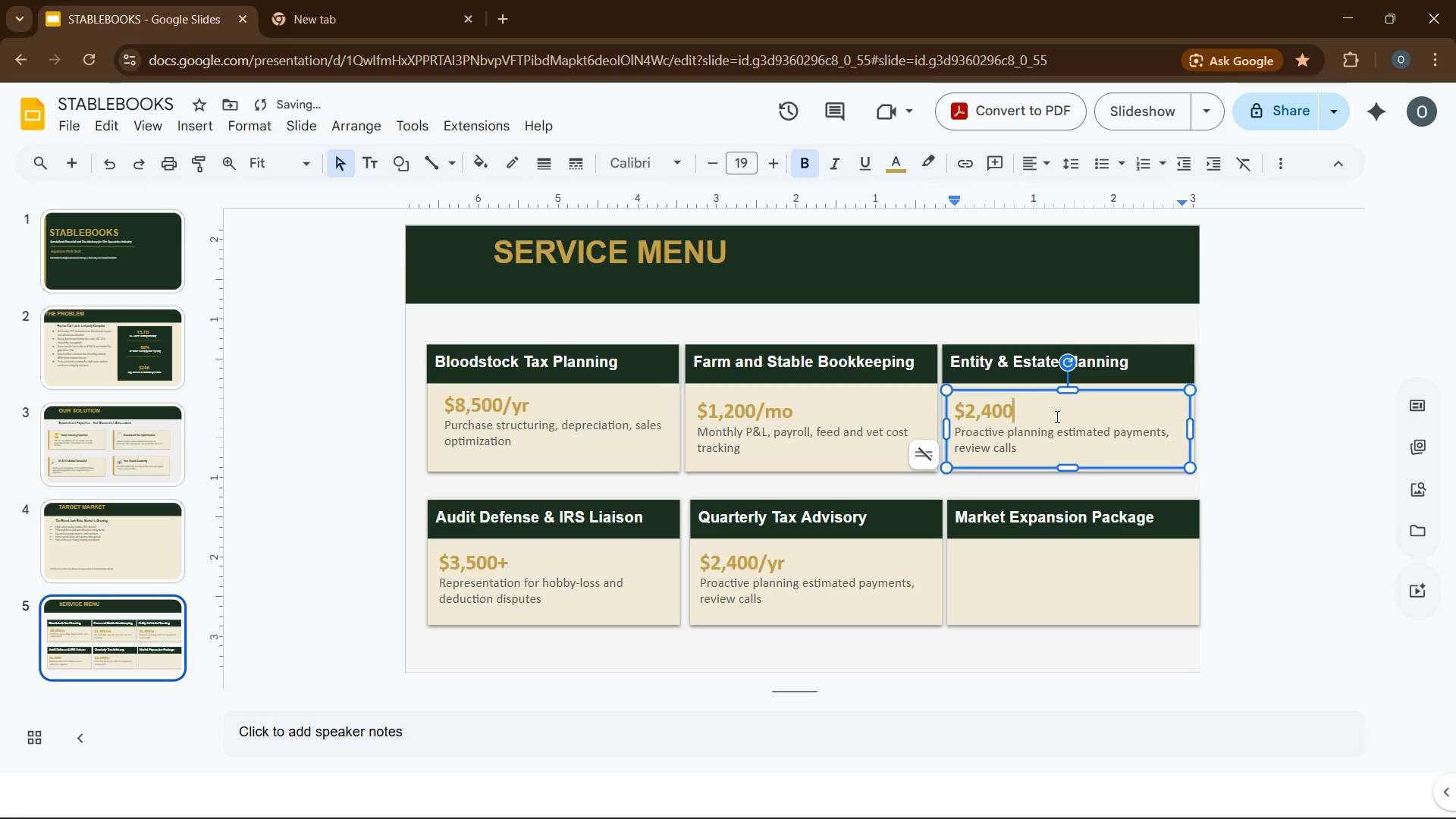 
key(Backspace)
 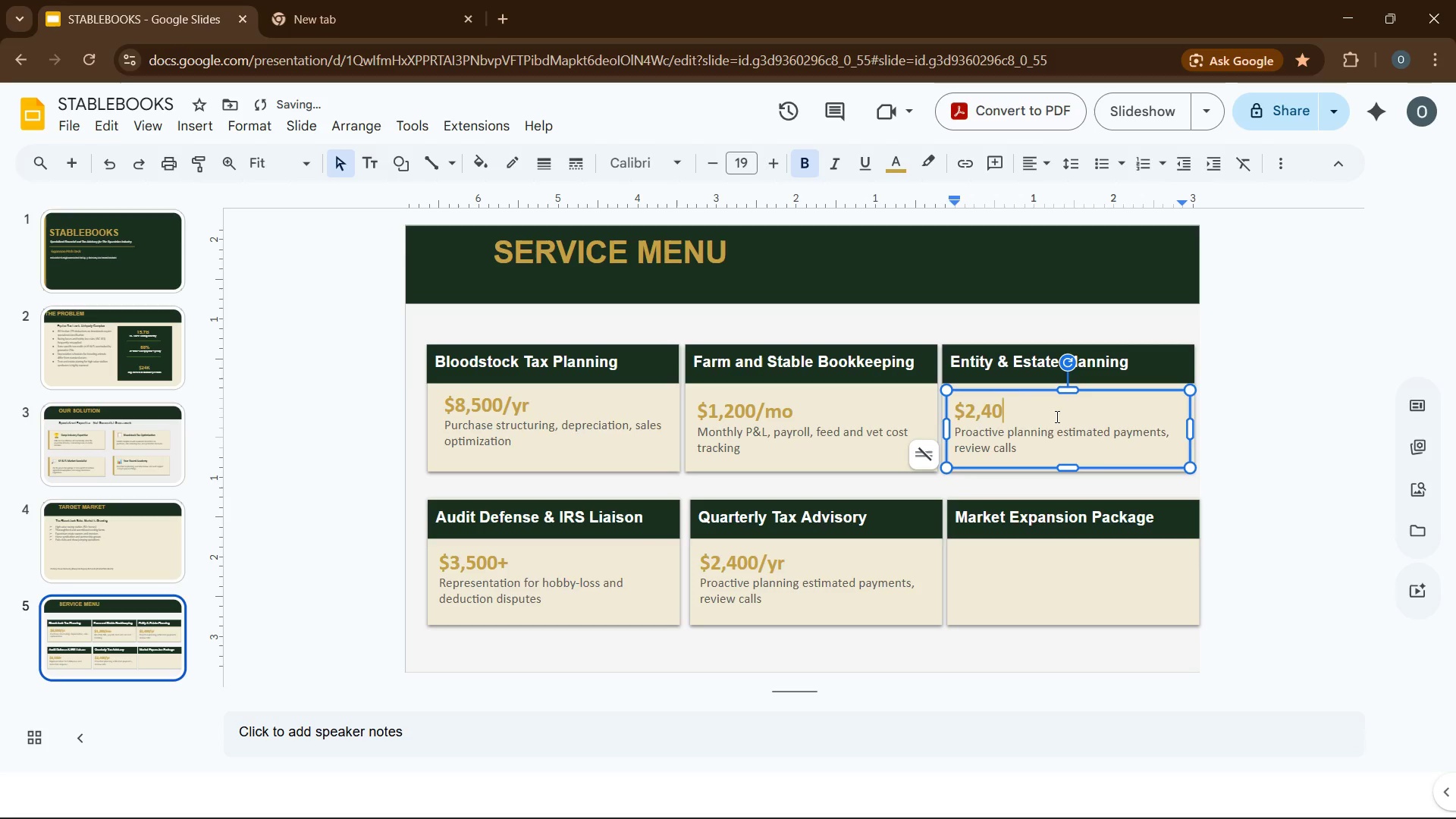 
key(Backspace)
 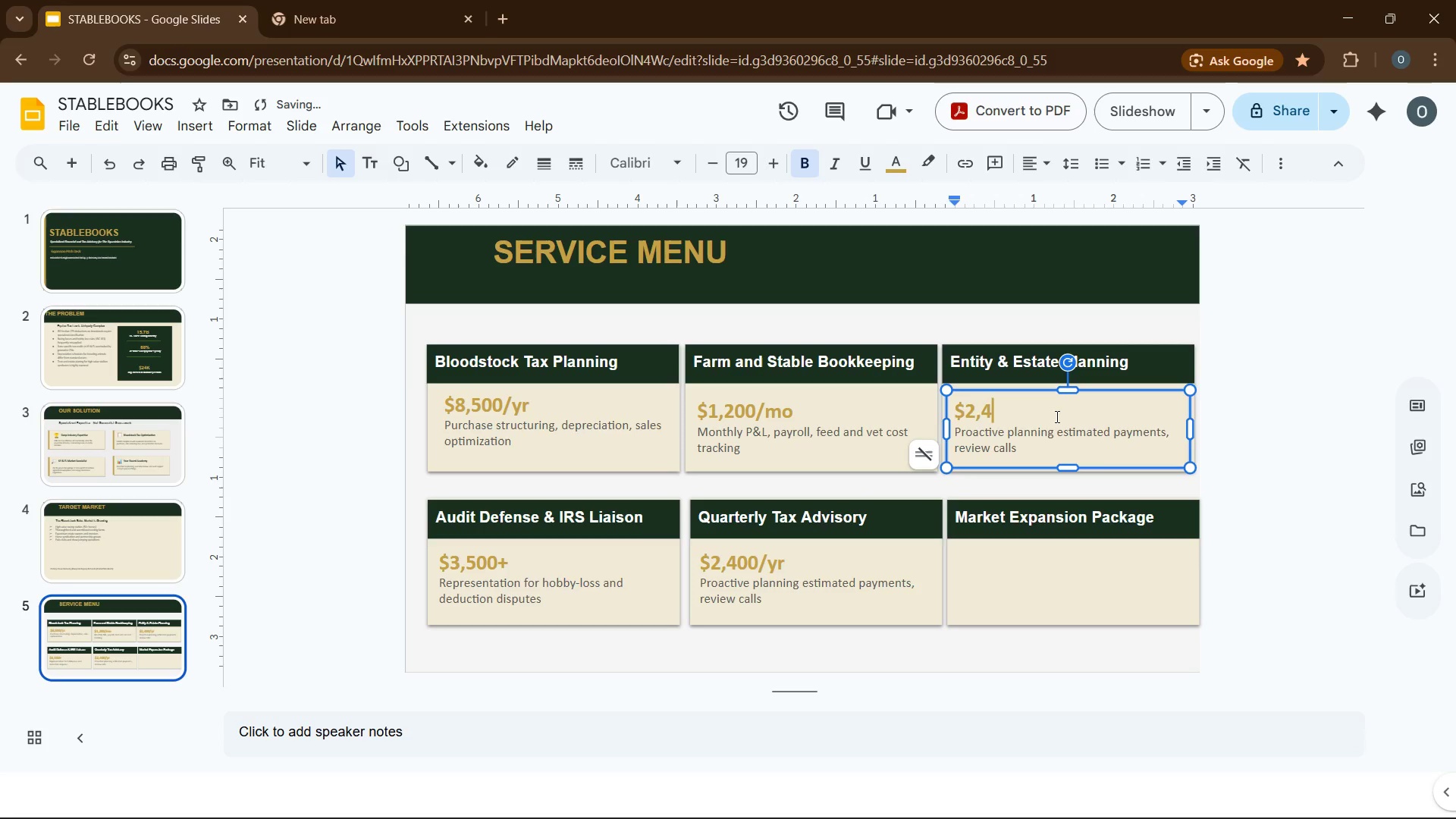 
key(Backspace)
 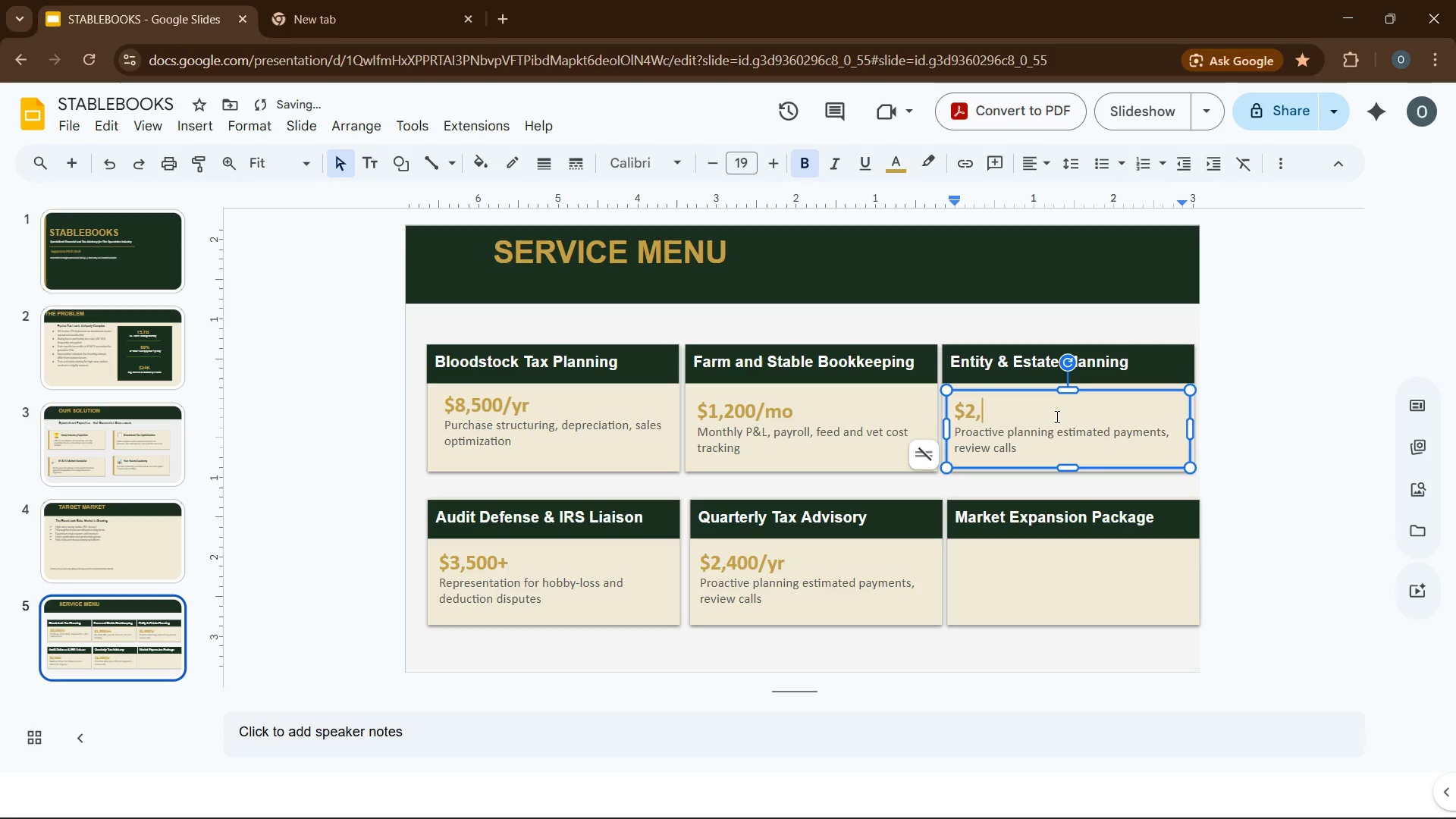 
key(Backspace)
 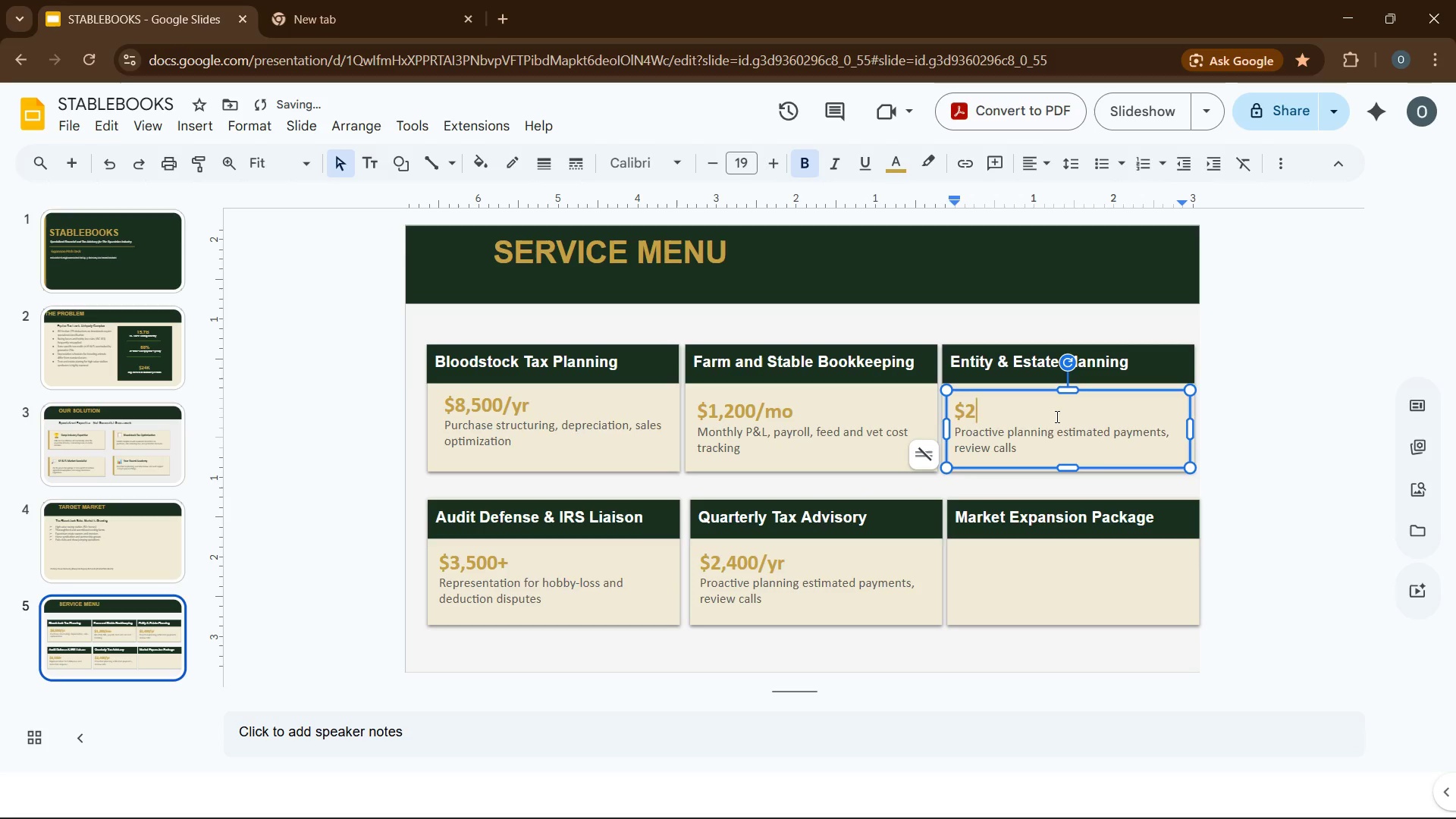 
key(Backspace)
 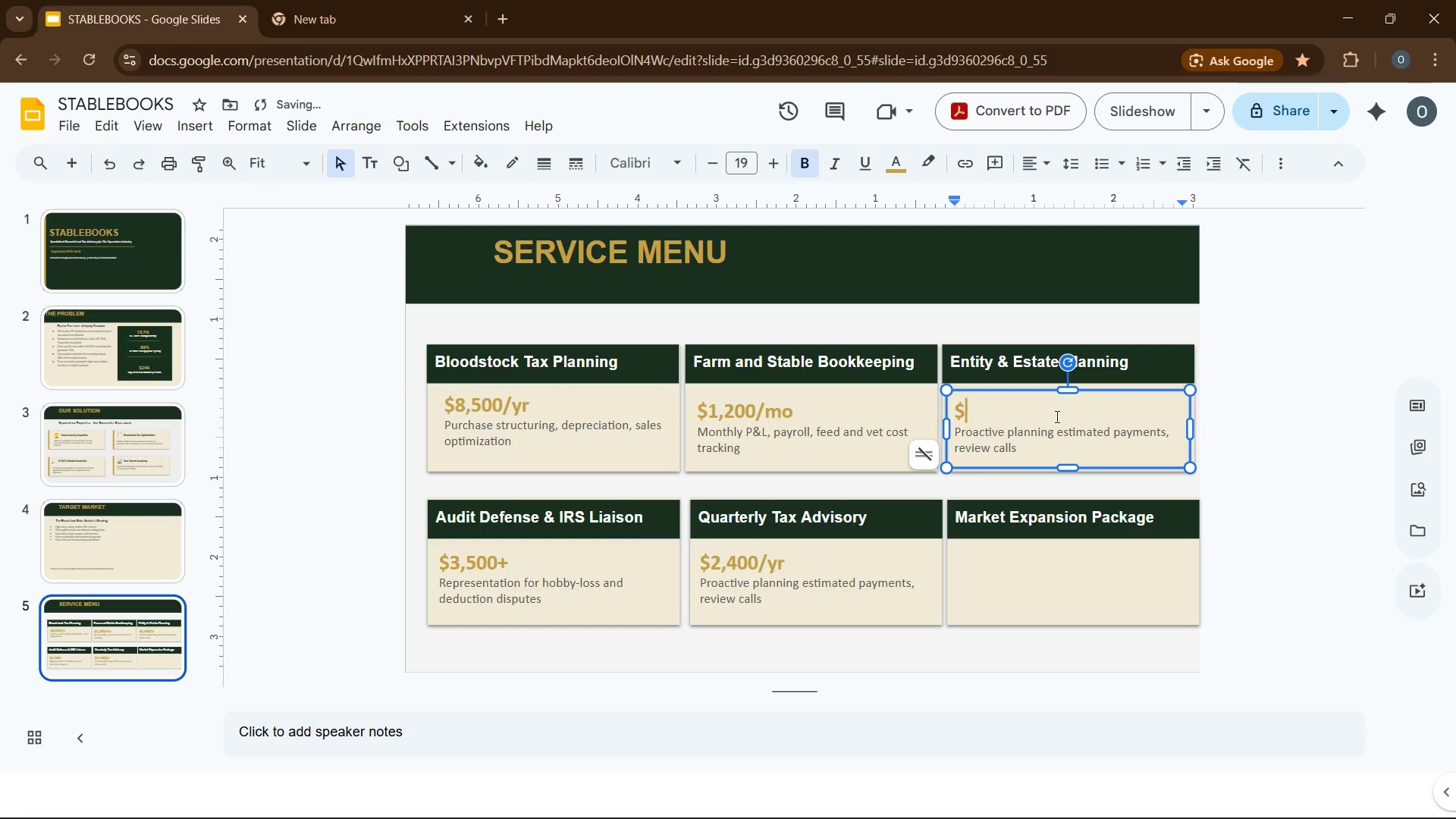 
key(Backspace)
 